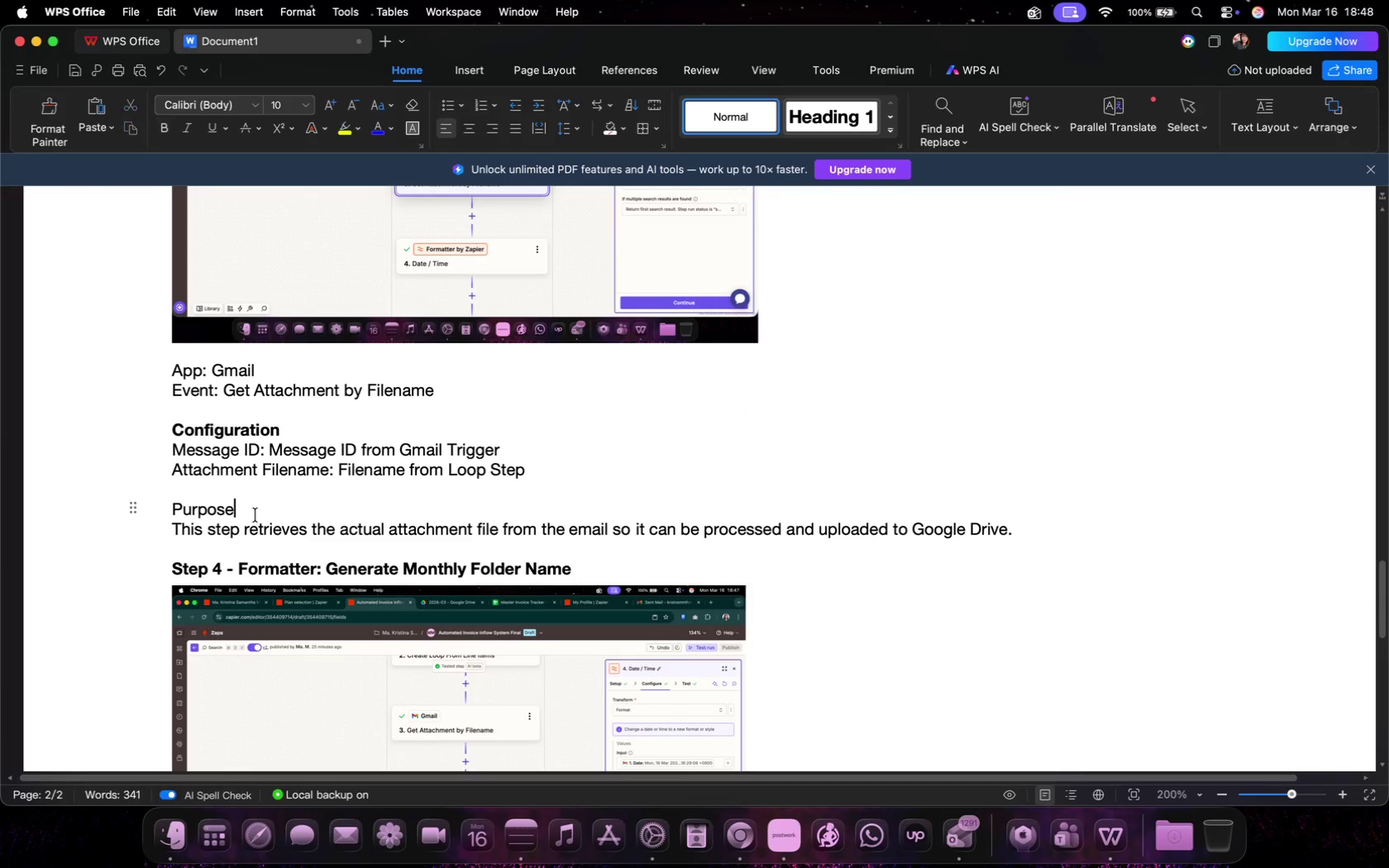 
left_click_drag(start_coordinate=[243, 506], to_coordinate=[136, 504])
 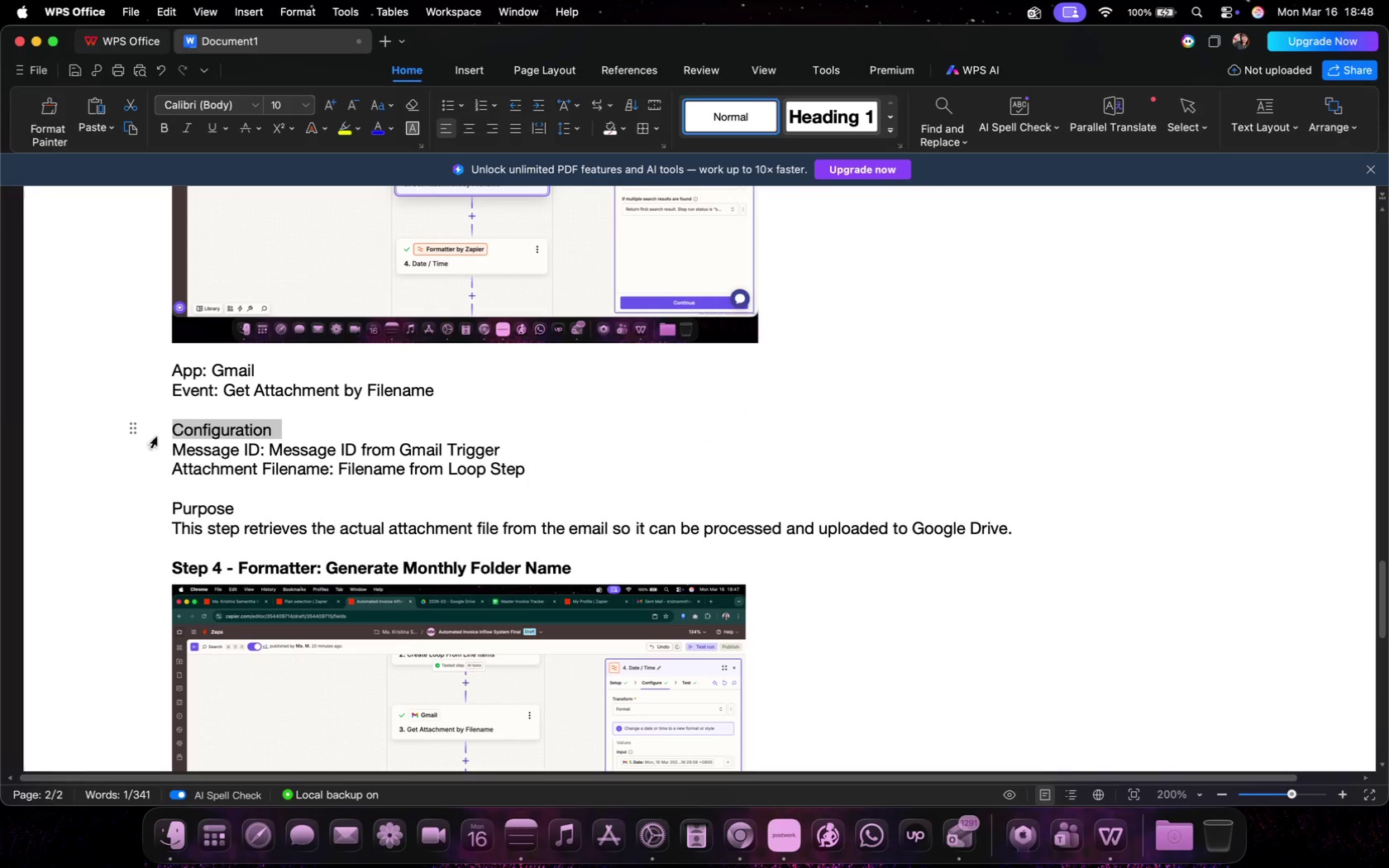 
key(Meta+B)
 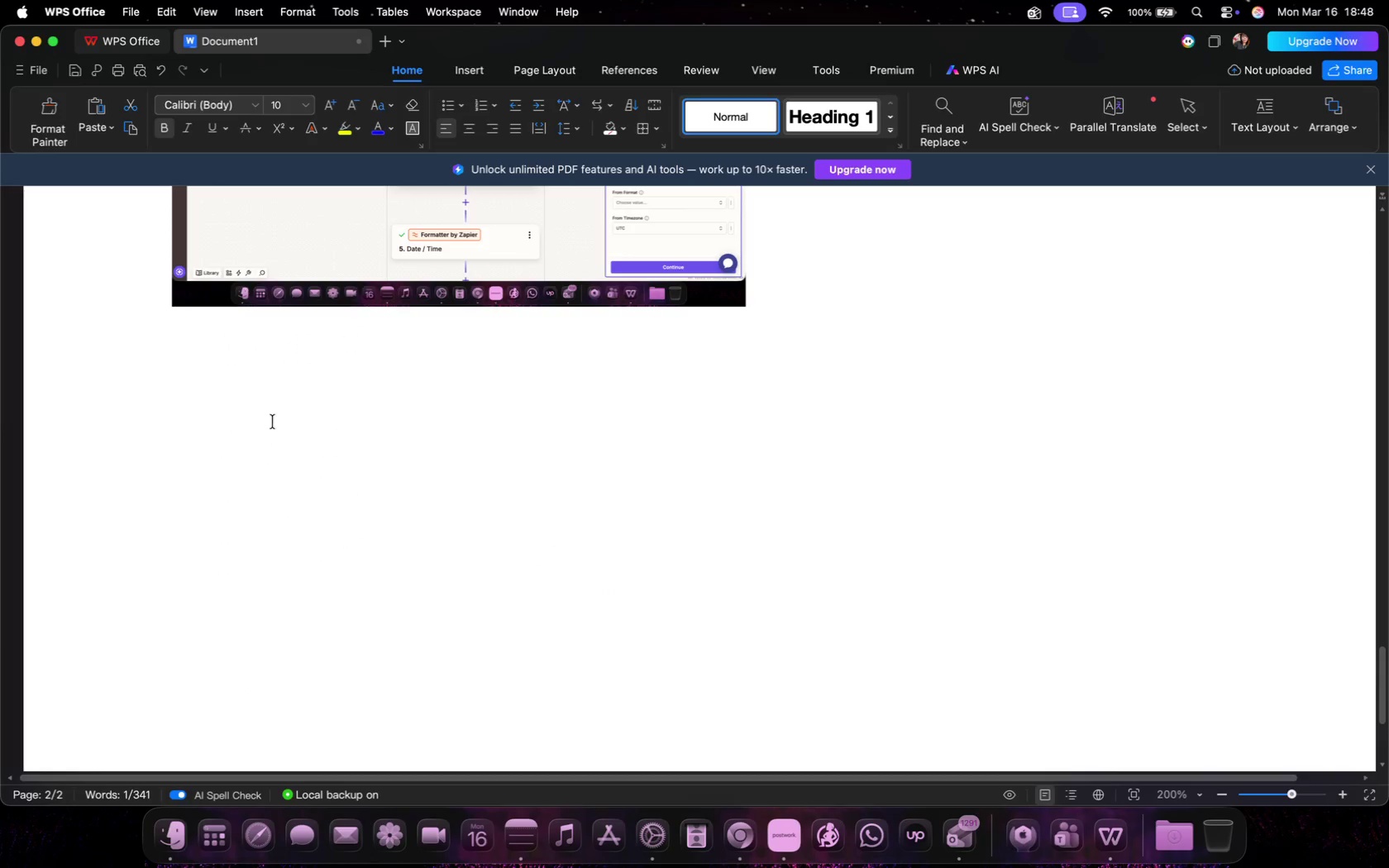 
scroll: coordinate [300, 547], scroll_direction: down, amount: 37.0
 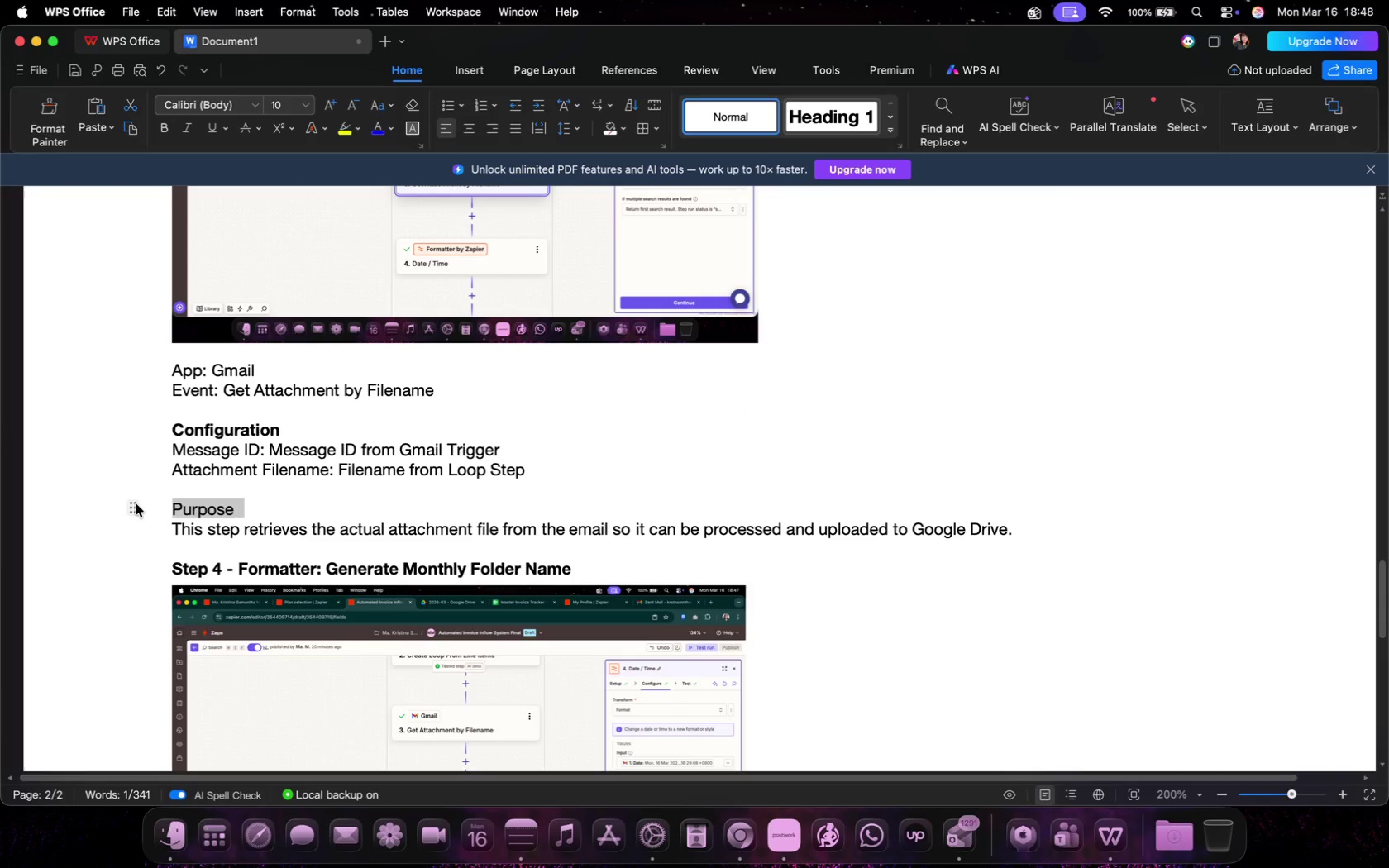 
double_click([254, 340])
 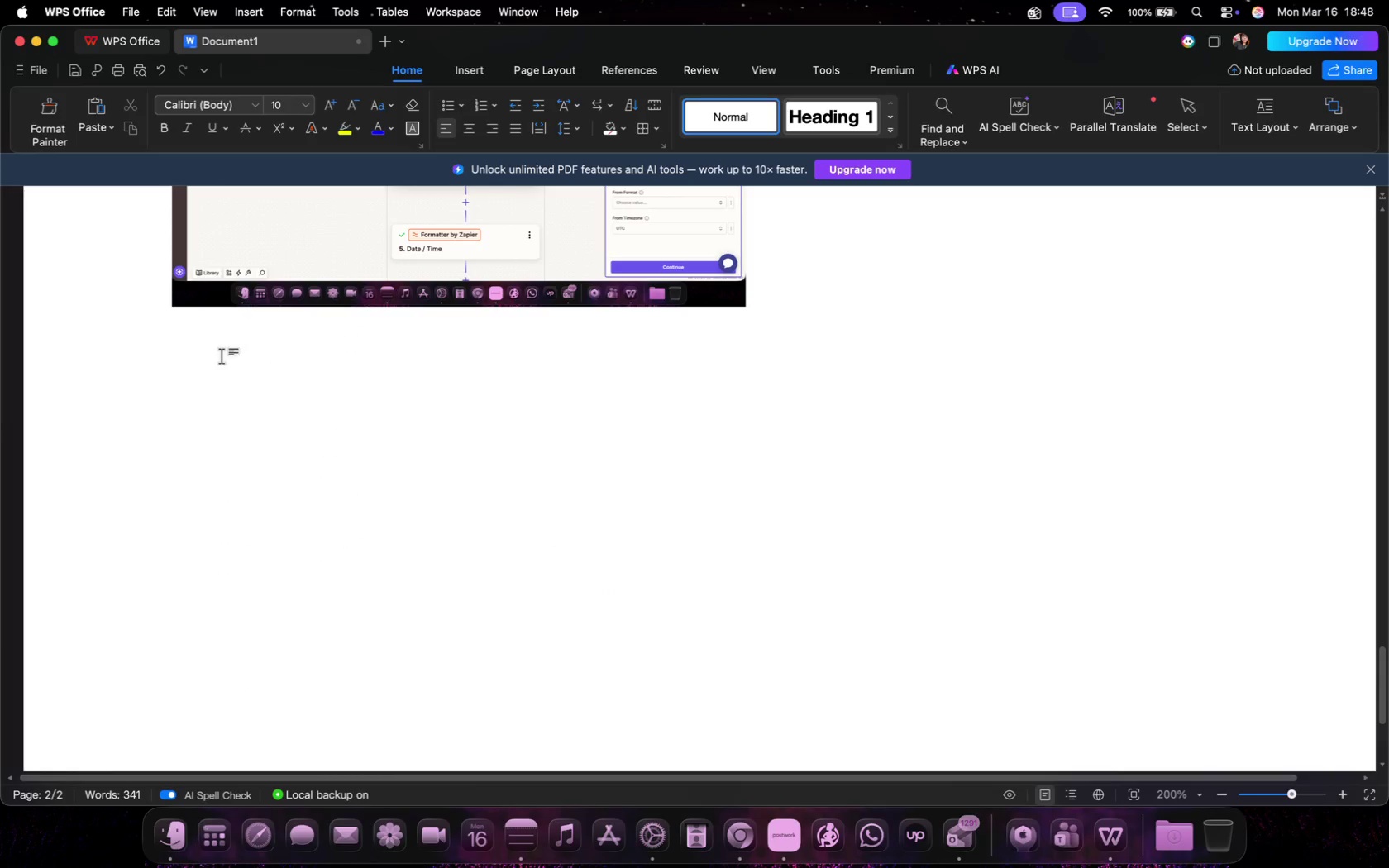 
left_click([222, 355])
 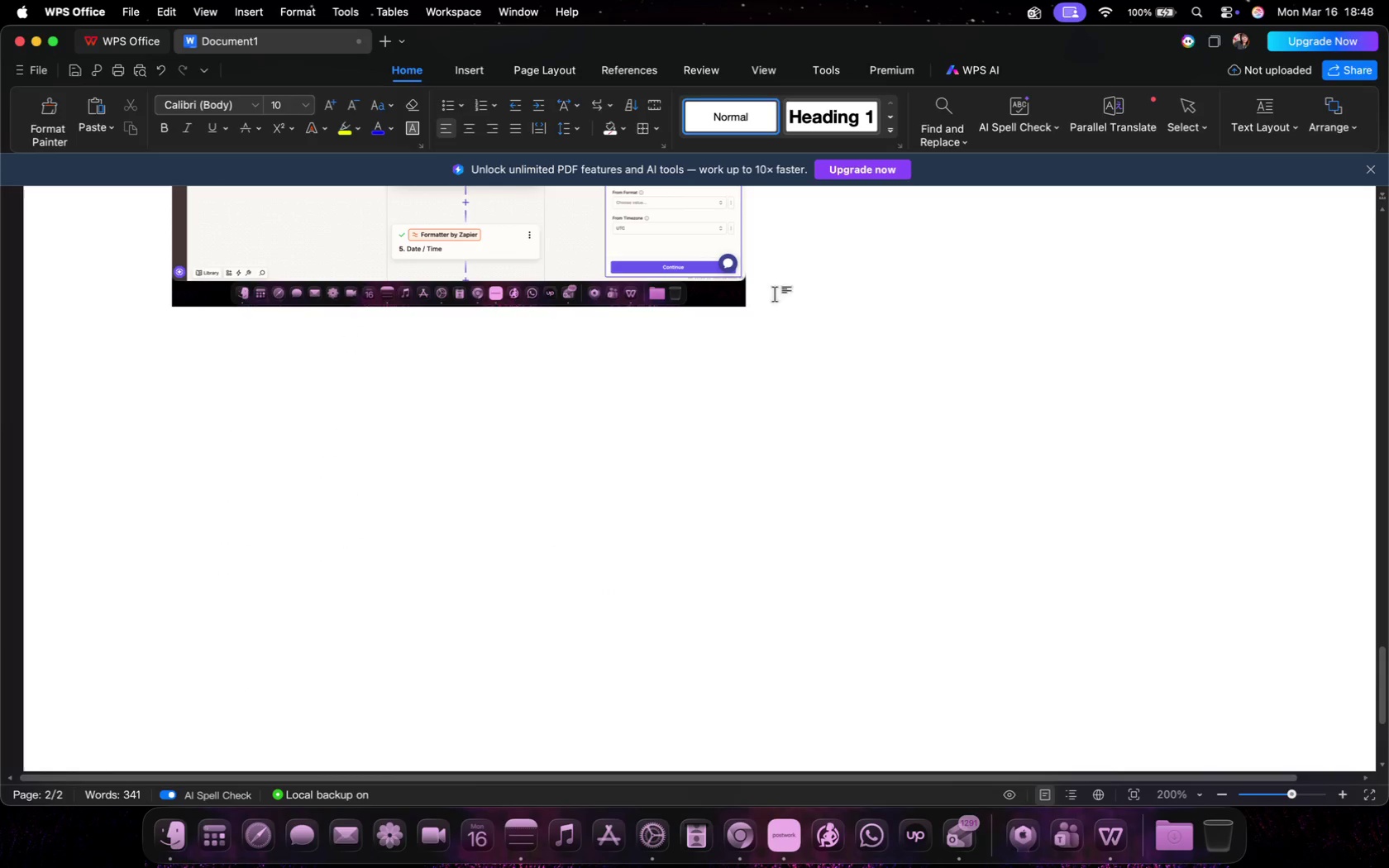 
double_click([823, 293])
 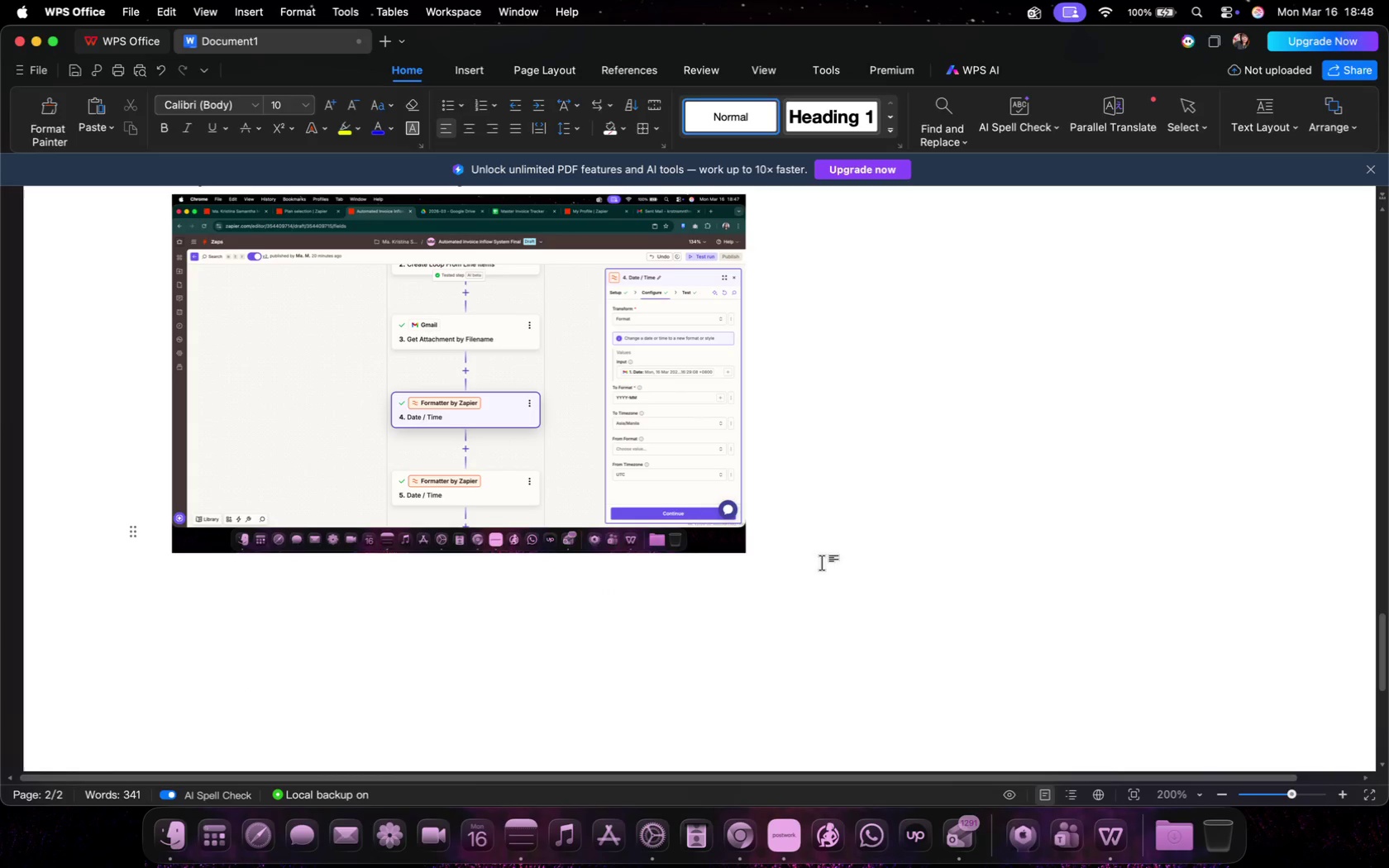 
key(Enter)
 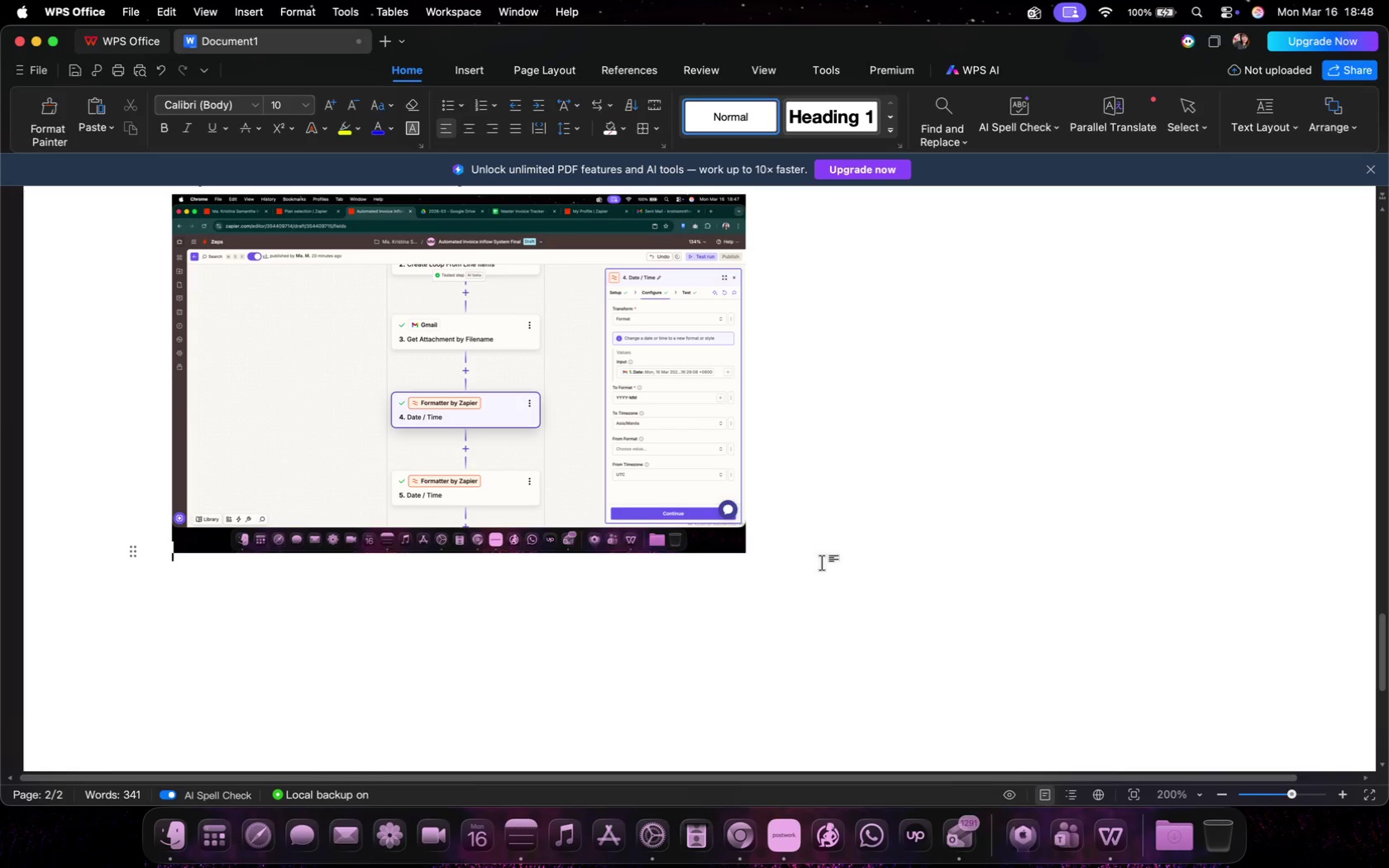 
key(Enter)
 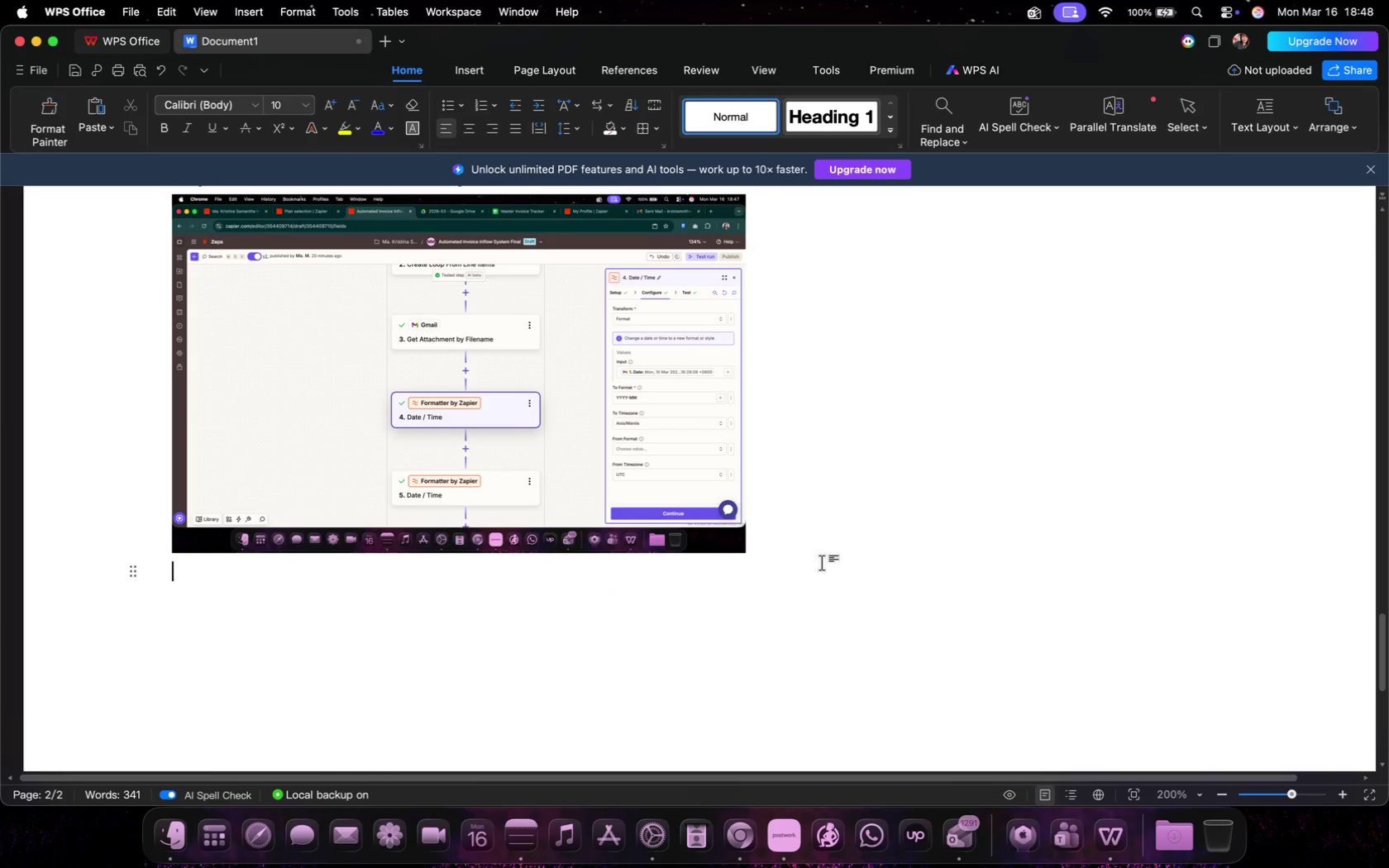 
key(Enter)
 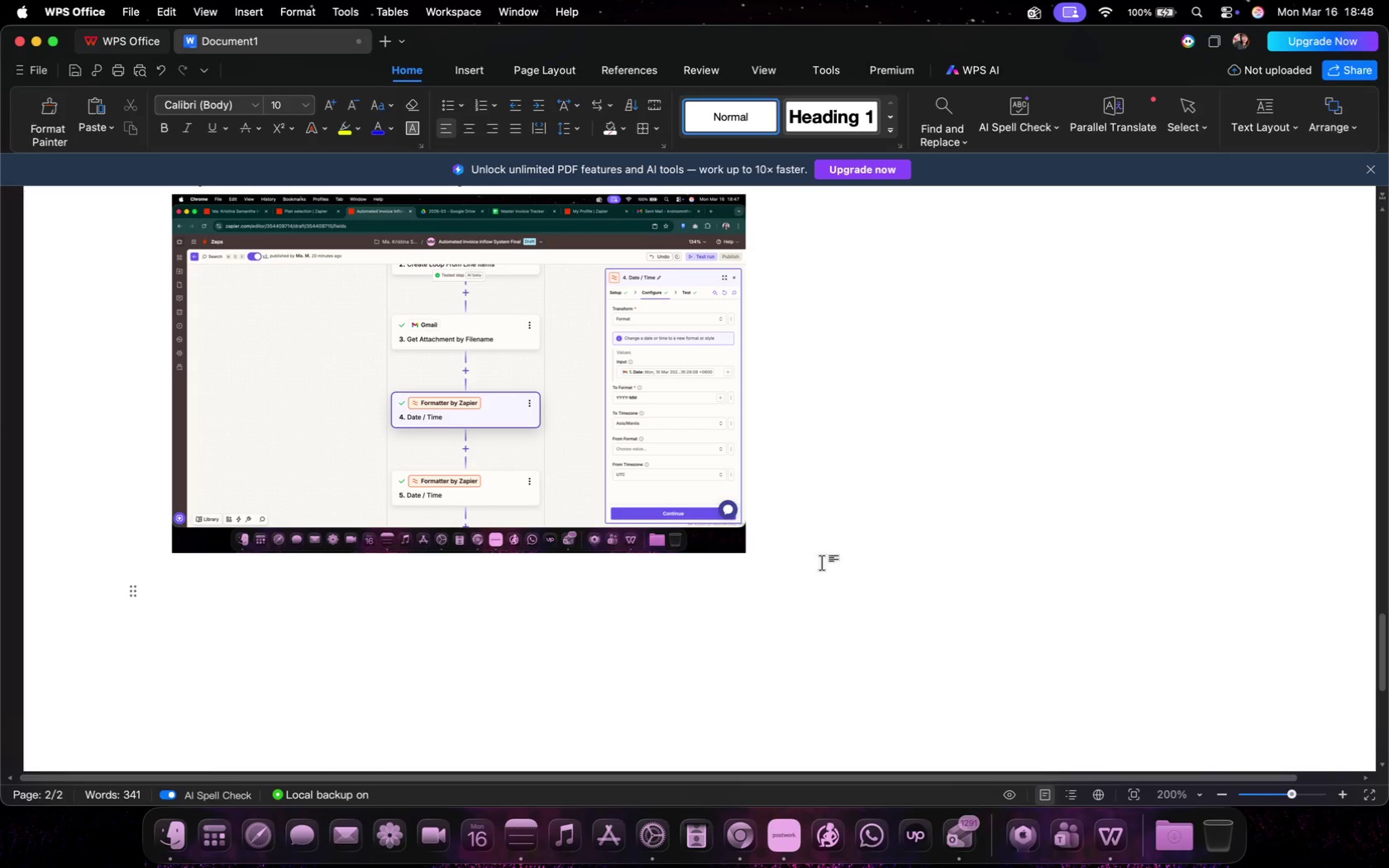 
type(App: Formatter by XZ)
key(Backspace)
key(Backspace)
type(Zapier)
 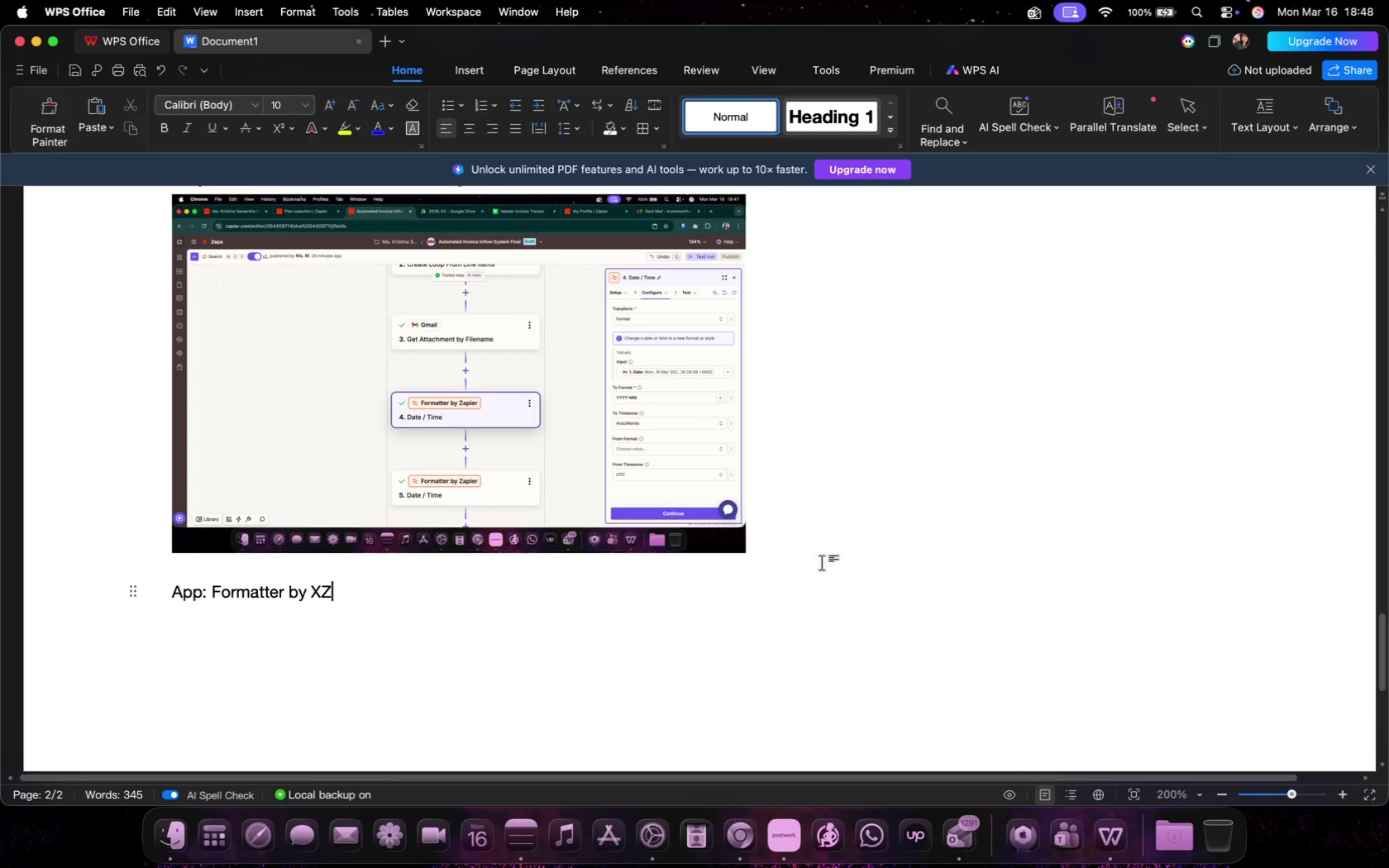 
key(Enter)
 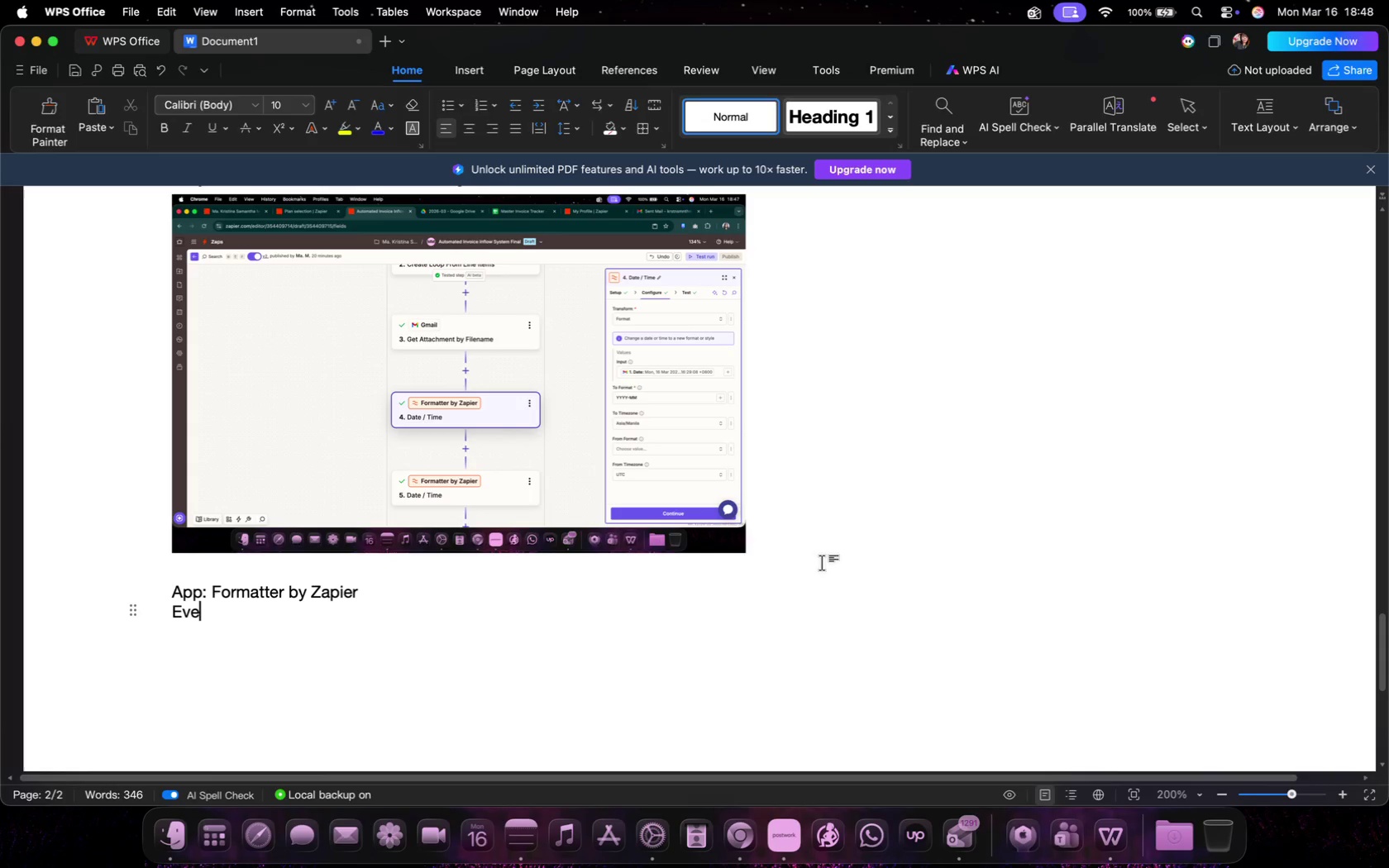 
type(Event: Datae/Time -> Format)
 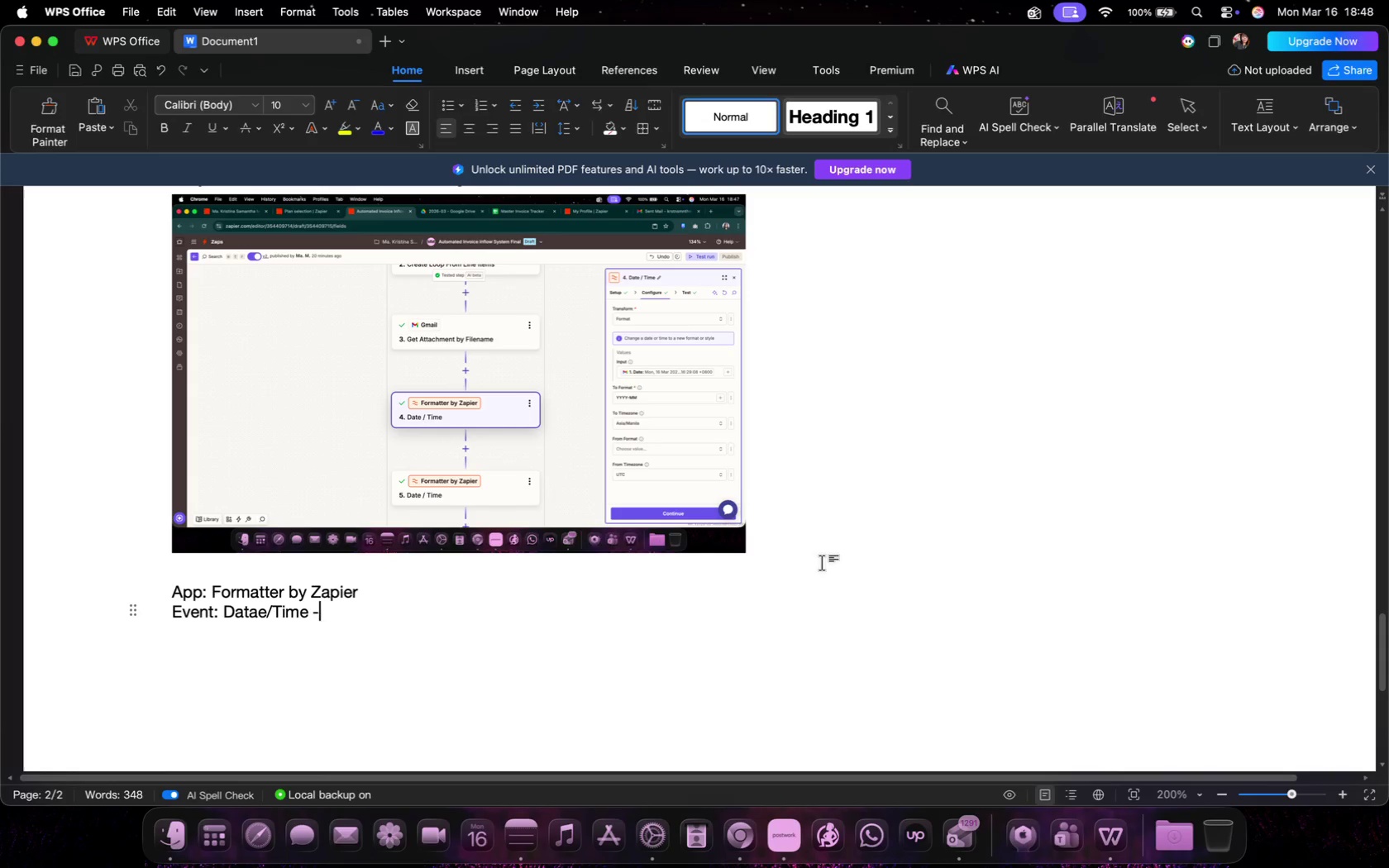 
key(Enter)
 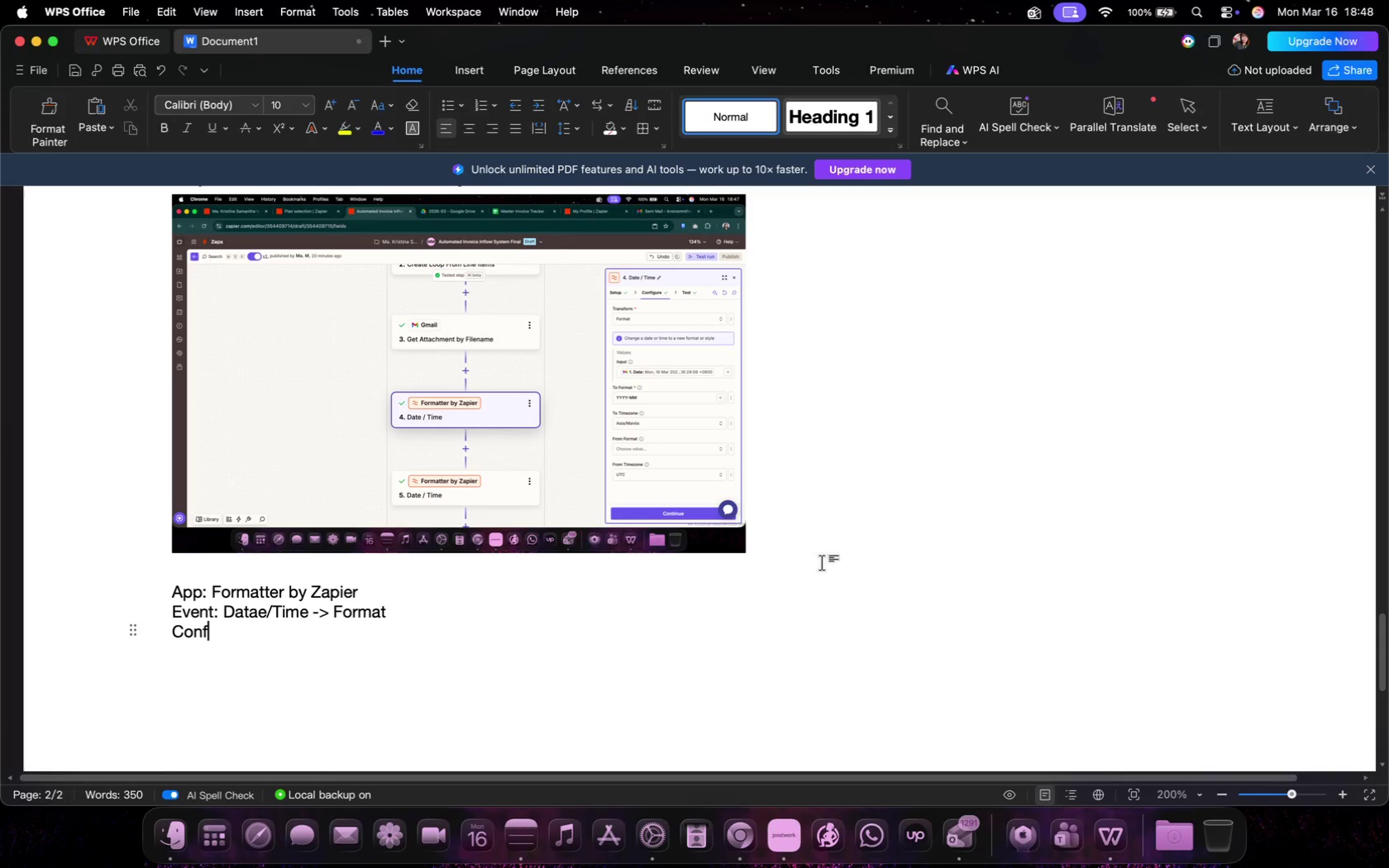 
type(Configuration)
 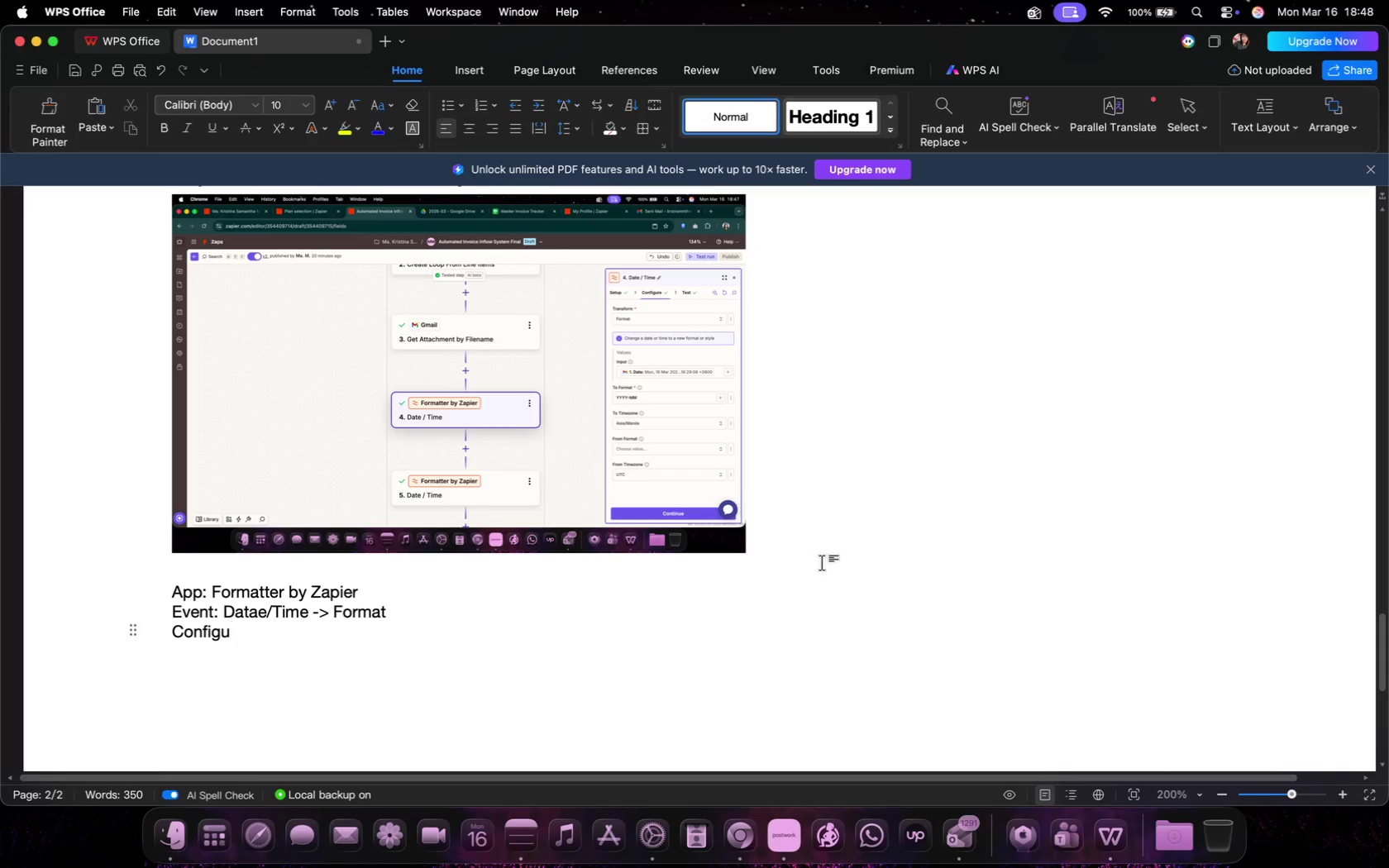 
hold_key(key=ShiftLeft, duration=0.6)
 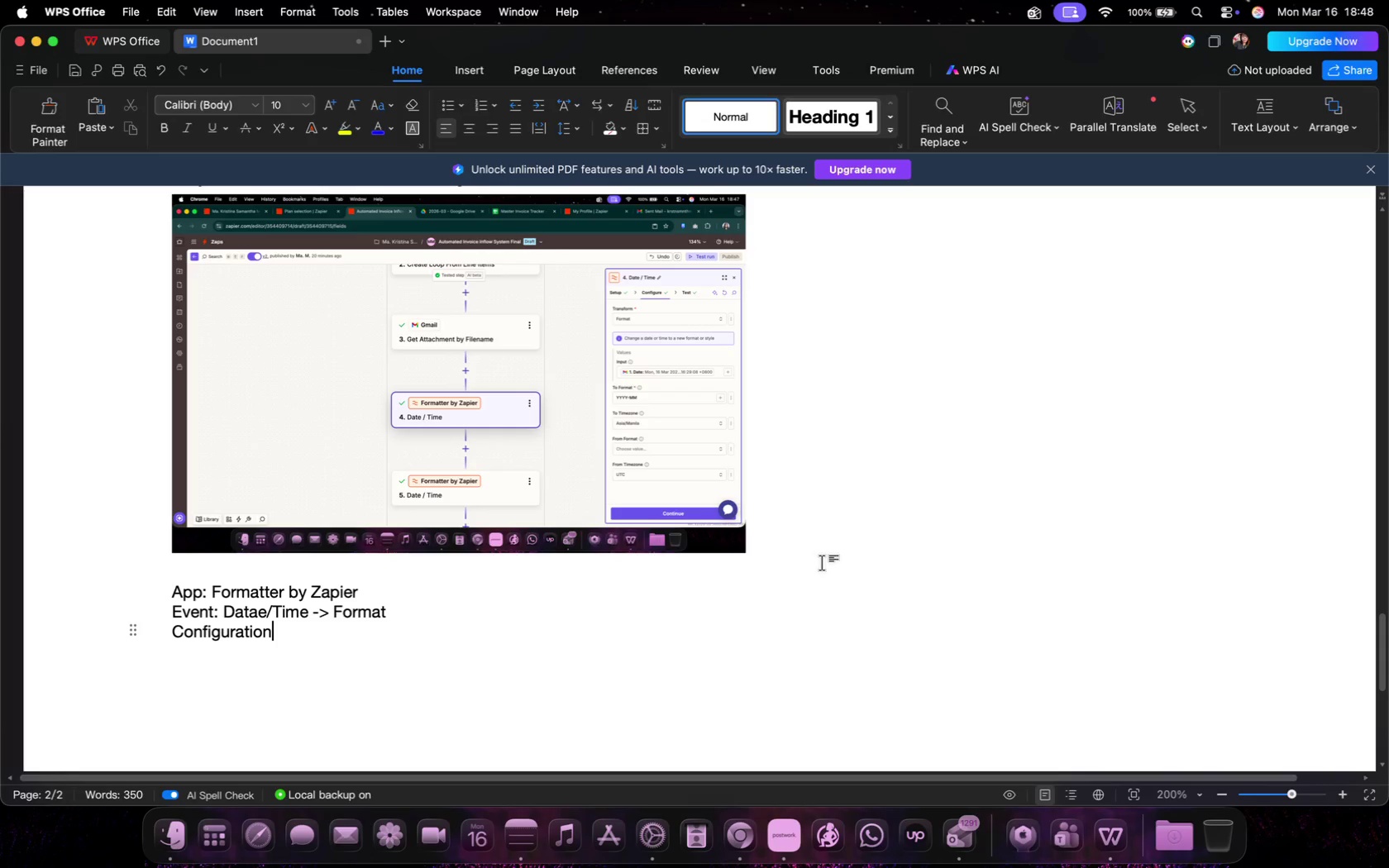 
key(Enter)
 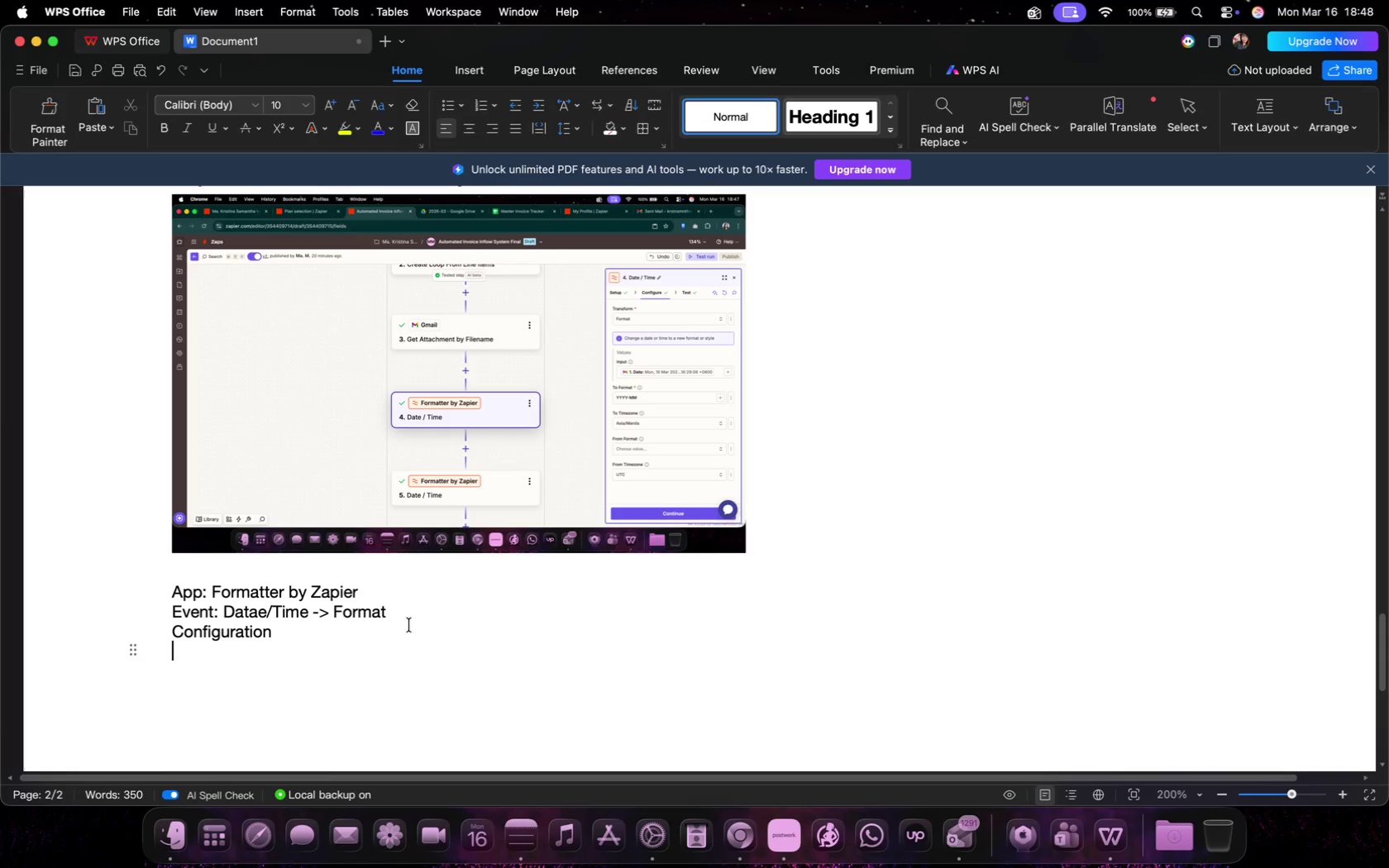 
double_click([413, 620])
 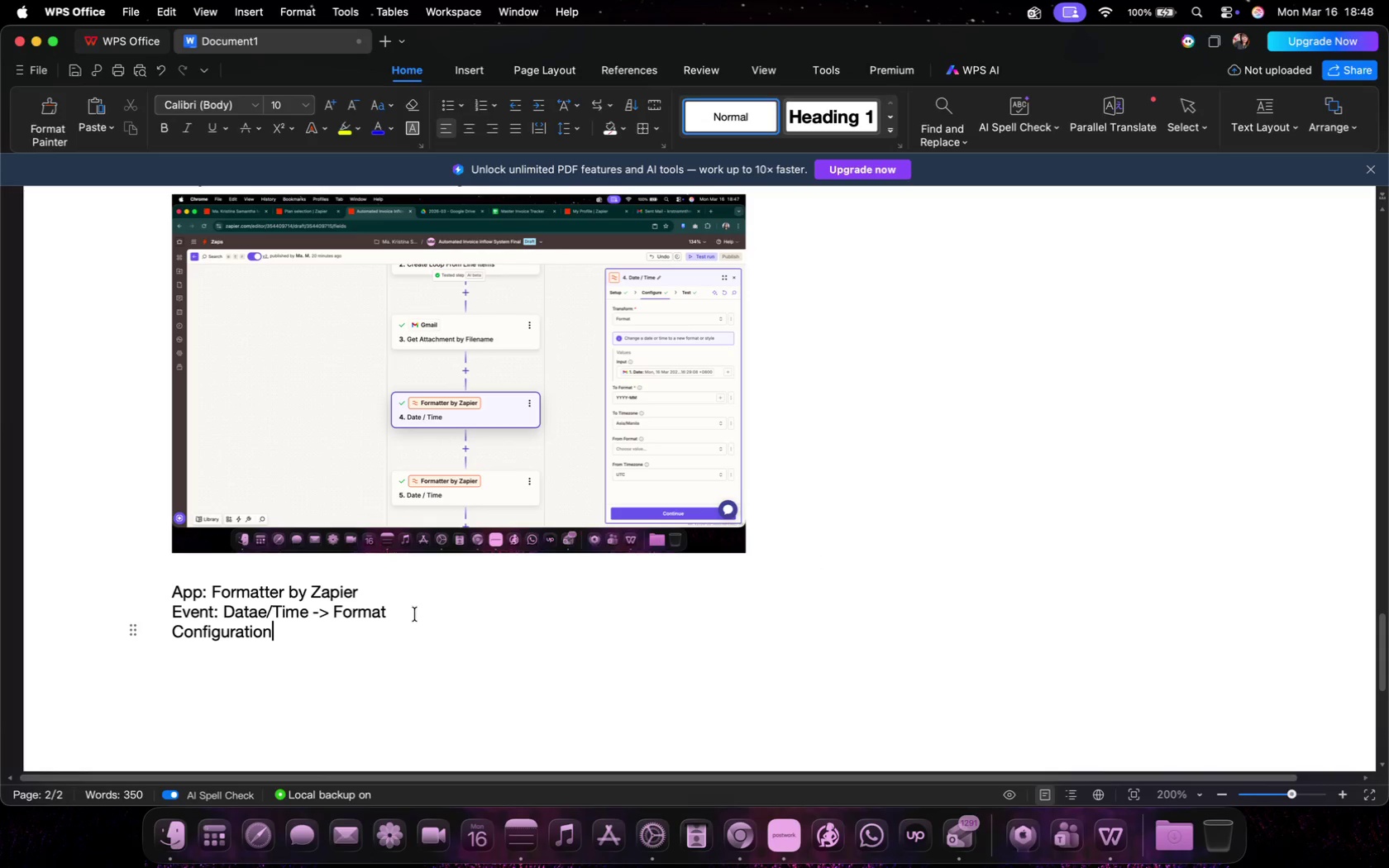 
left_click([416, 613])
 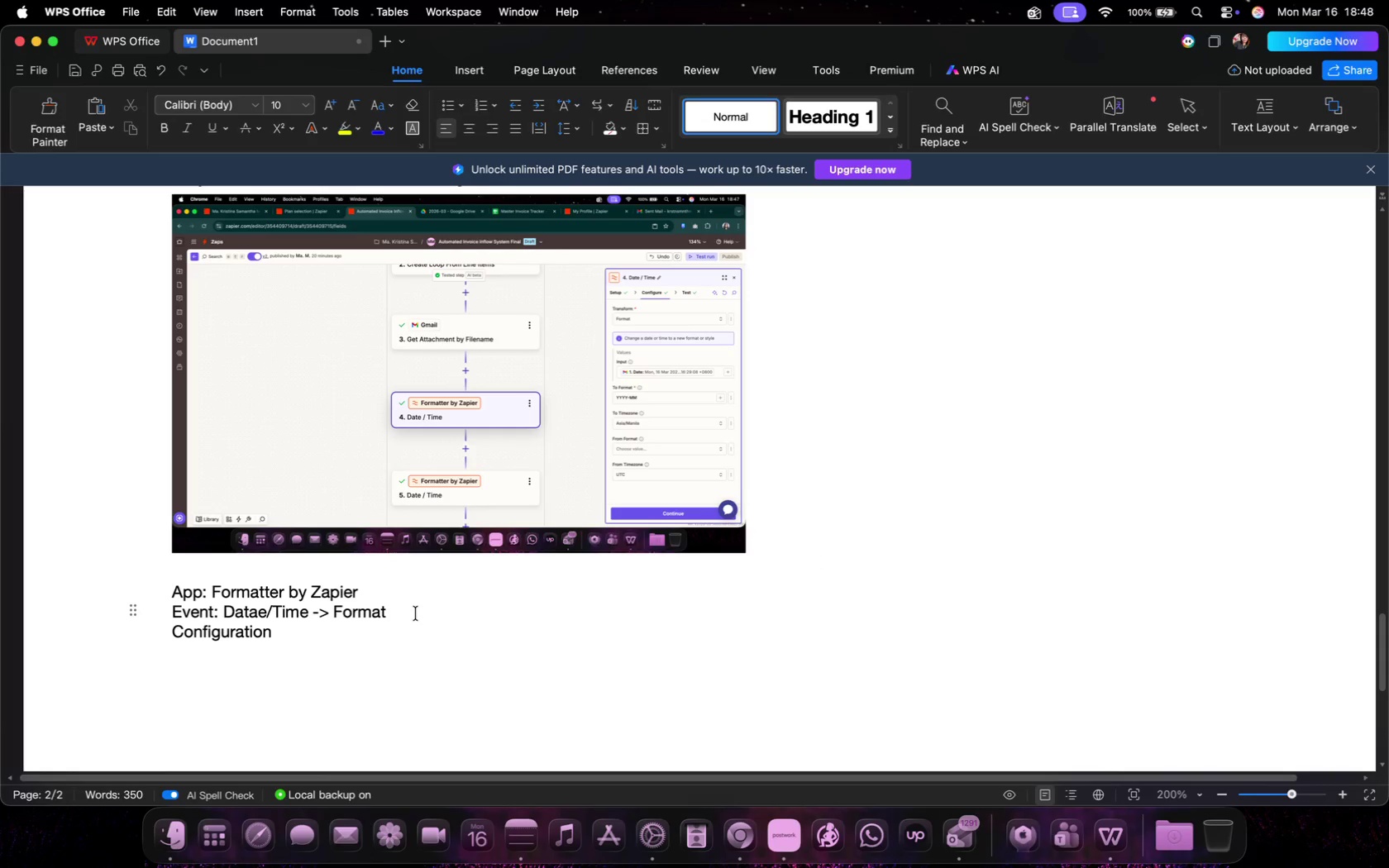 
key(Enter)
 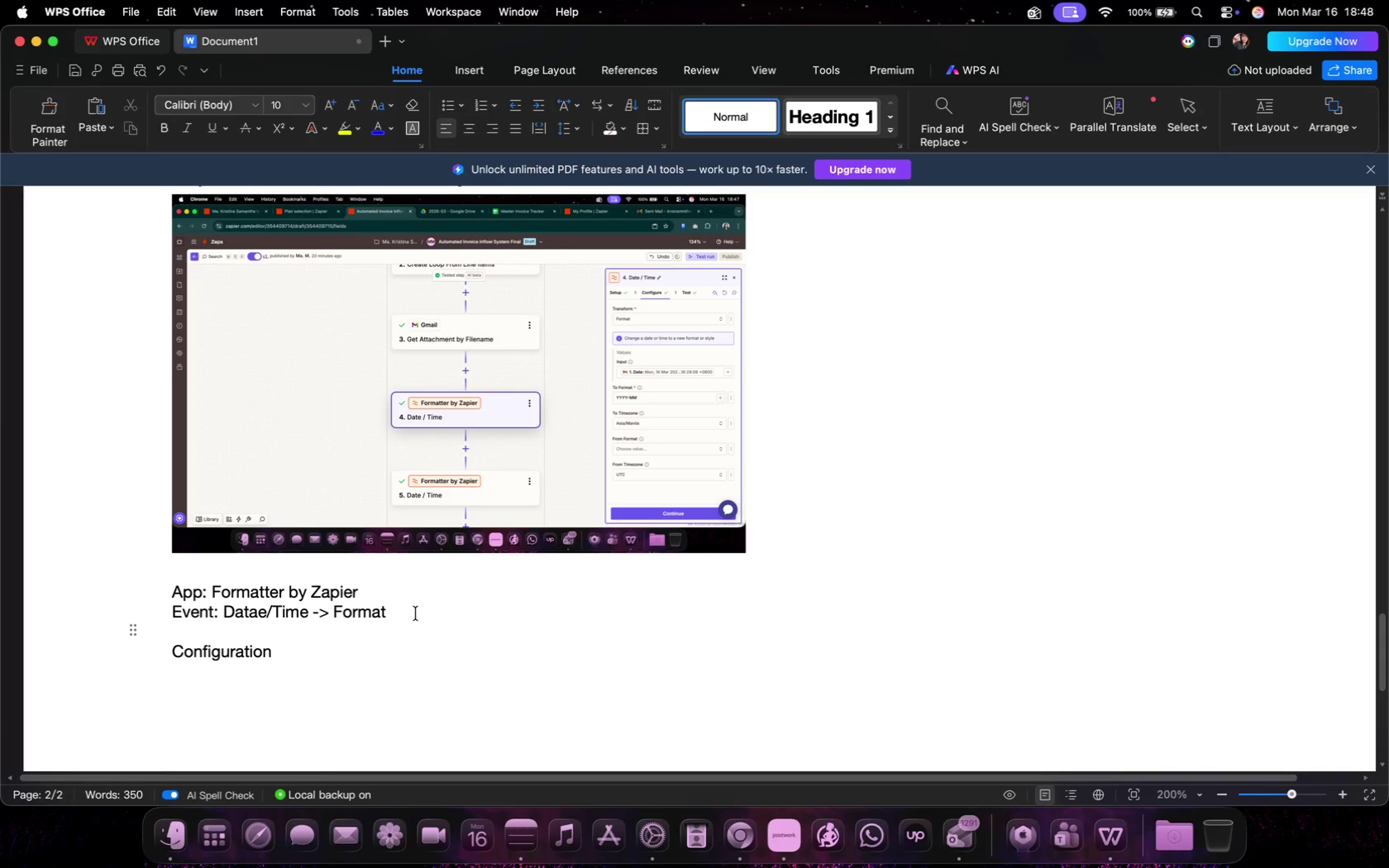 
scroll: coordinate [381, 535], scroll_direction: down, amount: 15.0
 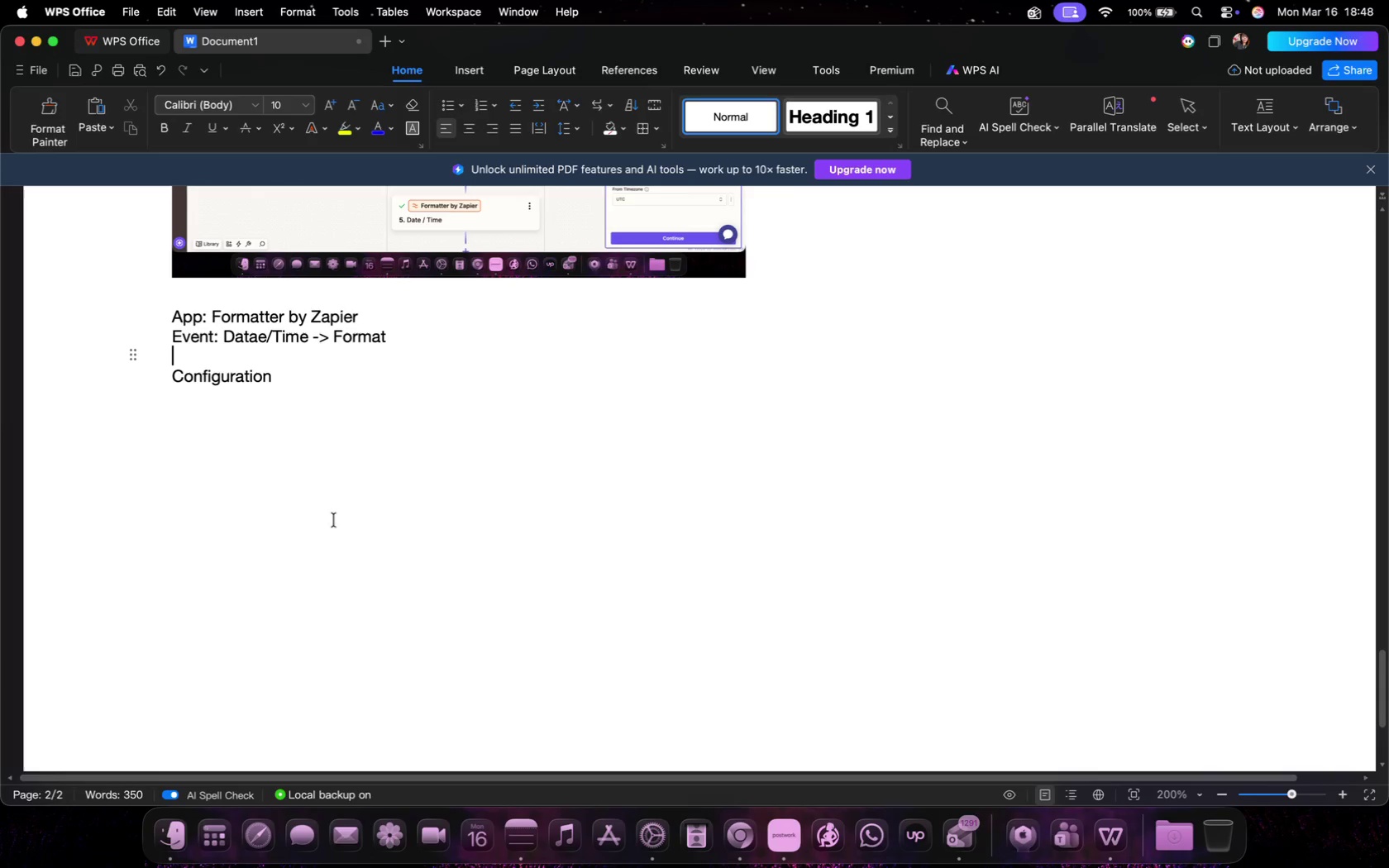 
double_click([348, 405])
 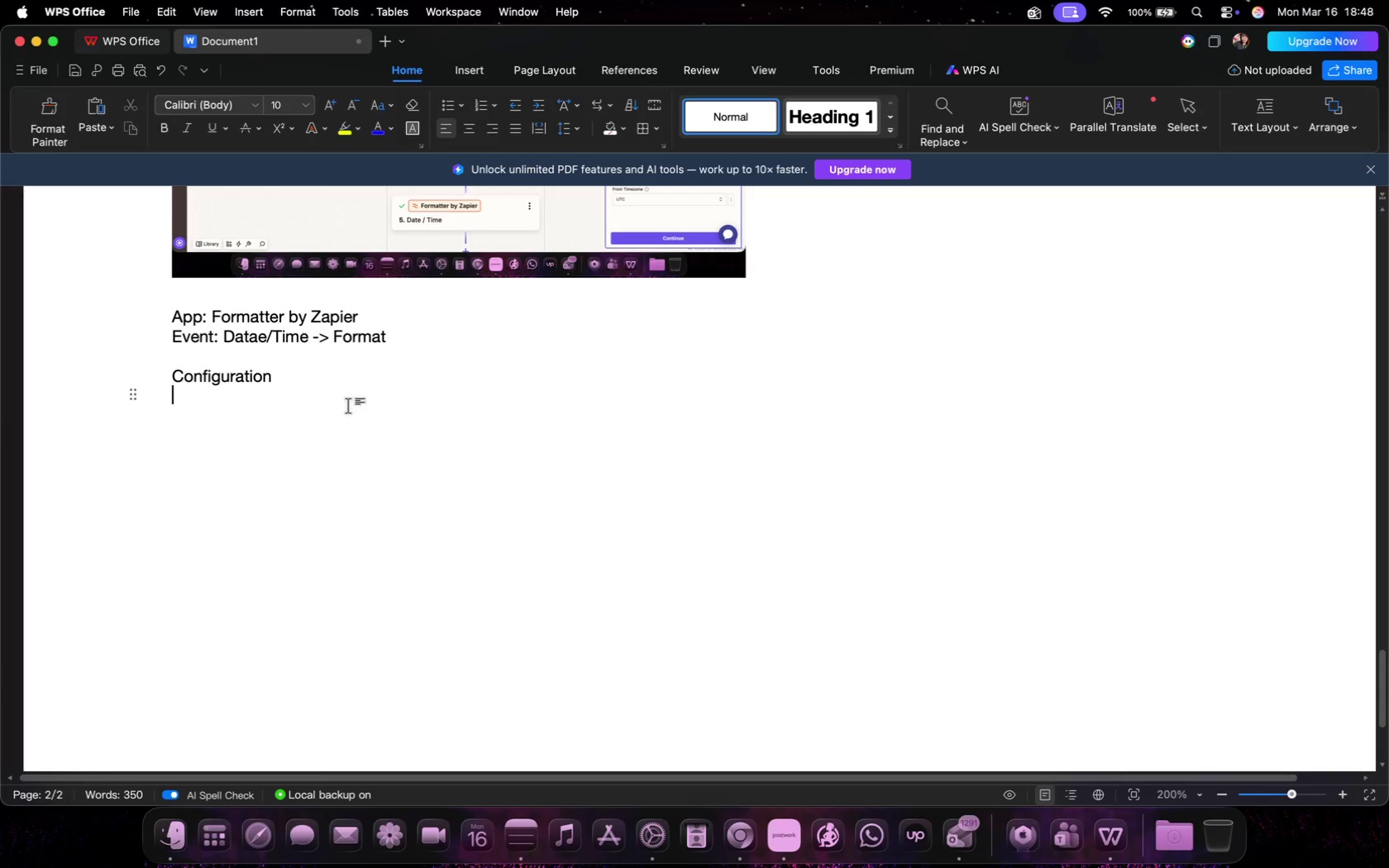 
wait(5.81)
 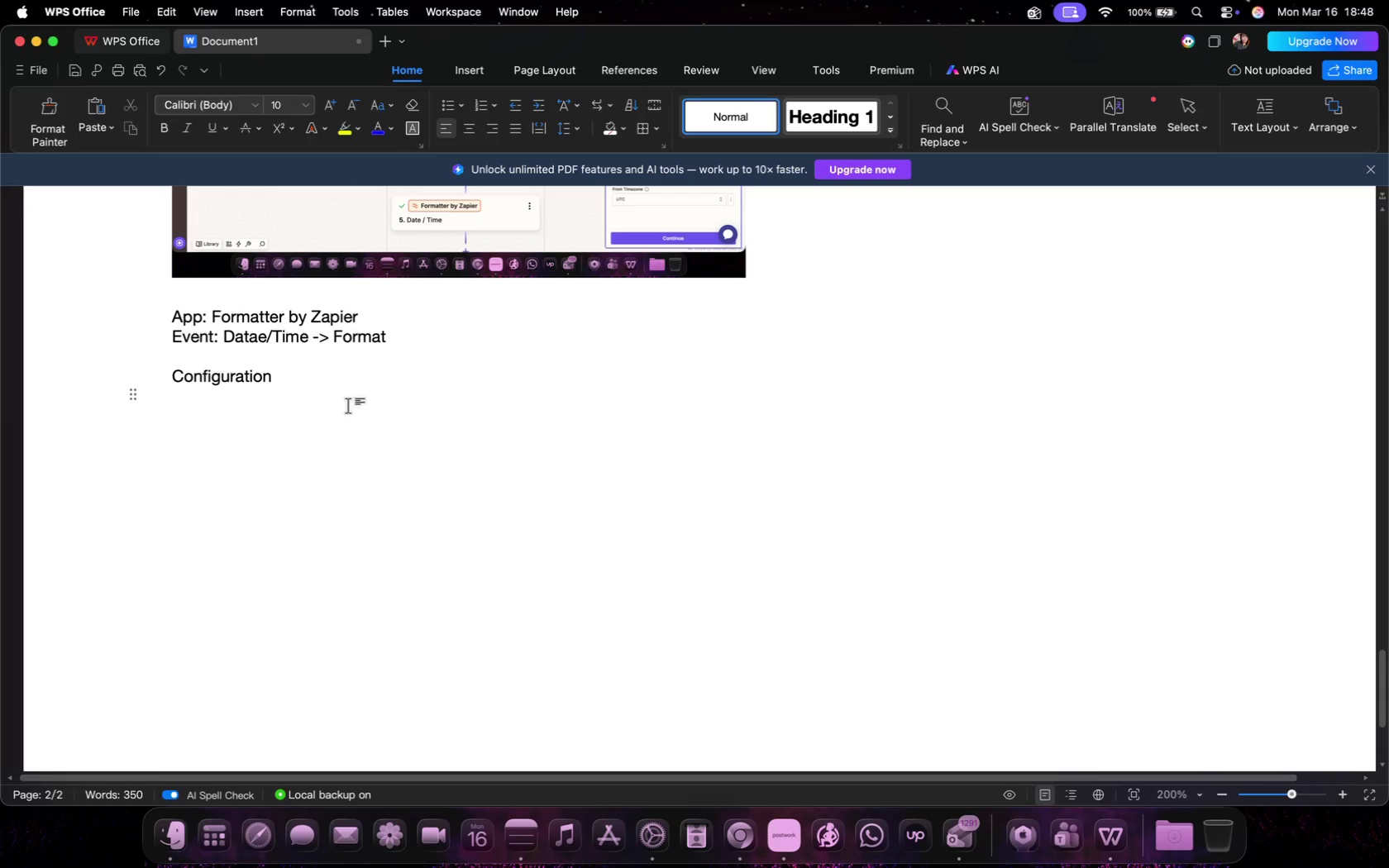 
type(Input: Email Received Date)
 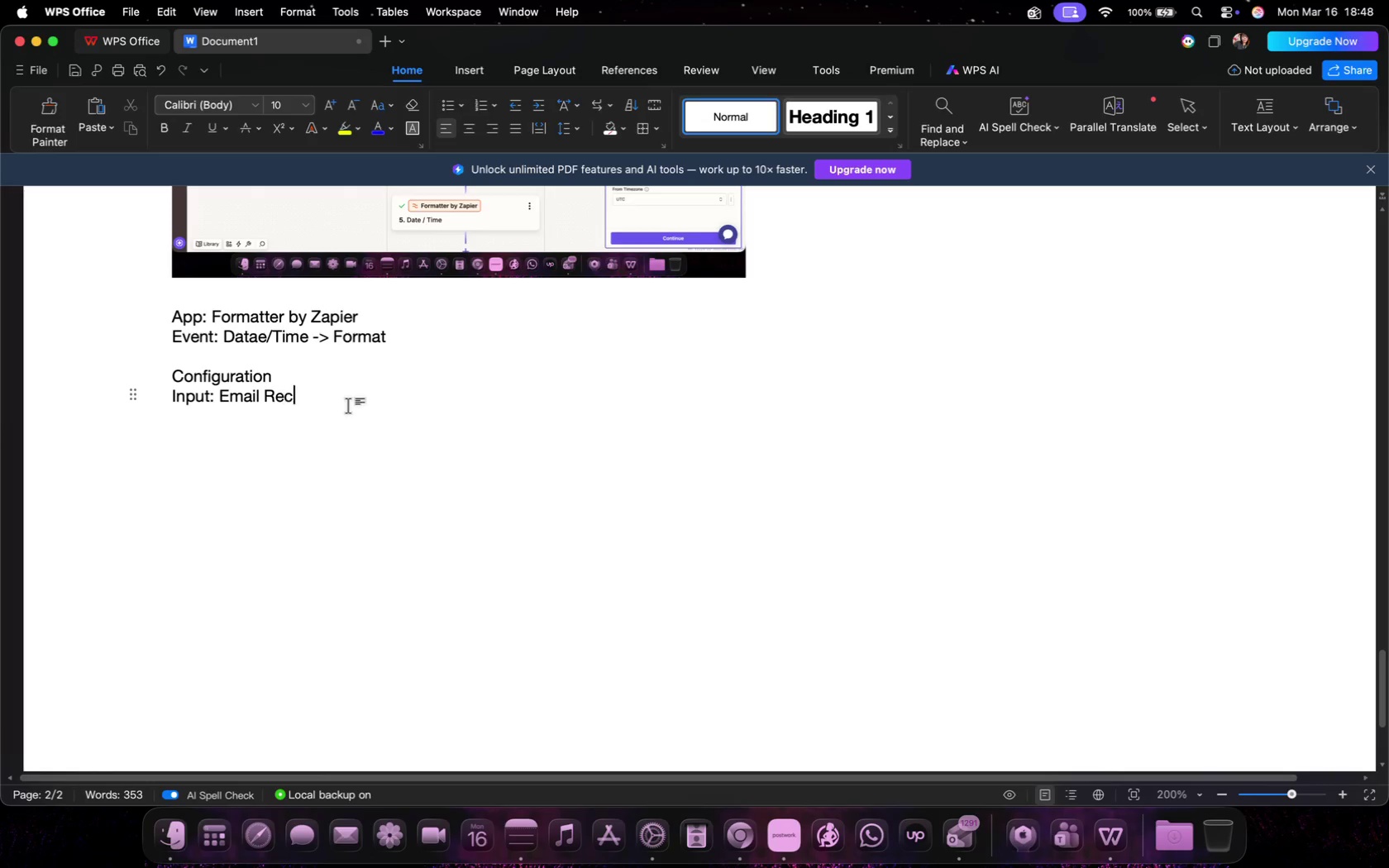 
key(Enter)
 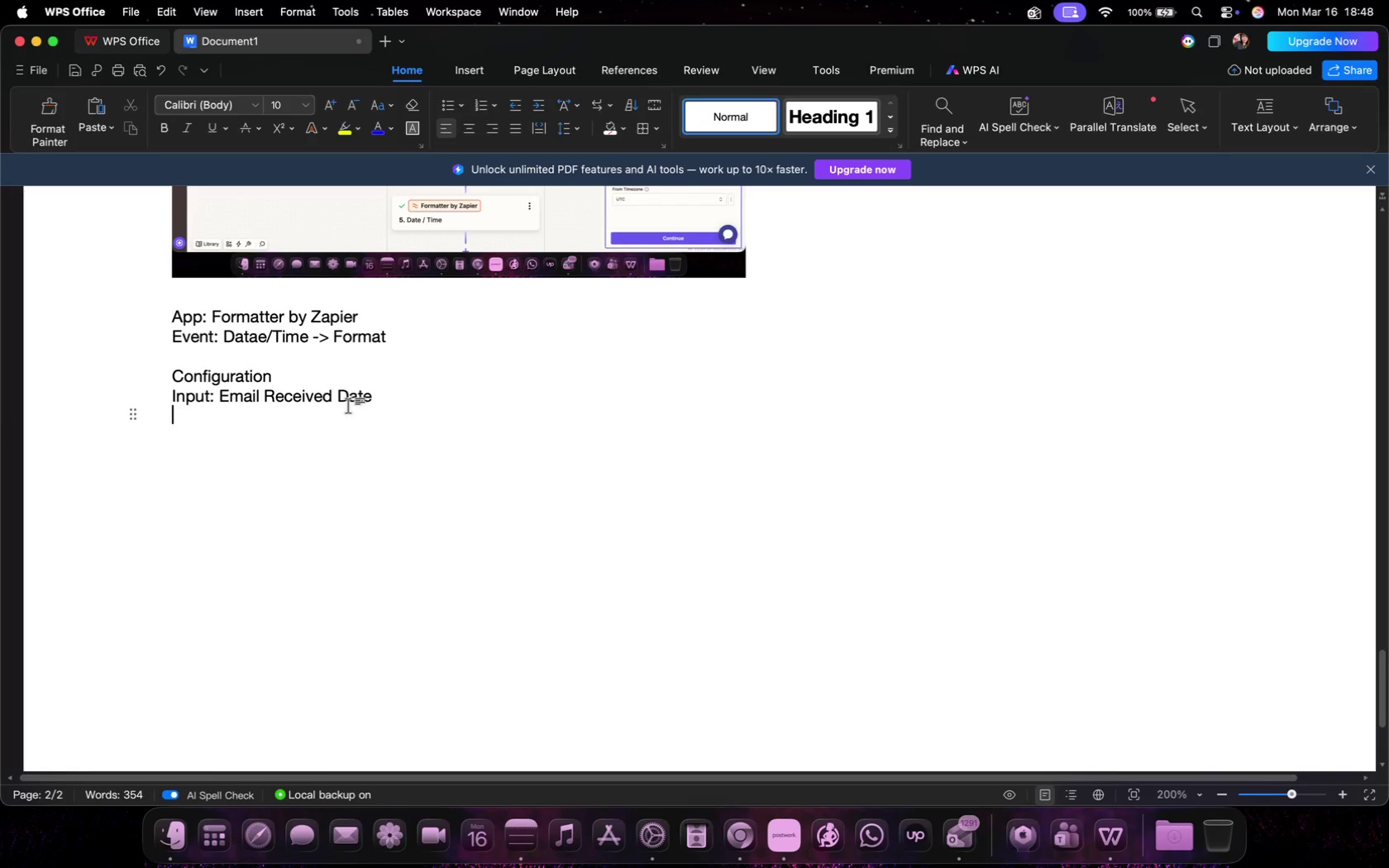 
type(Format: YYYY-MM)
 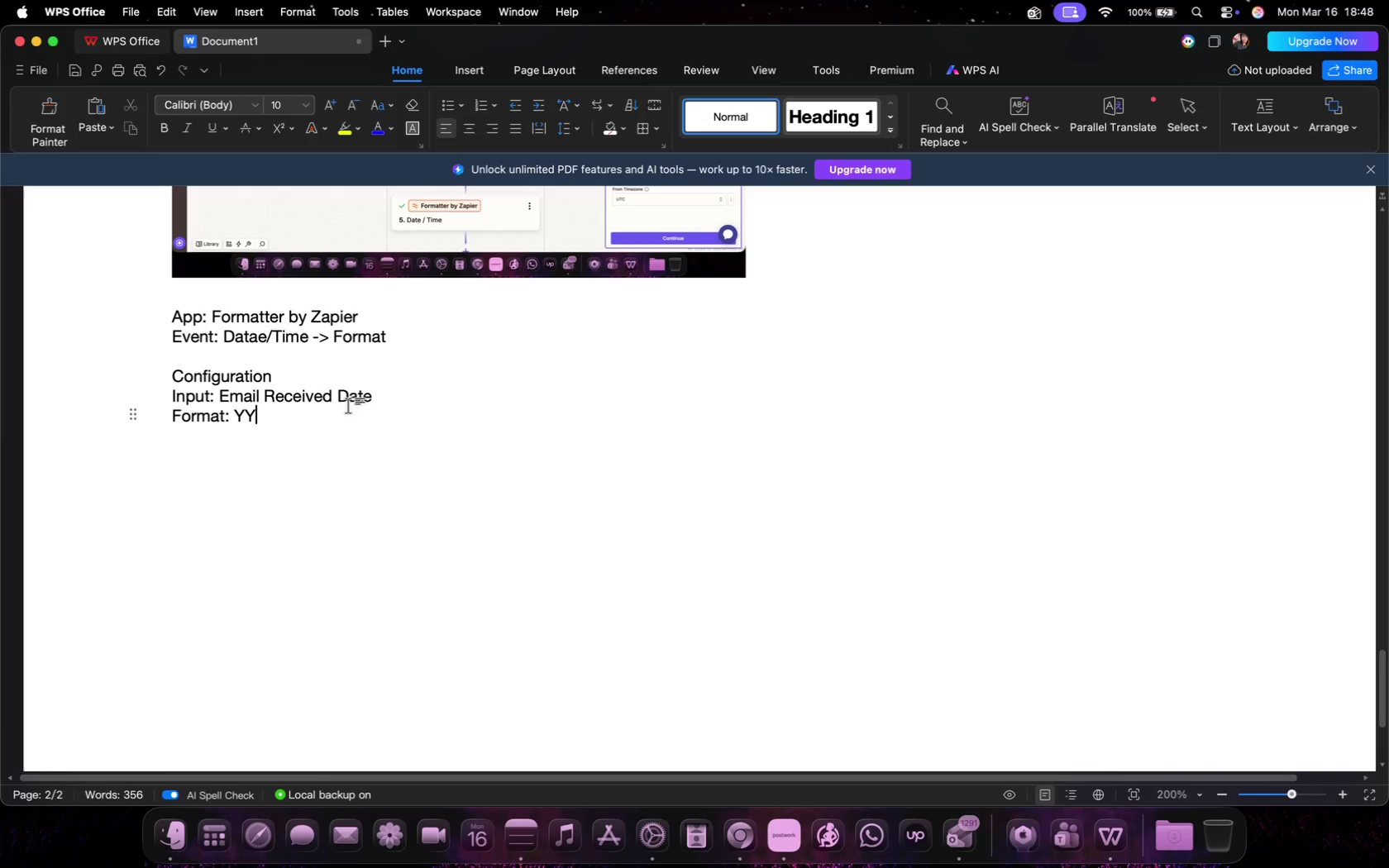 
key(Enter)
 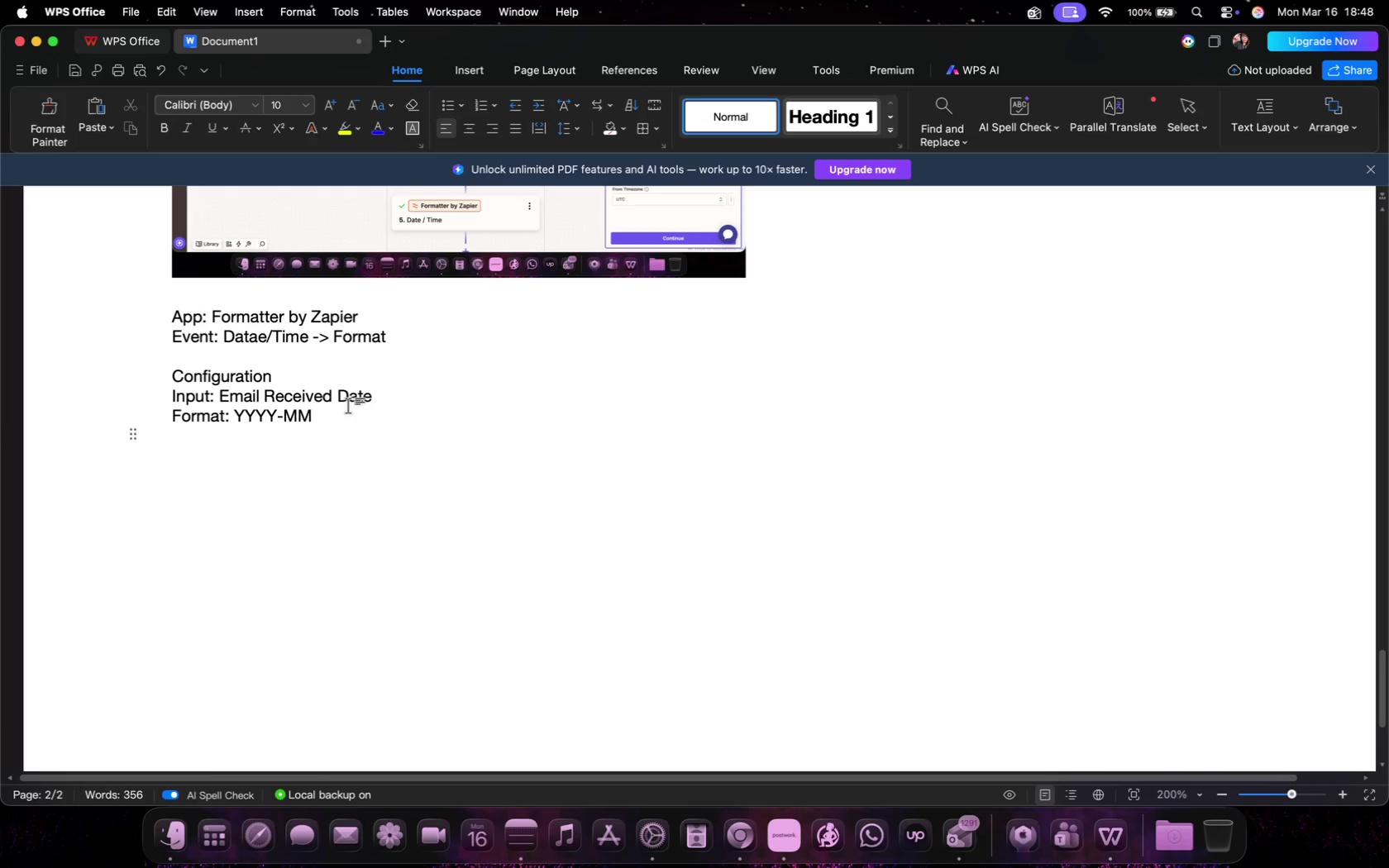 
key(Backspace)
type( (2026-03))
 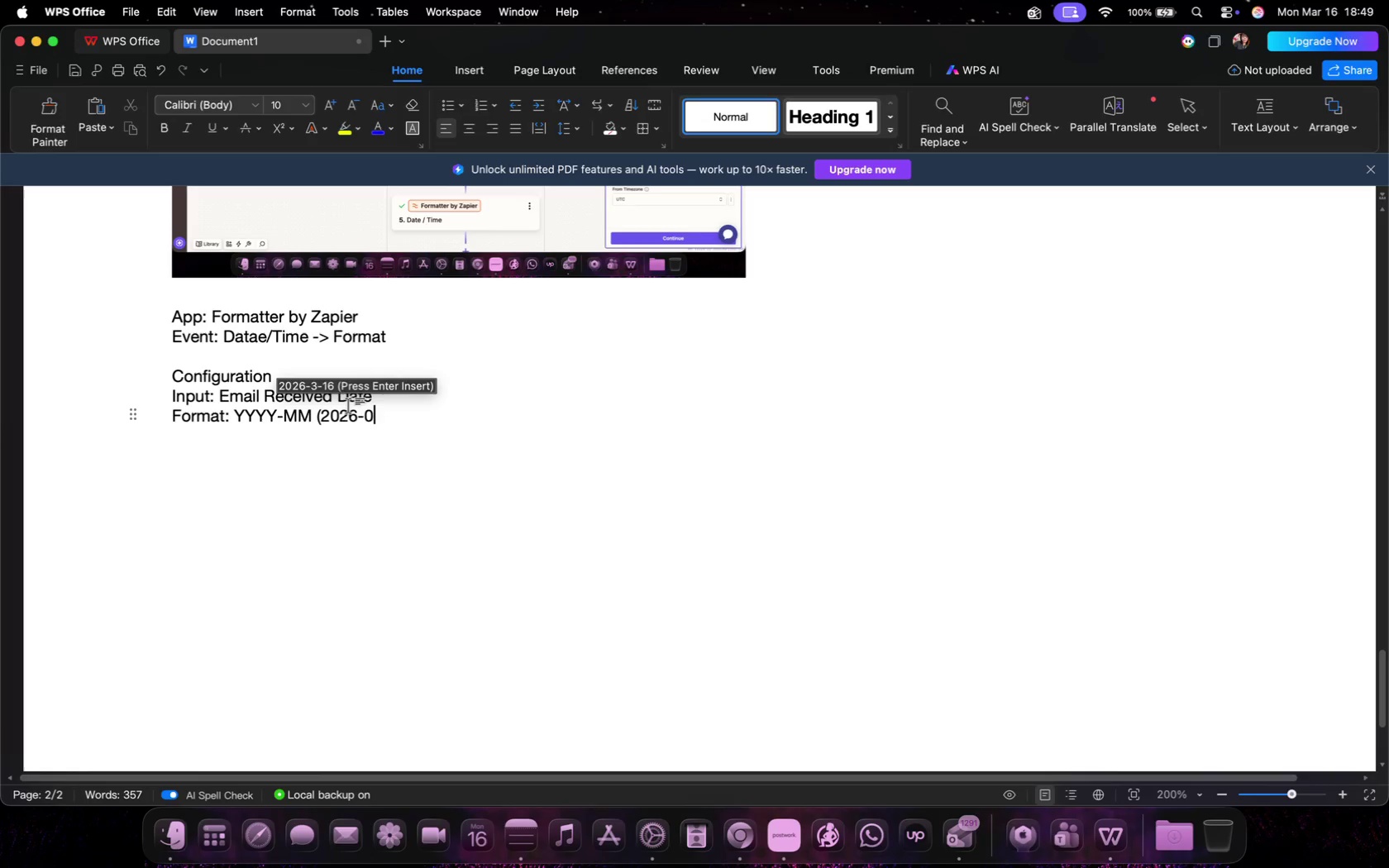 
key(Enter)
 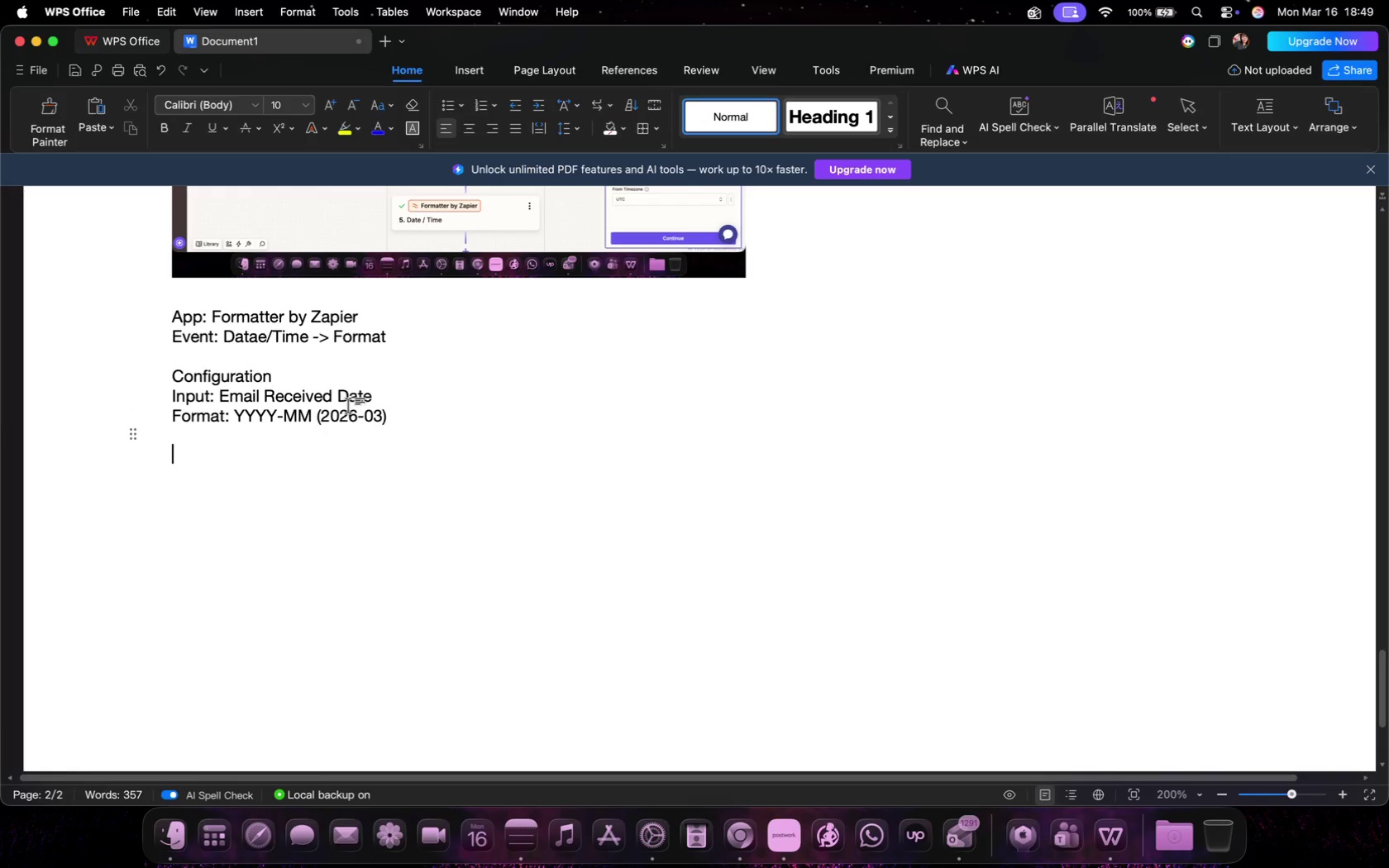 
key(Enter)
 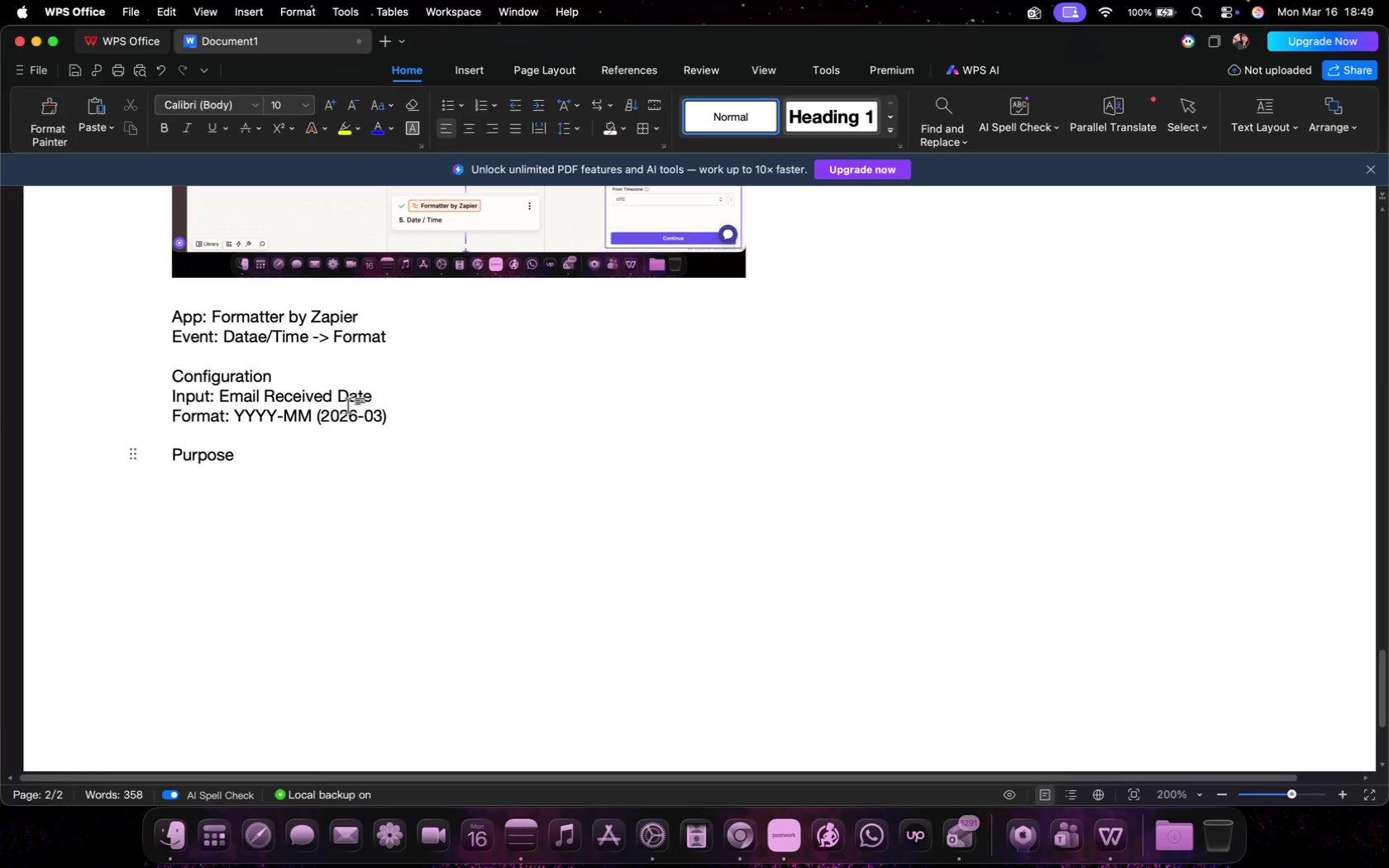 
type(Purpoise)
key(Backspace)
key(Backspace)
key(Backspace)
type(se:)
key(Backspace)
 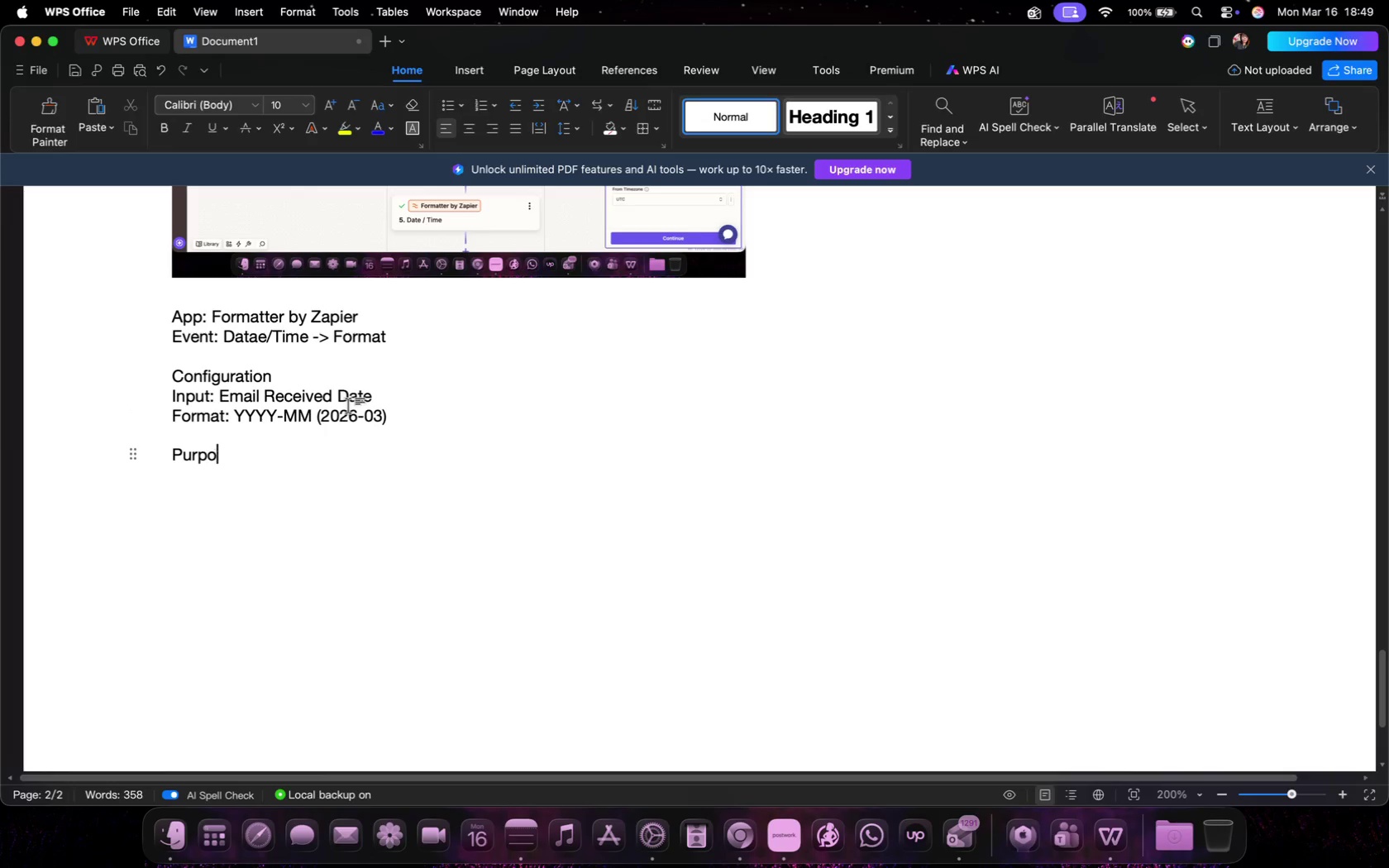 
key(Enter)
 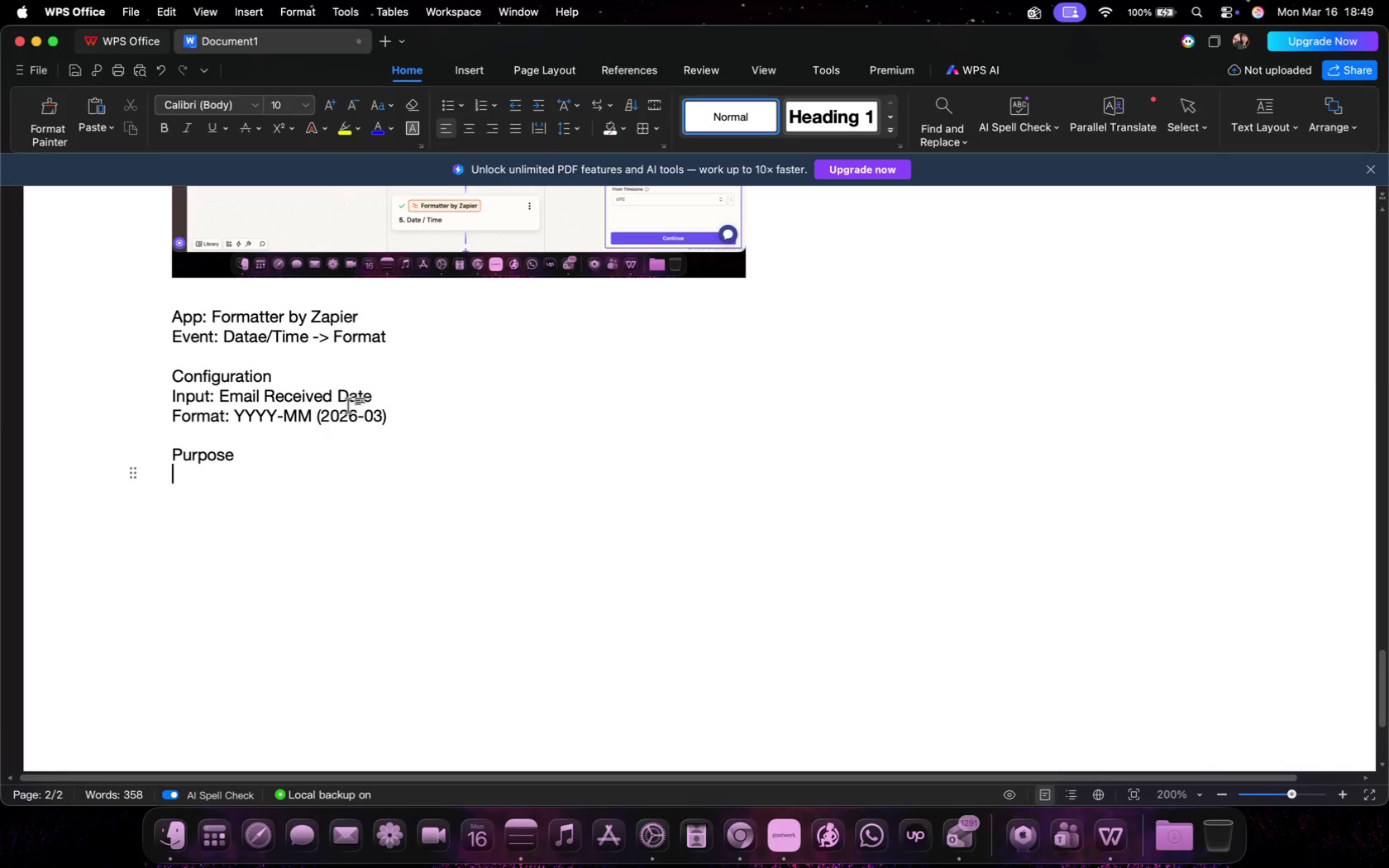 
type(This creates a dynamic folder wh)
key(Backspace)
key(Backspace)
type(name based on the current month so invoices are autm)
key(Backspace)
type(omatically organized by month)
 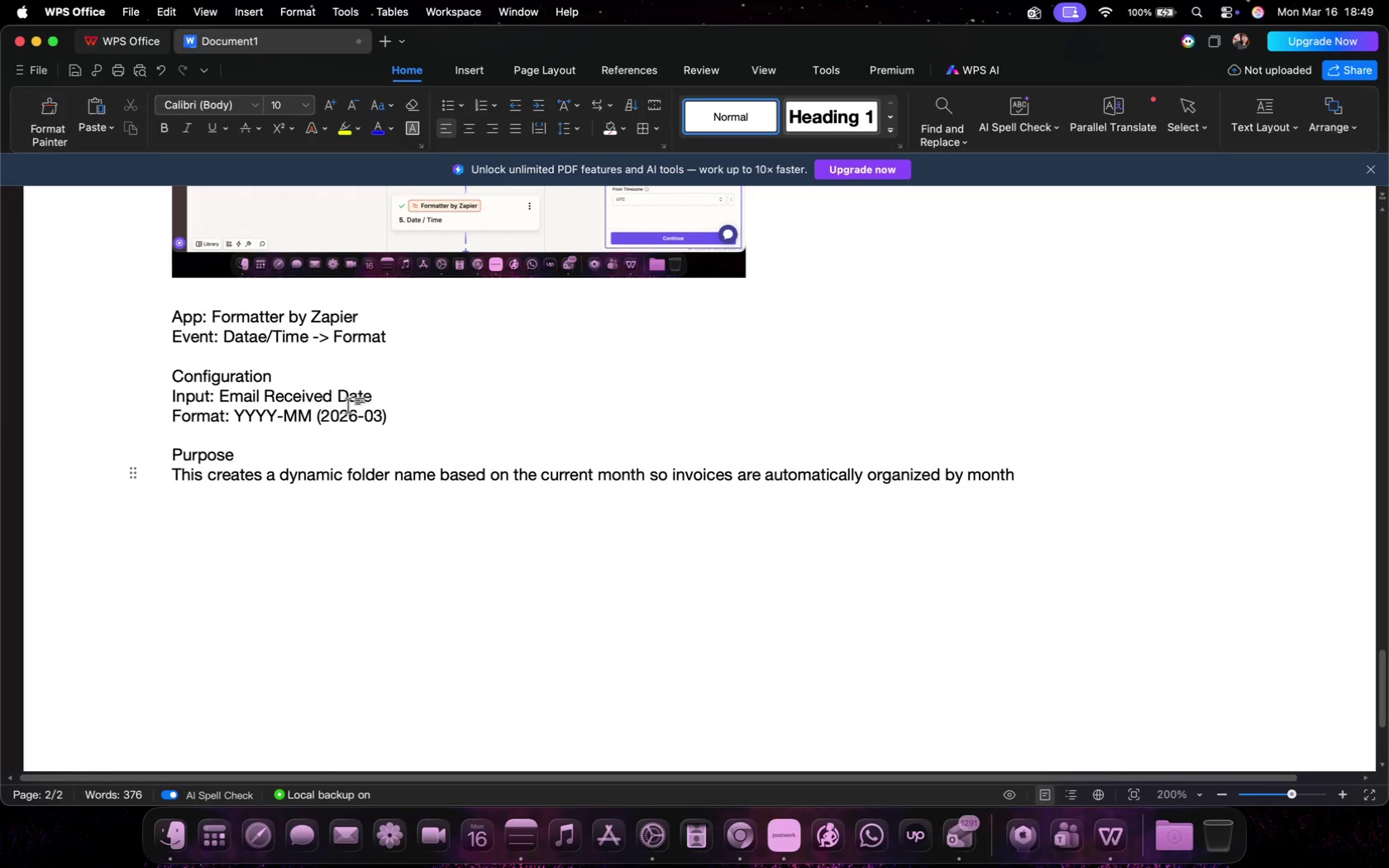 
key(Enter)
 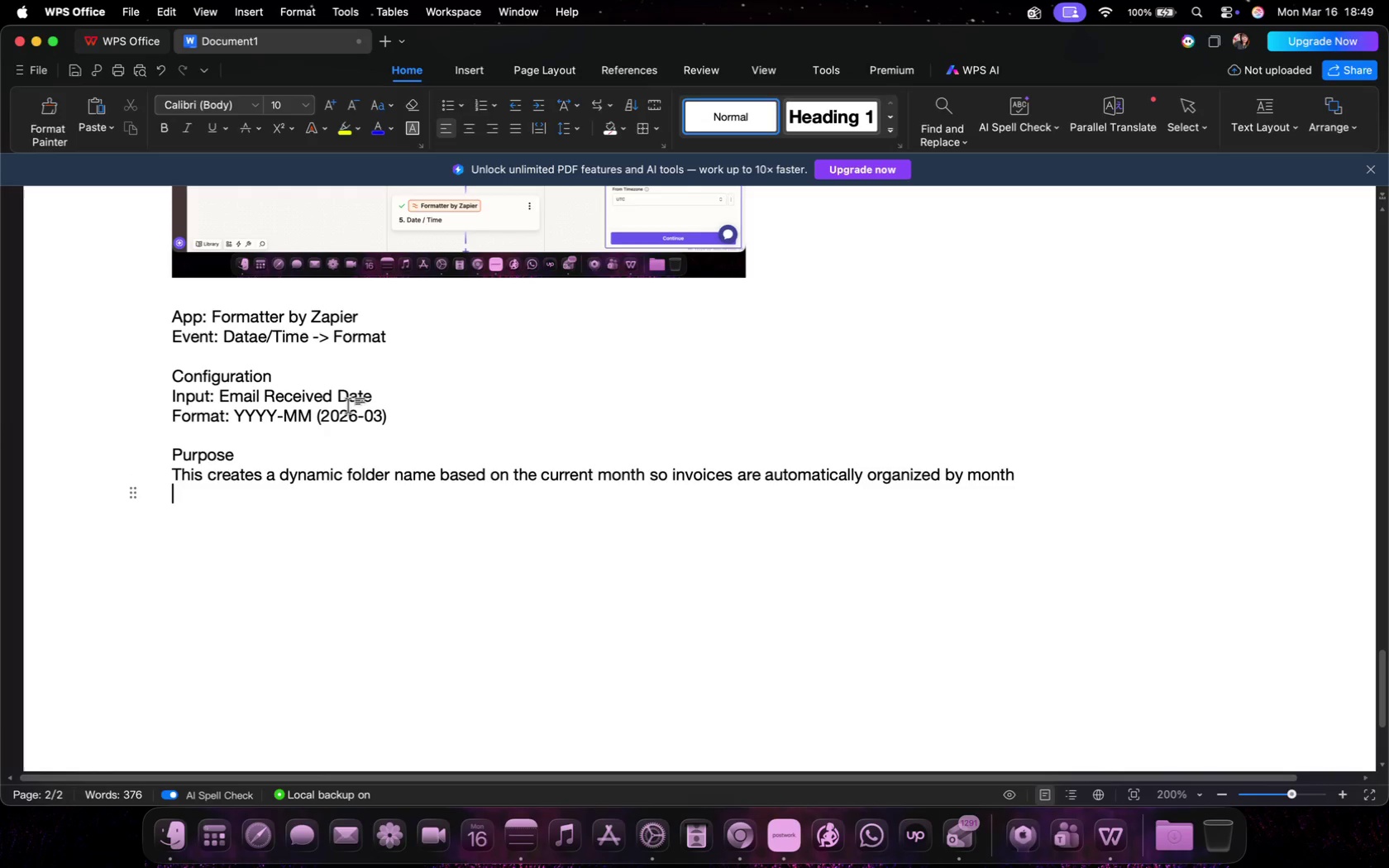 
key(Enter)
 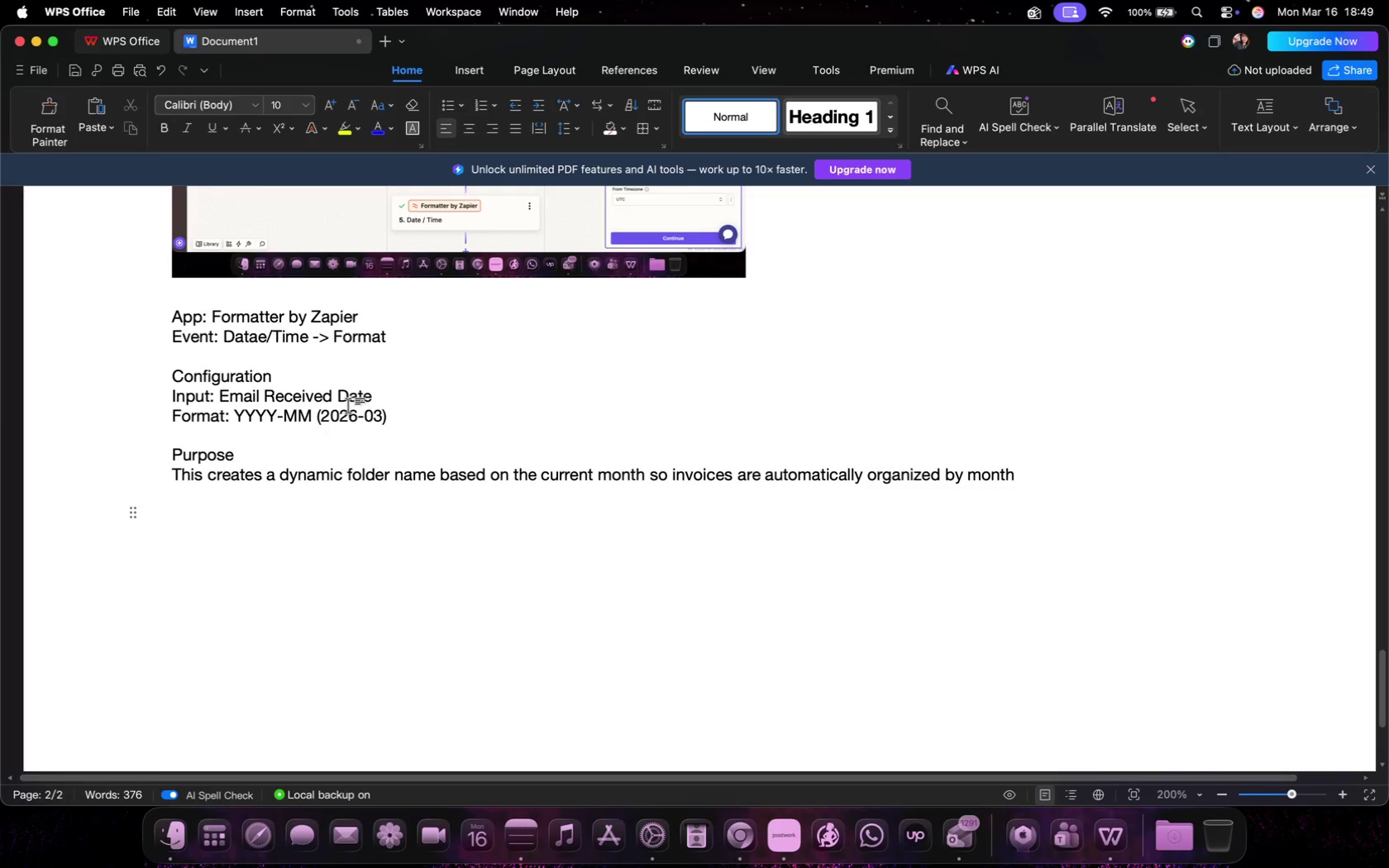 
type(Step 5 - Formastt)
key(Backspace)
key(Backspace)
key(Backspace)
type(tter: Format Invoice Dae)
key(Backspace)
type(te)
 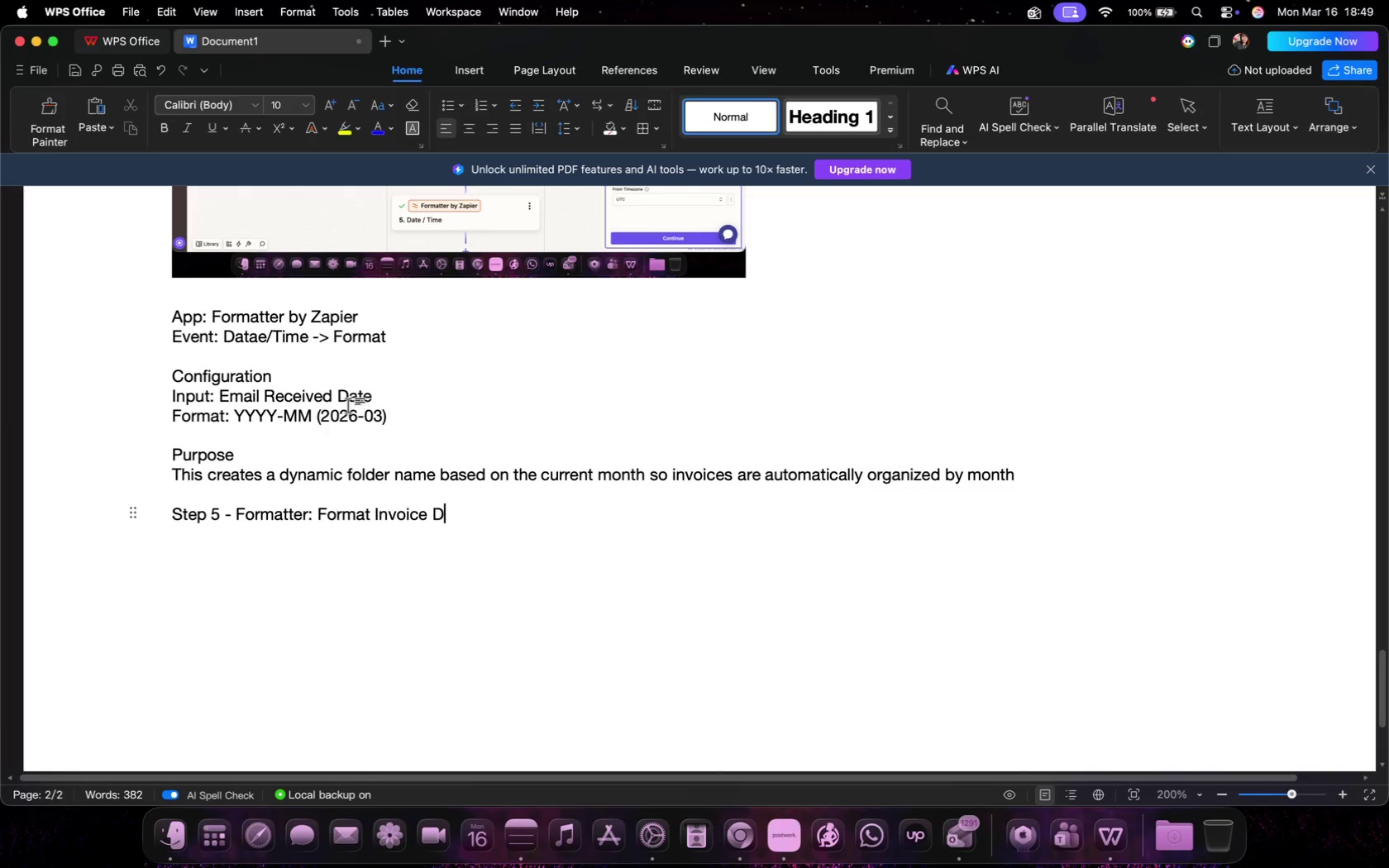 
key(Enter)
 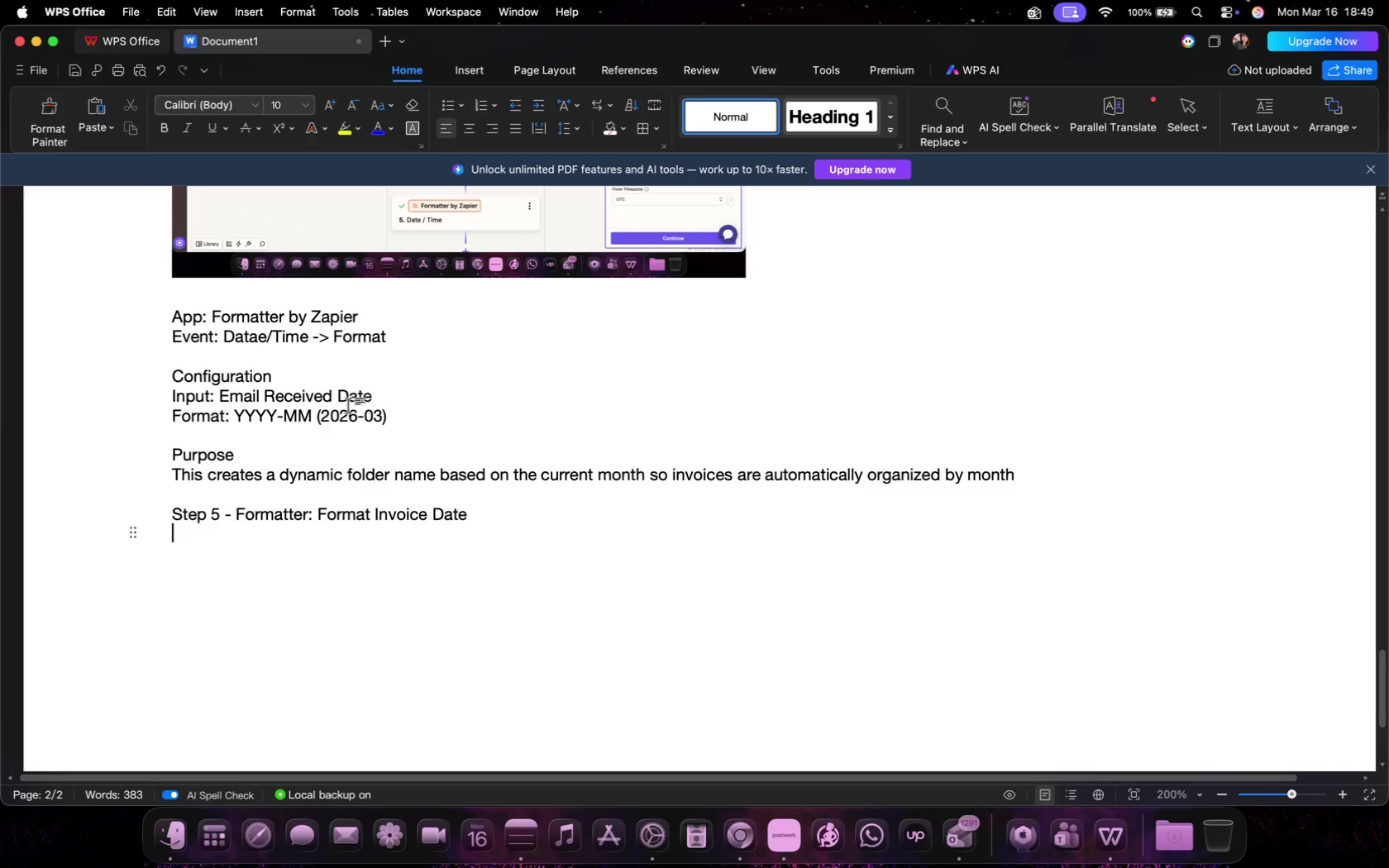 
key(Enter)
 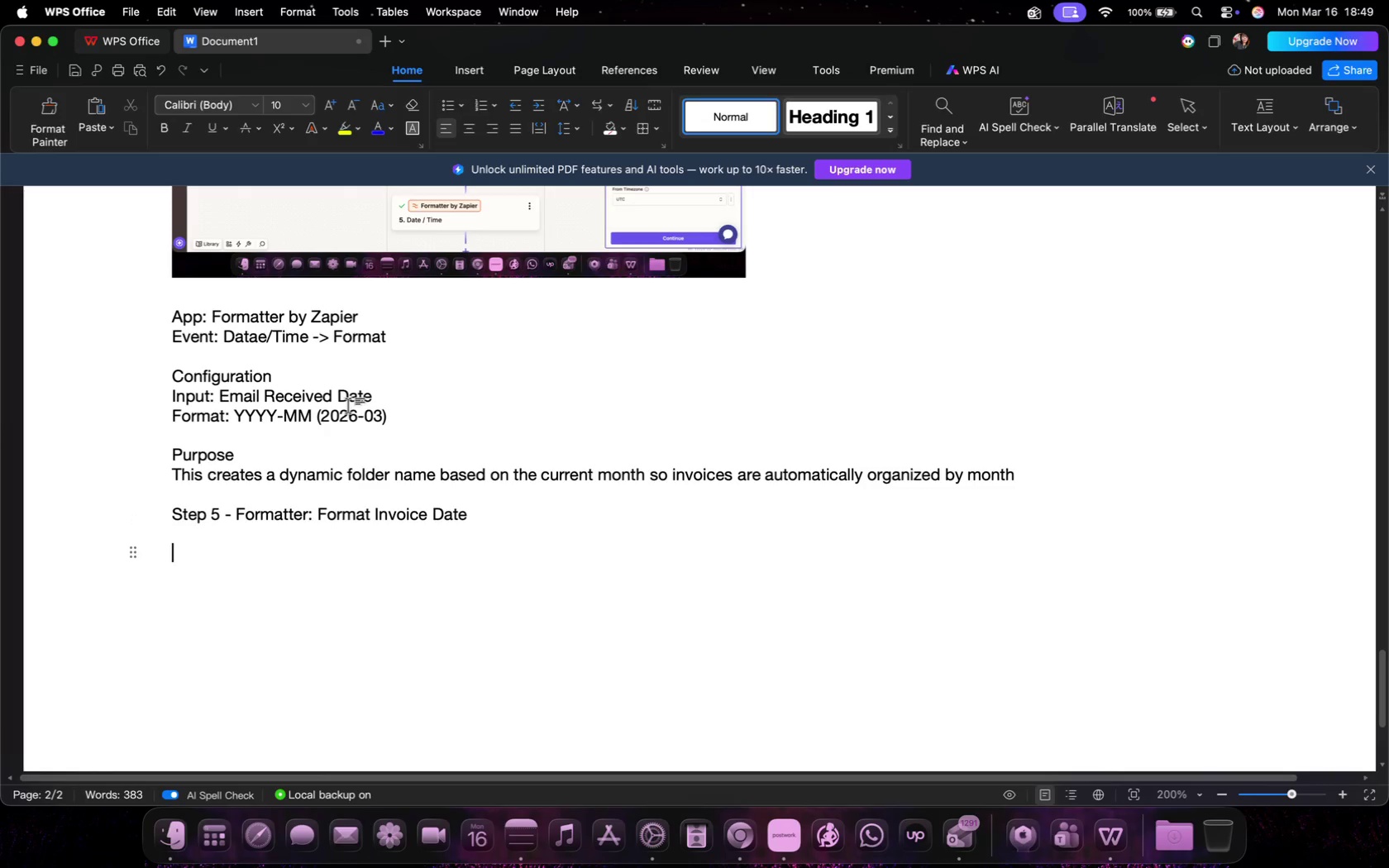 
scroll: coordinate [337, 470], scroll_direction: down, amount: 16.0
 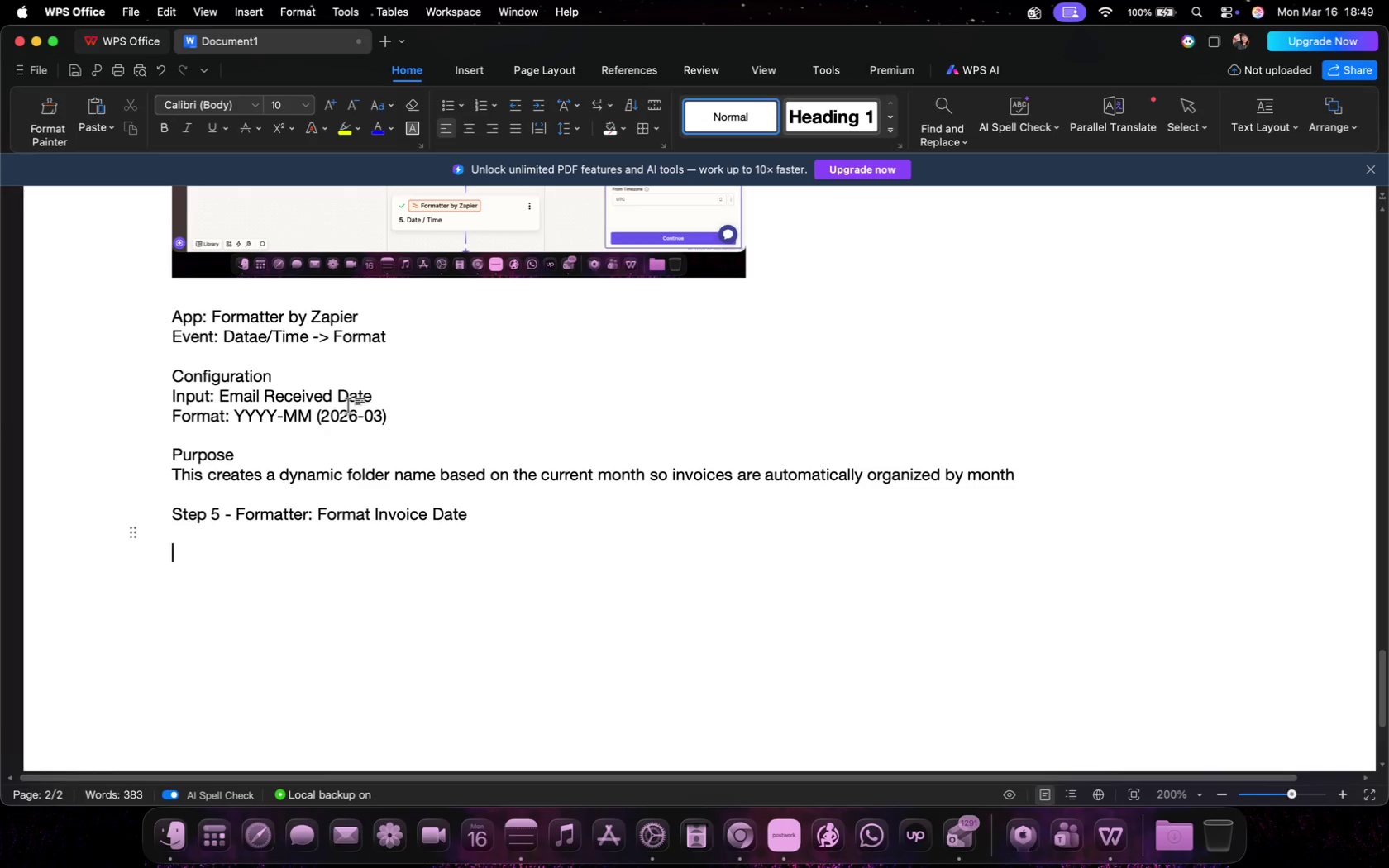 
scroll: coordinate [564, 590], scroll_direction: up, amount: 205.0
 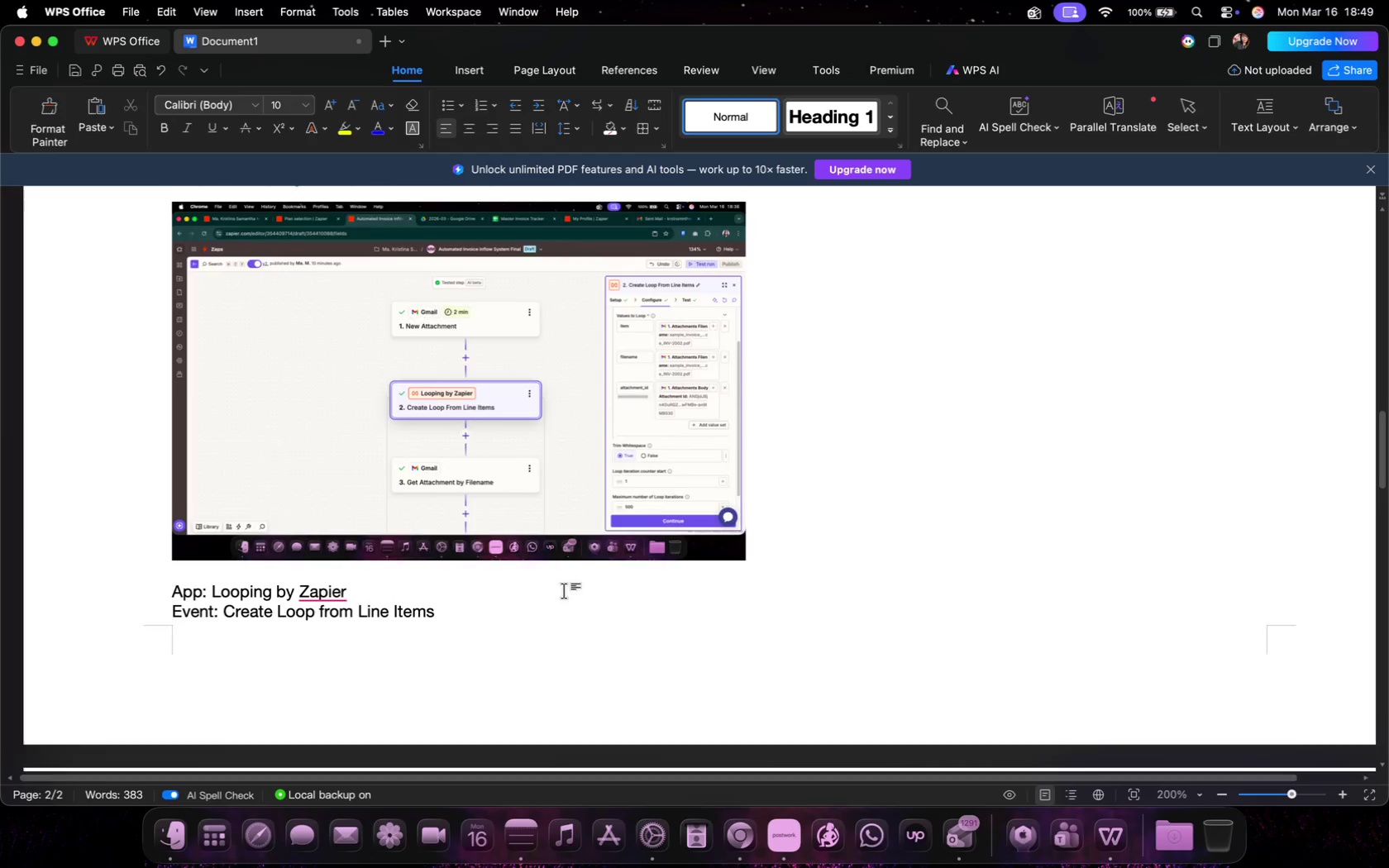 
scroll: coordinate [564, 590], scroll_direction: down, amount: 245.0
 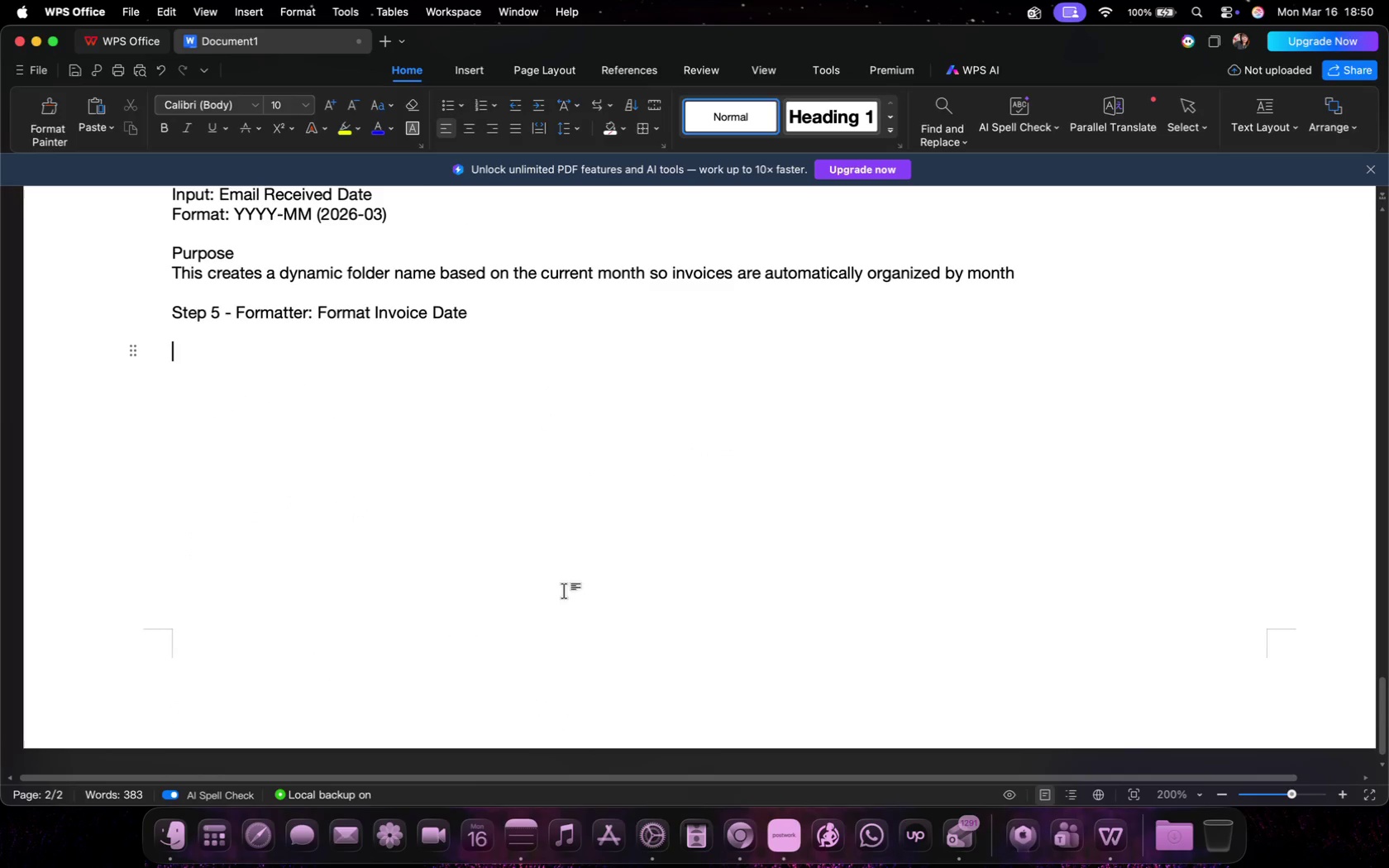 
left_click([747, 831])
 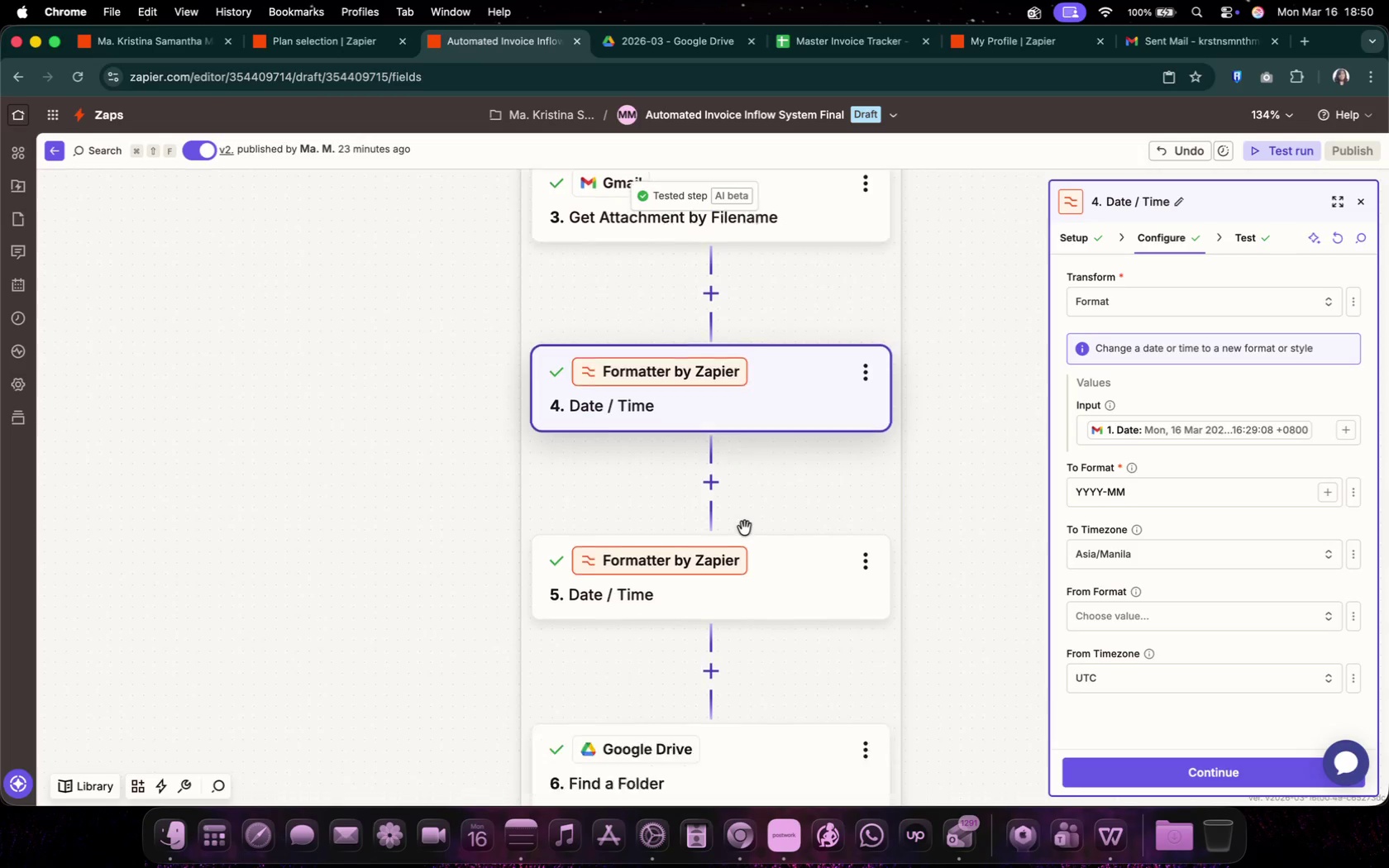 
scroll: coordinate [745, 528], scroll_direction: down, amount: 13.0
 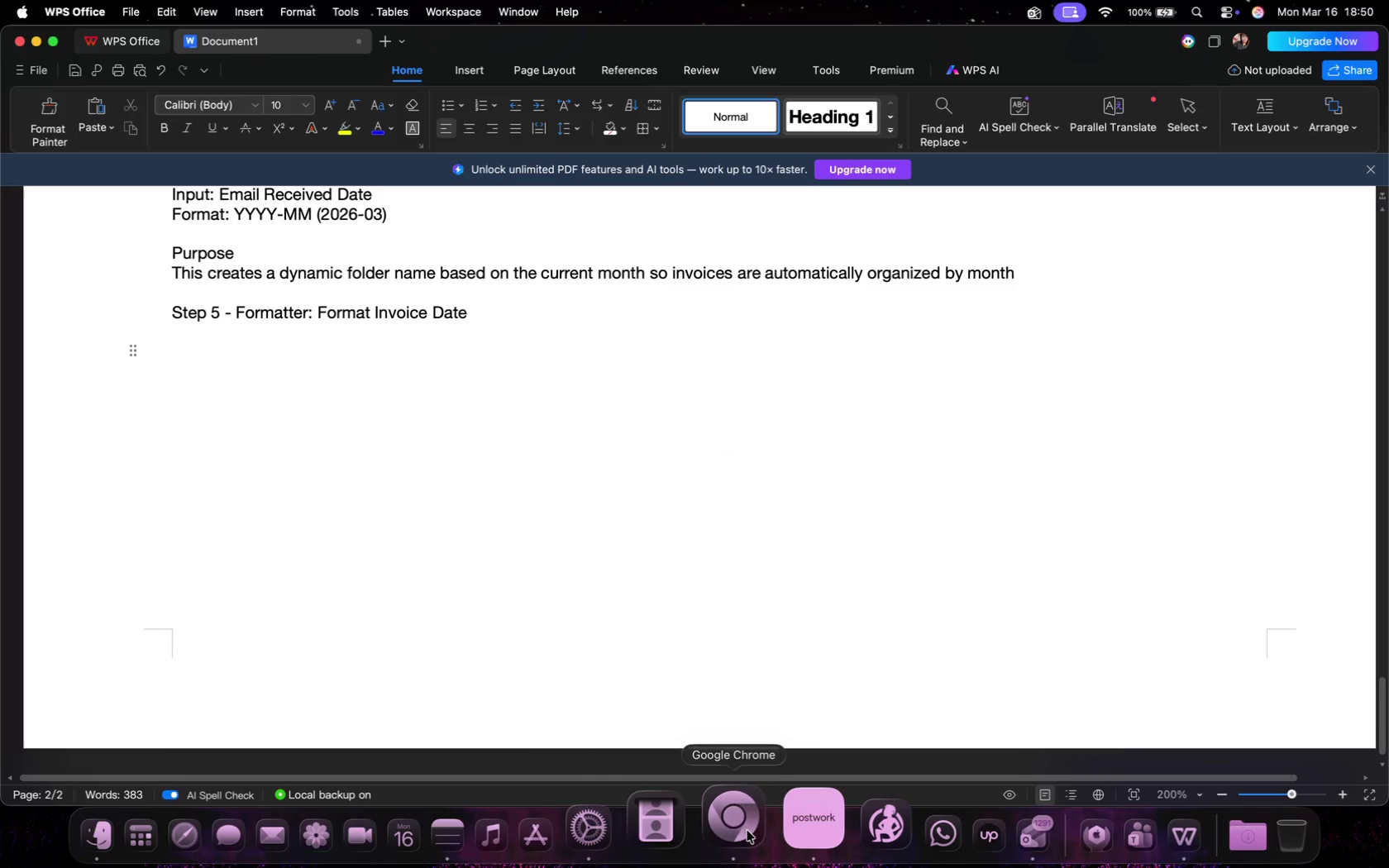 
left_click([785, 494])
 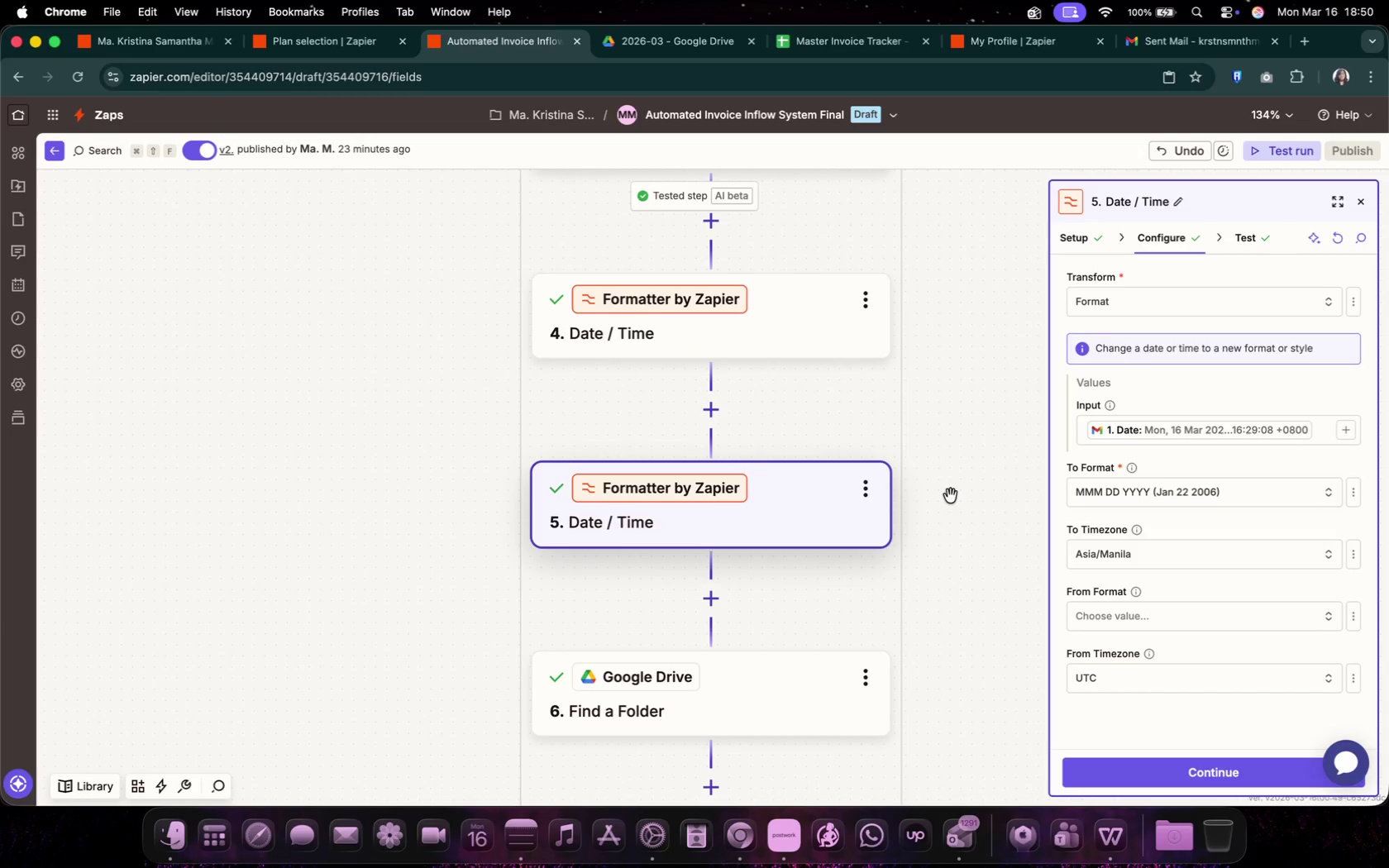 
wait(9.37)
 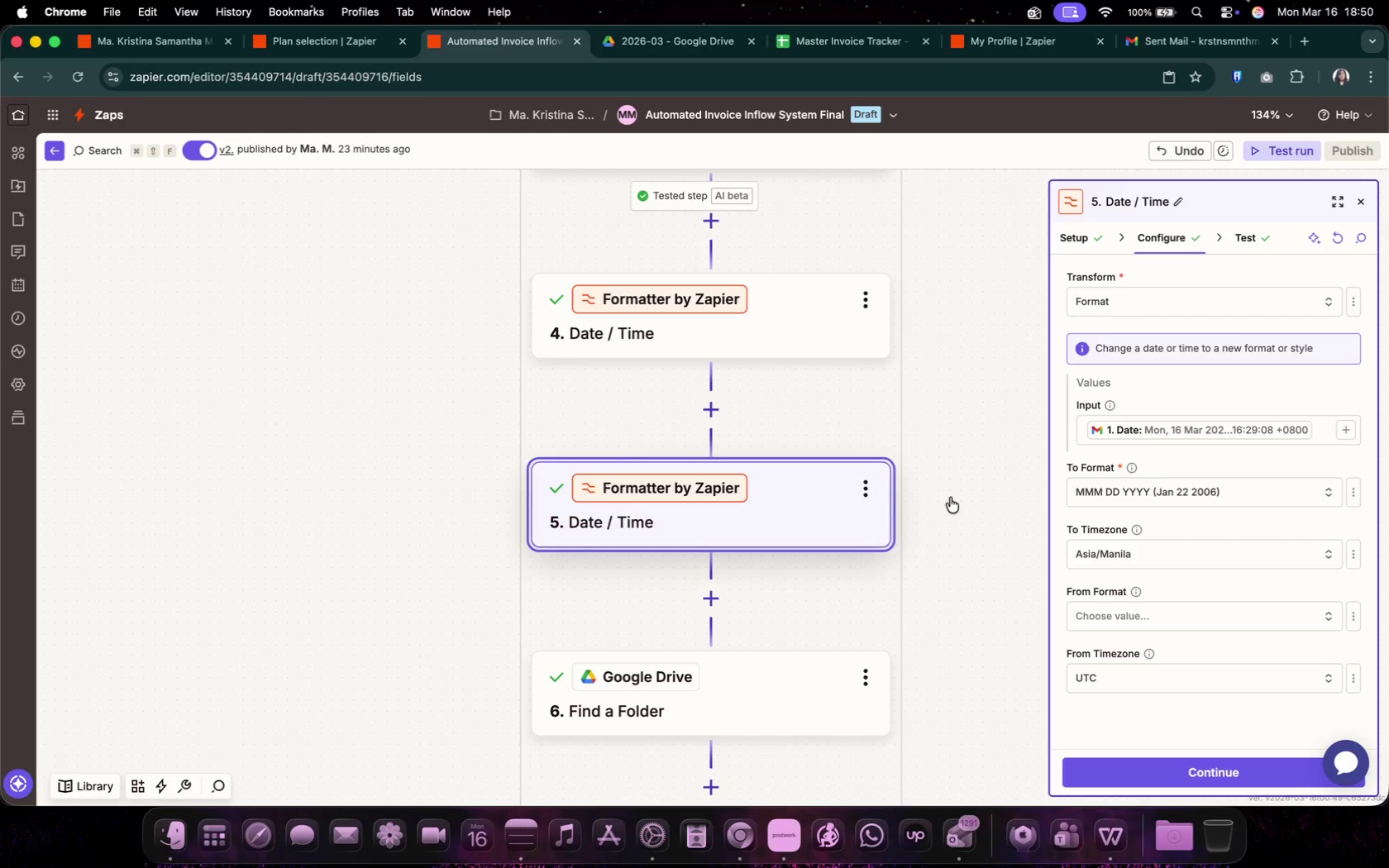 
key(Meta+Shift+3)
 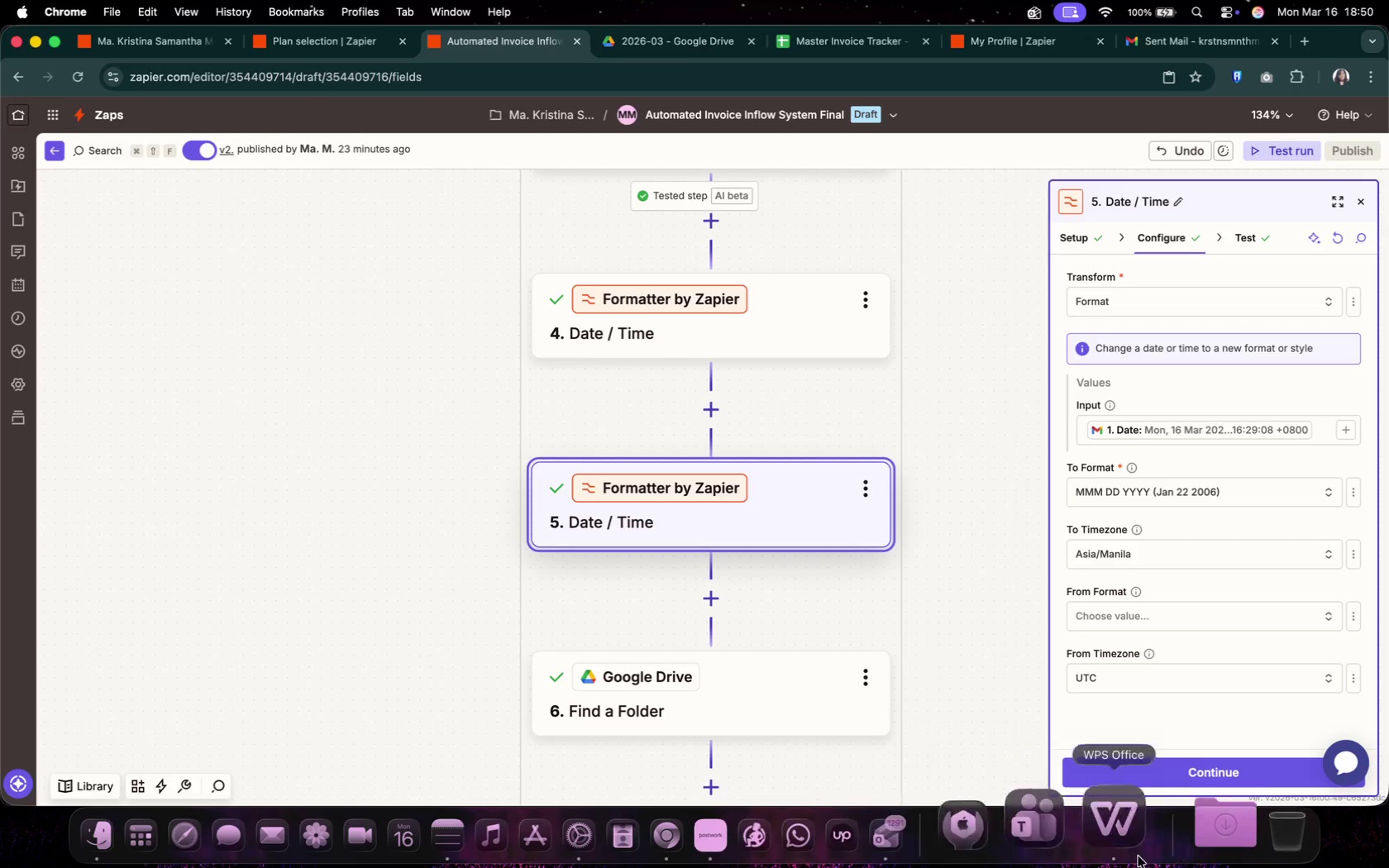 
left_click([1110, 833])
 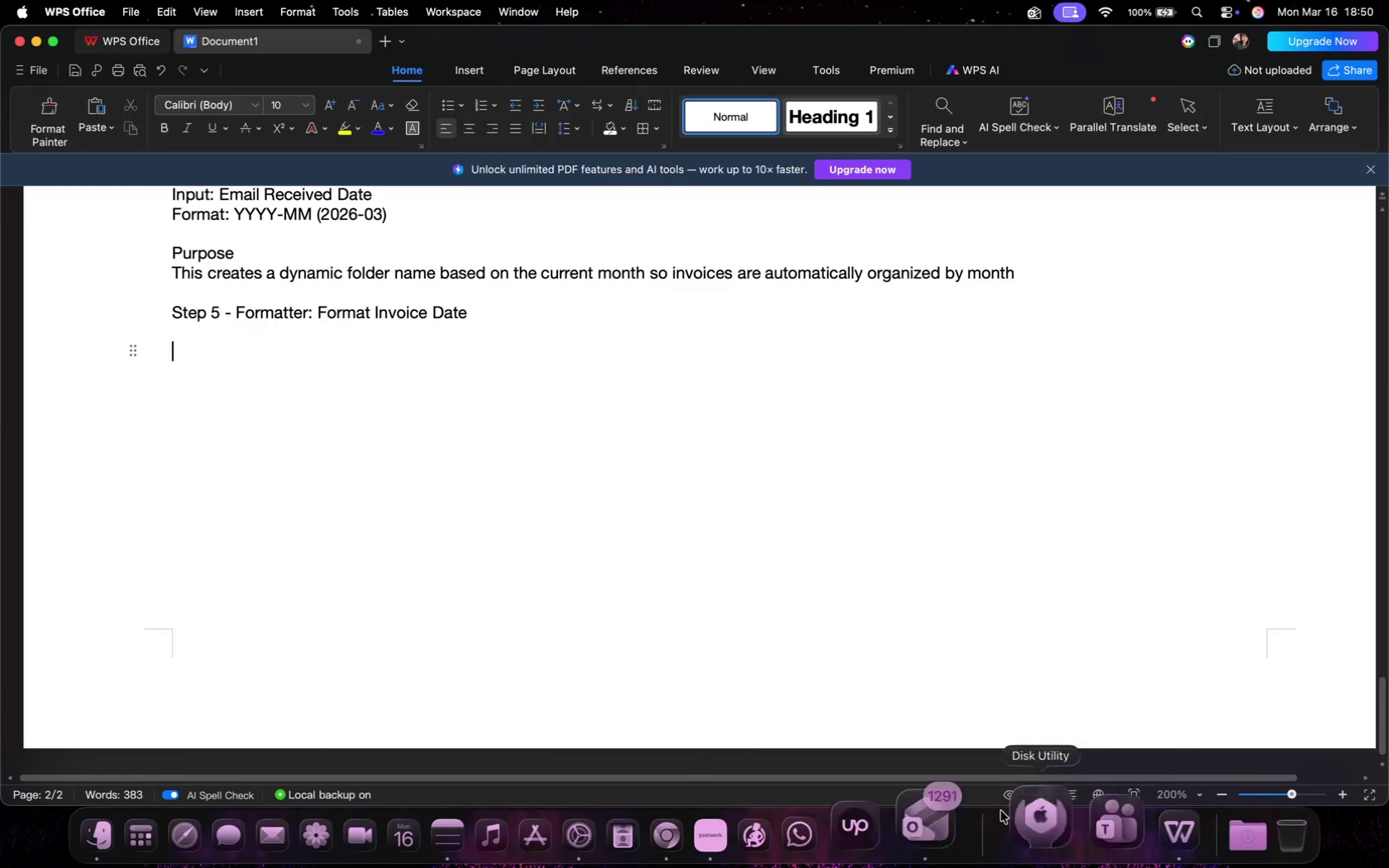 
key(Meta+V)
 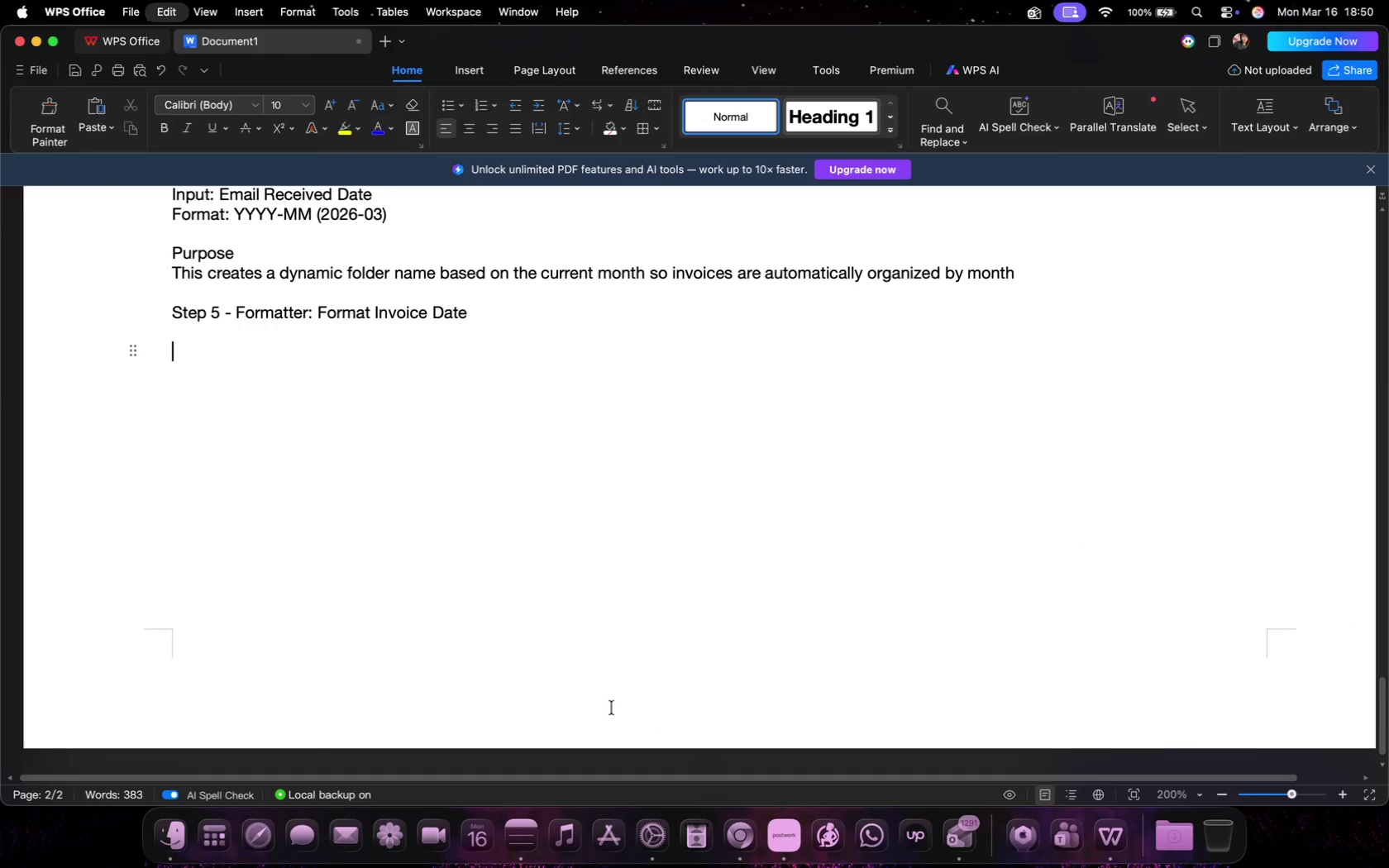 
scroll: coordinate [956, 552], scroll_direction: down, amount: 10.0
 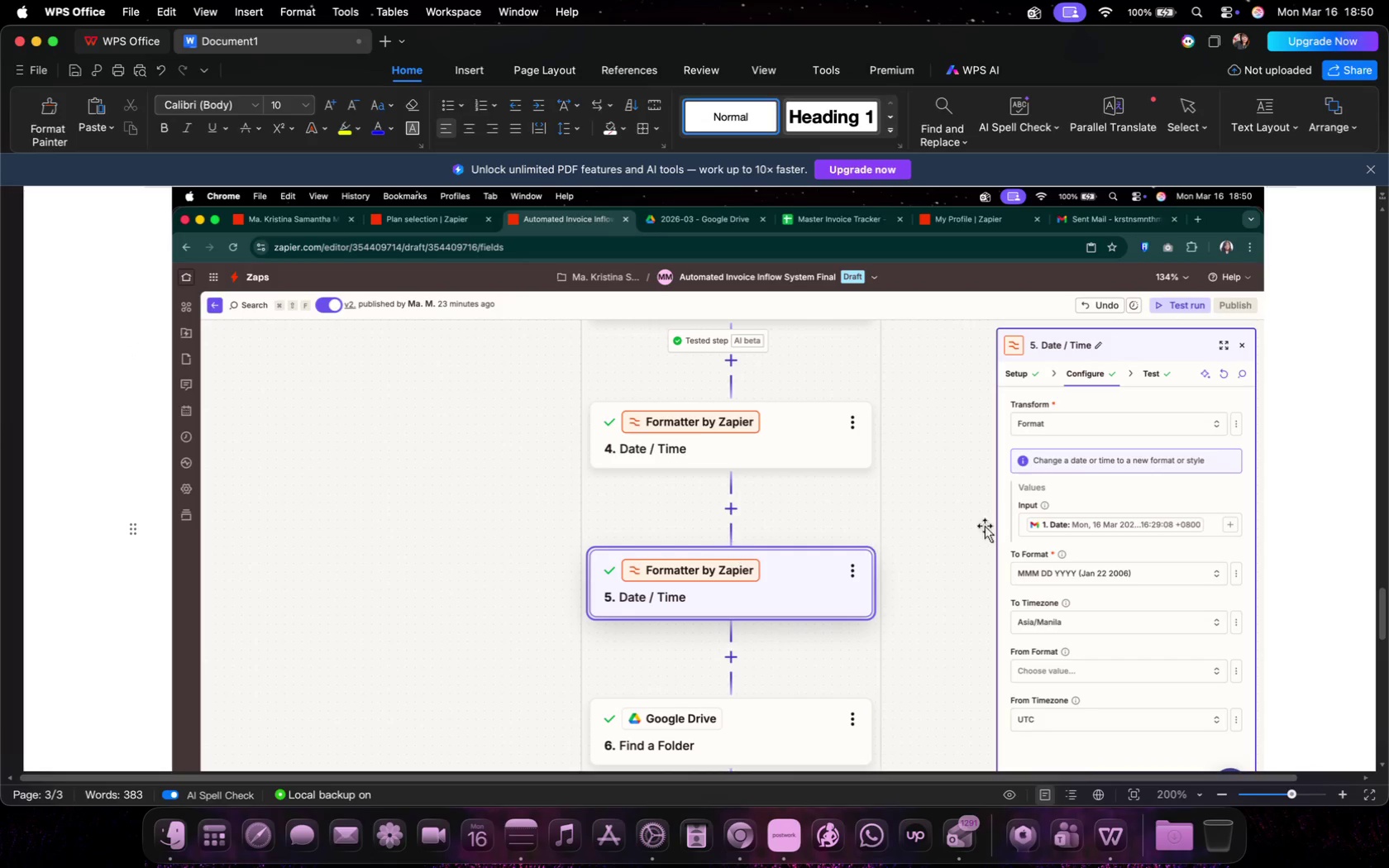 
left_click([1144, 547])
 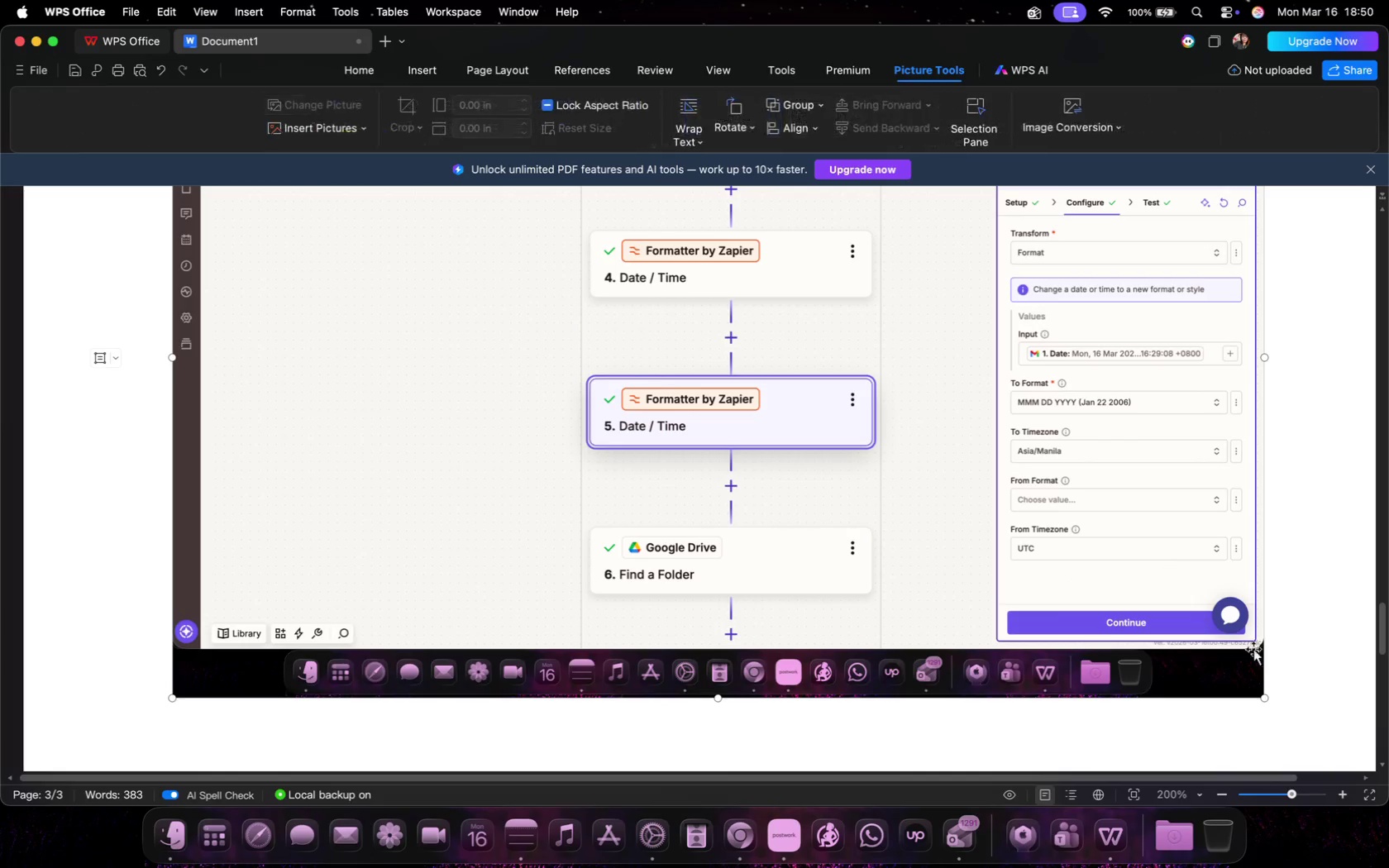 
left_click_drag(start_coordinate=[1266, 692], to_coordinate=[831, 435])
 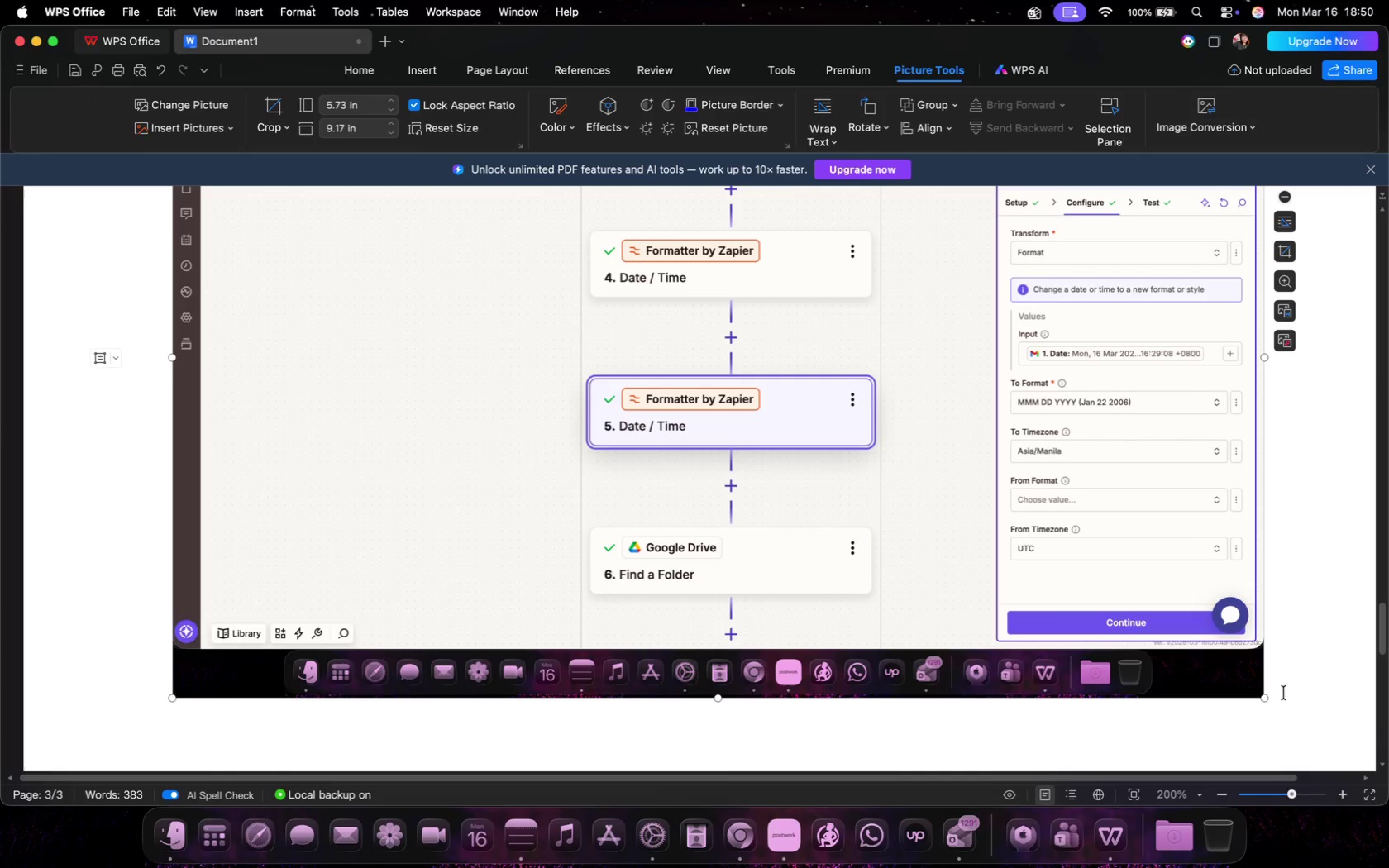 
scroll: coordinate [951, 545], scroll_direction: up, amount: 14.0
 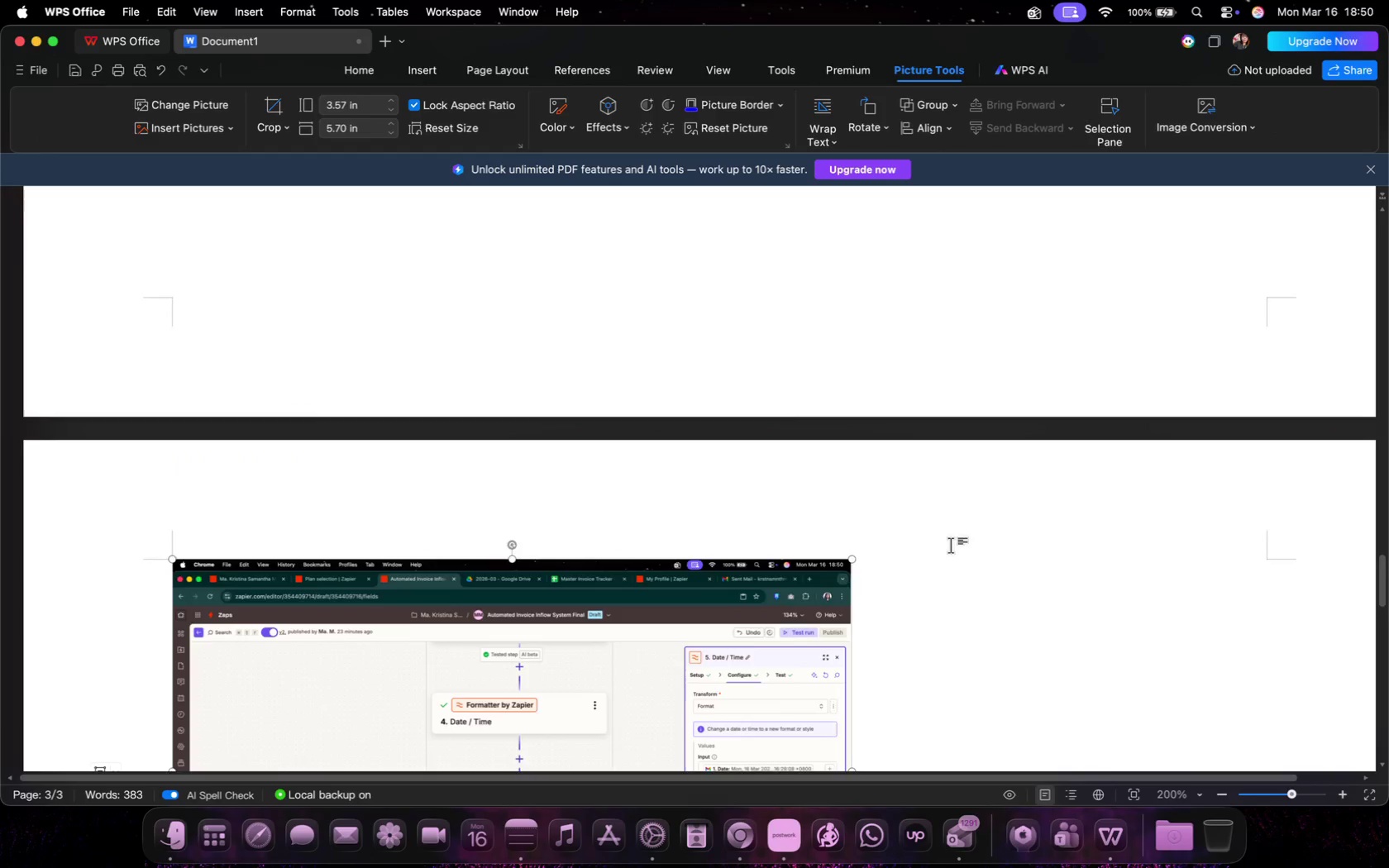 
right_click([763, 470])
 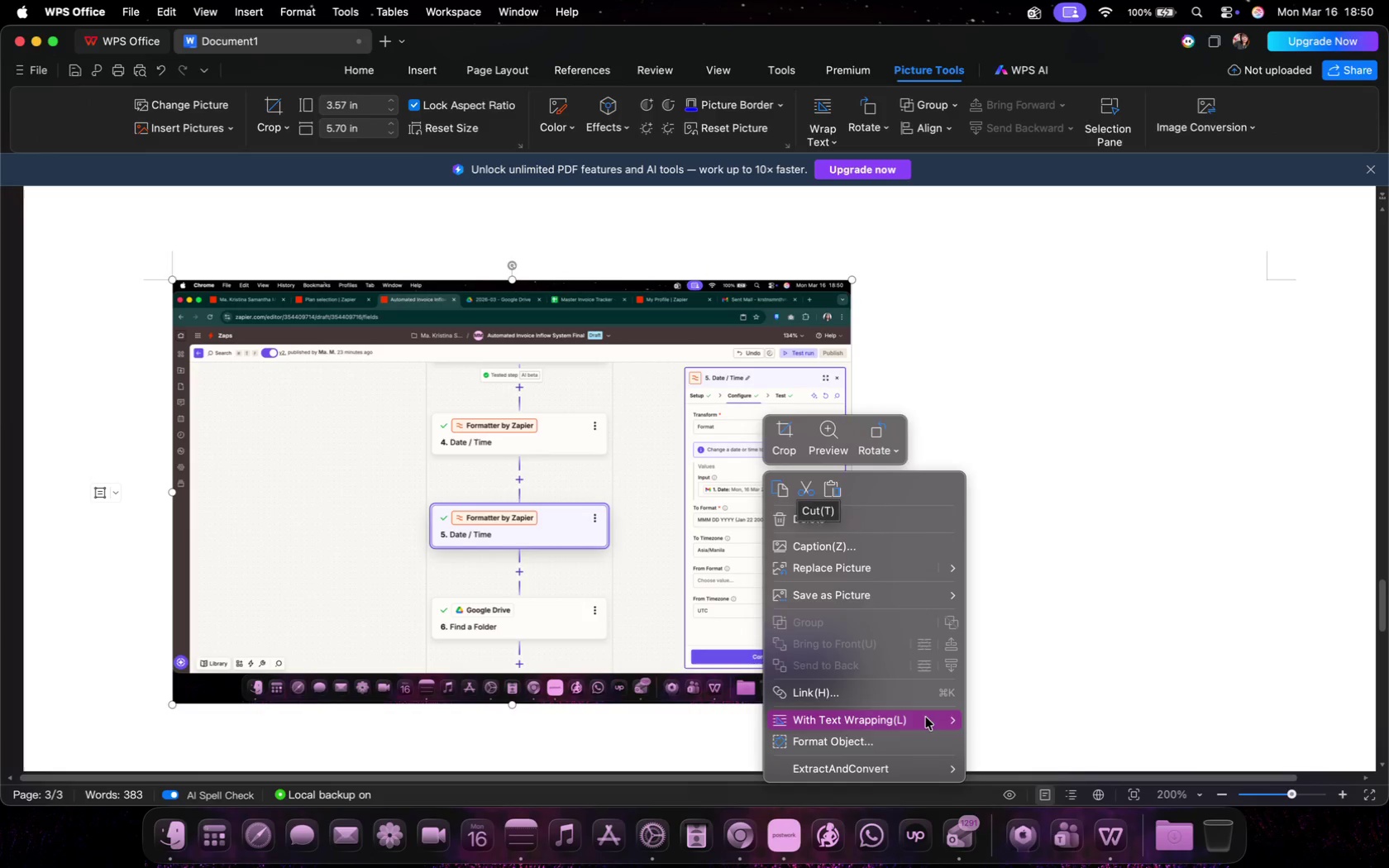 
left_click([1064, 738])
 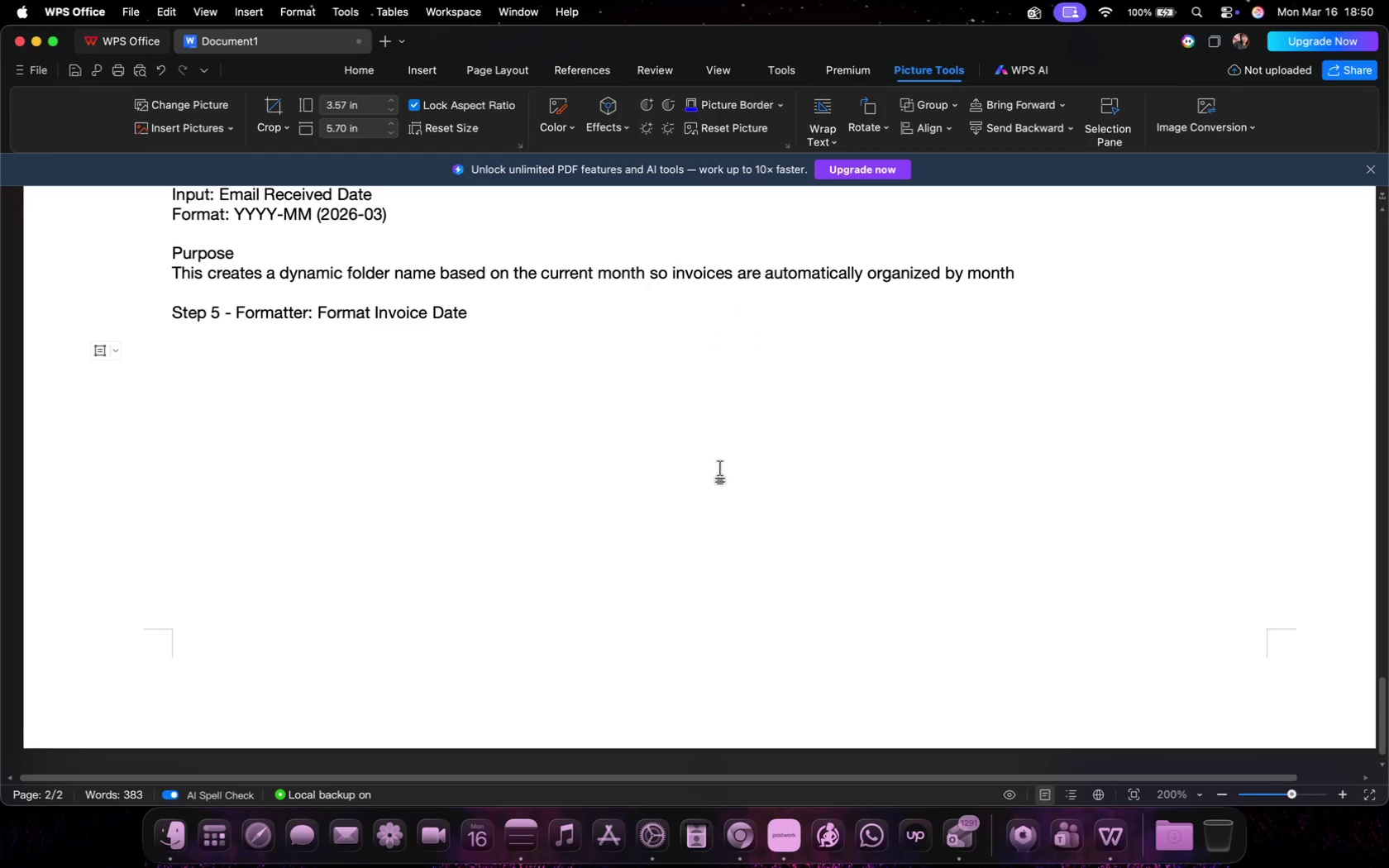 
scroll: coordinate [720, 467], scroll_direction: up, amount: 51.0
 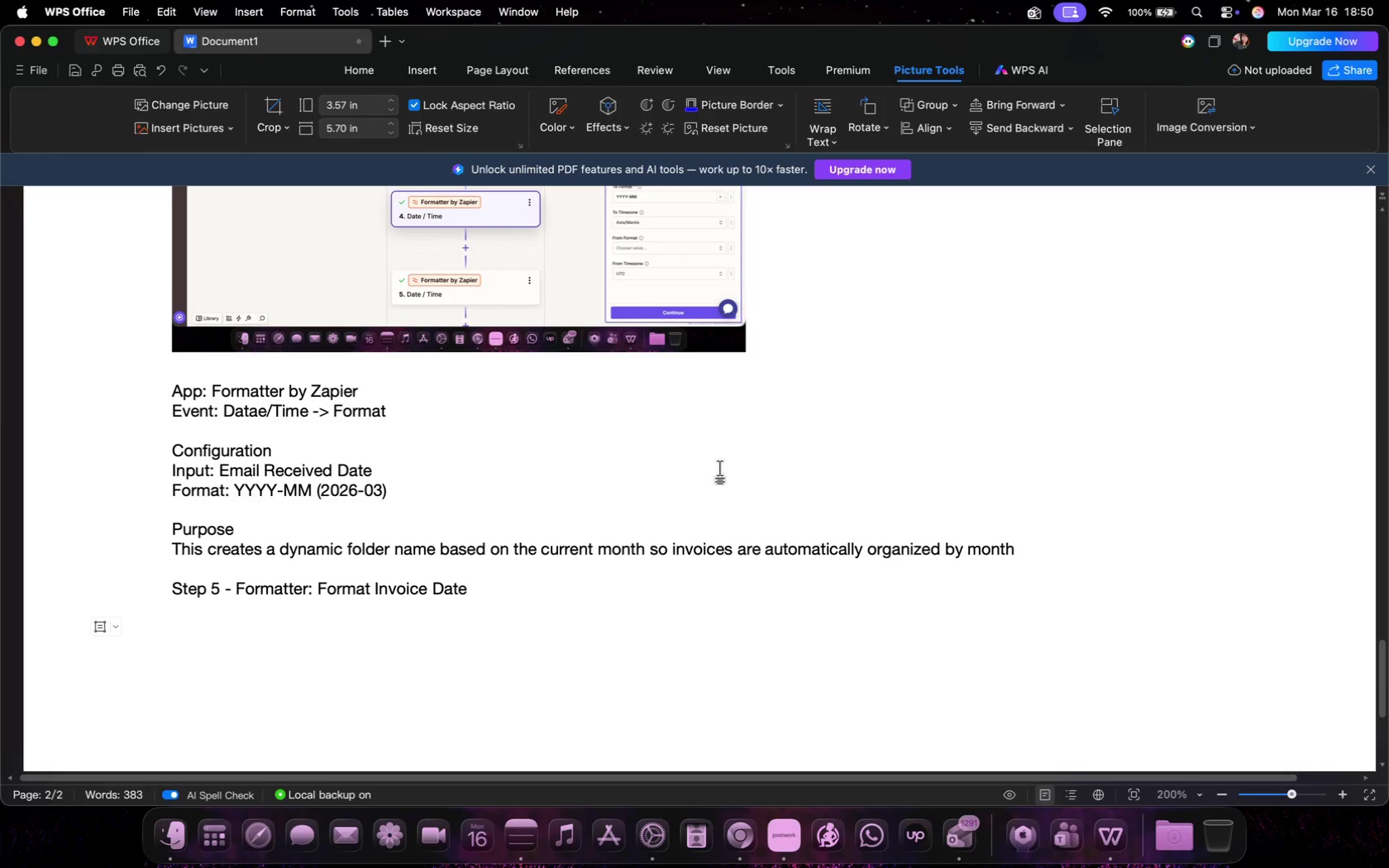 
left_click_drag(start_coordinate=[589, 333], to_coordinate=[829, 580])
 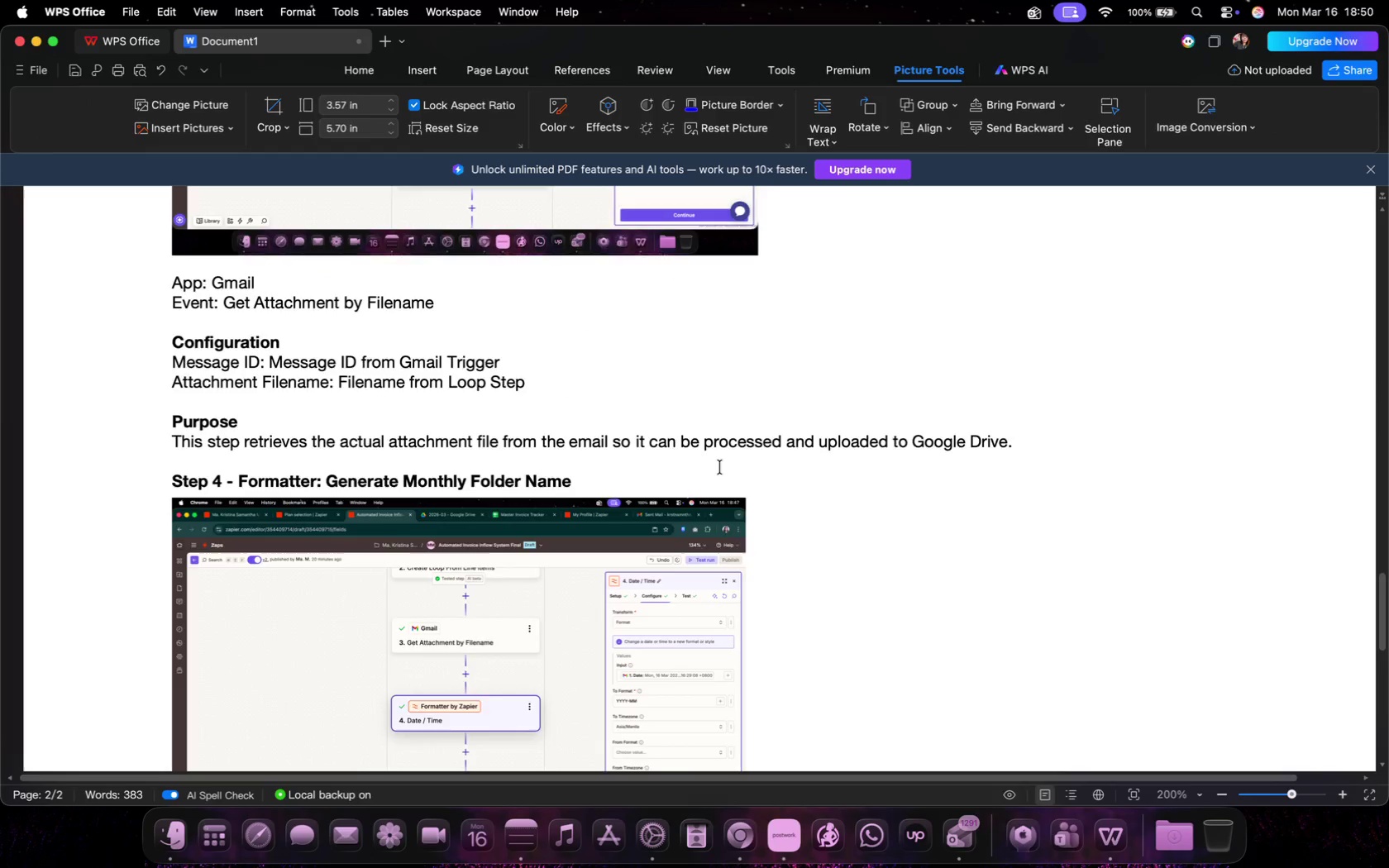 
scroll: coordinate [804, 542], scroll_direction: down, amount: 34.0
 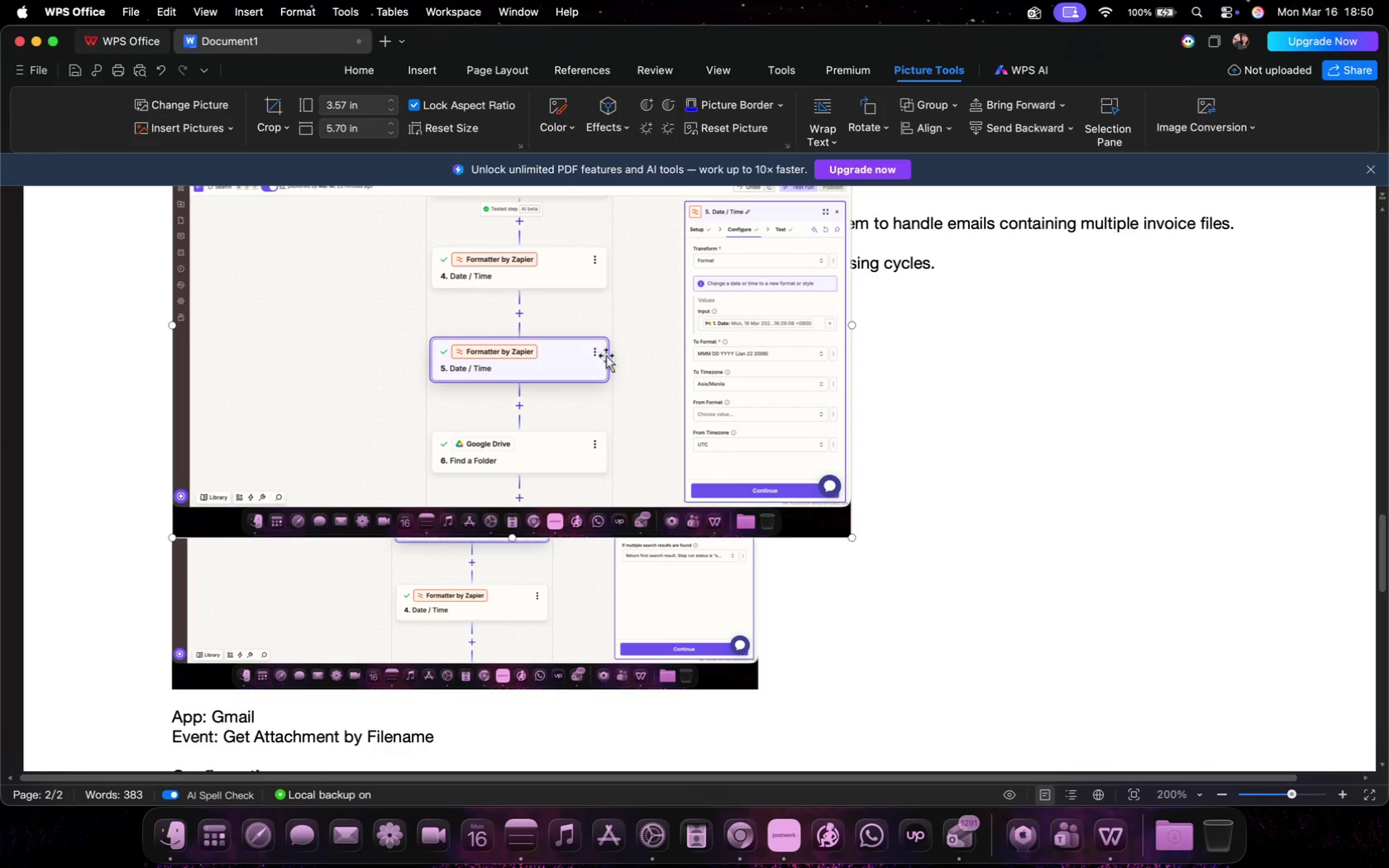 
scroll: coordinate [795, 353], scroll_direction: up, amount: 5.0
 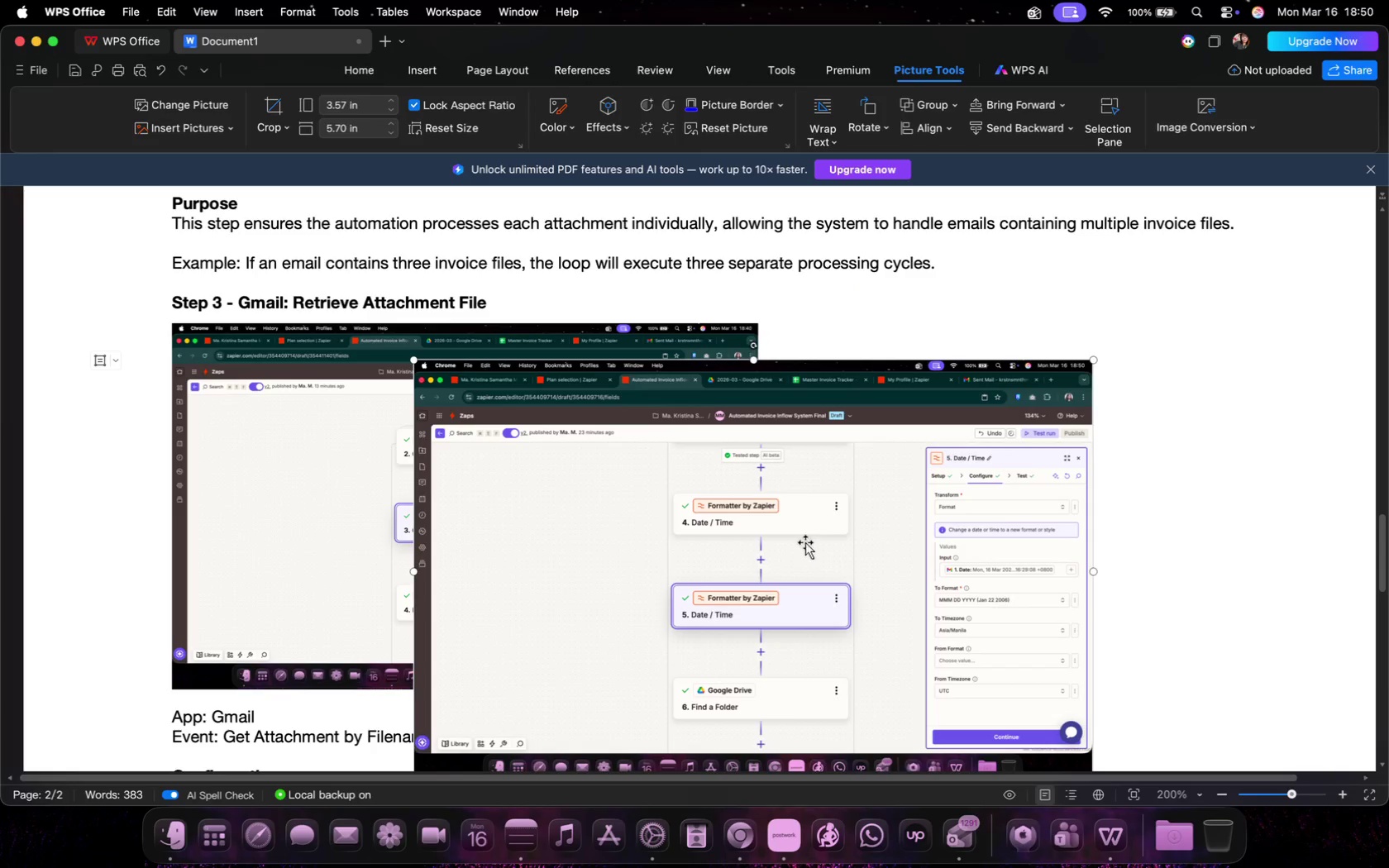 
left_click_drag(start_coordinate=[804, 219], to_coordinate=[715, 634])
 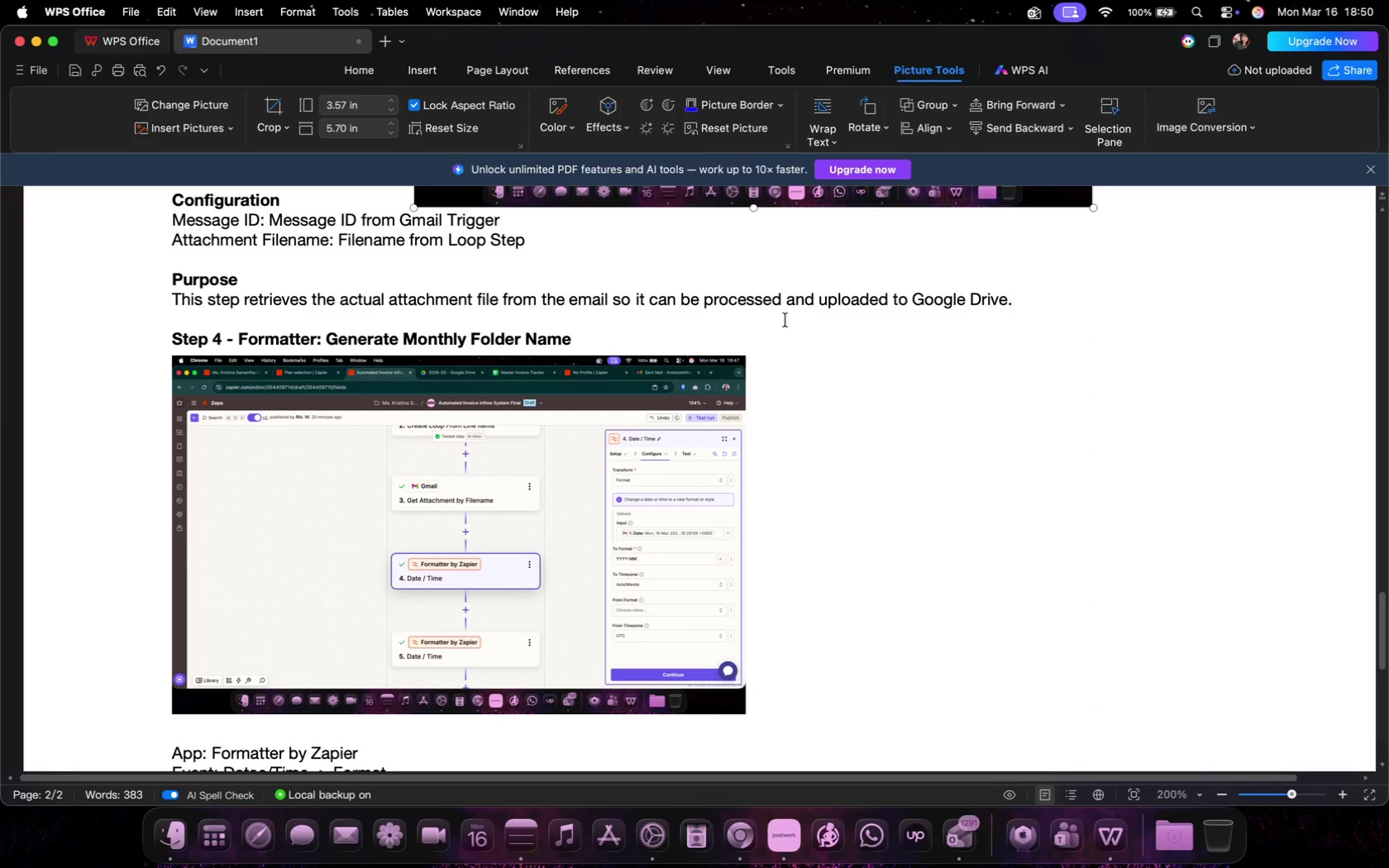 
scroll: coordinate [1021, 599], scroll_direction: down, amount: 27.0
 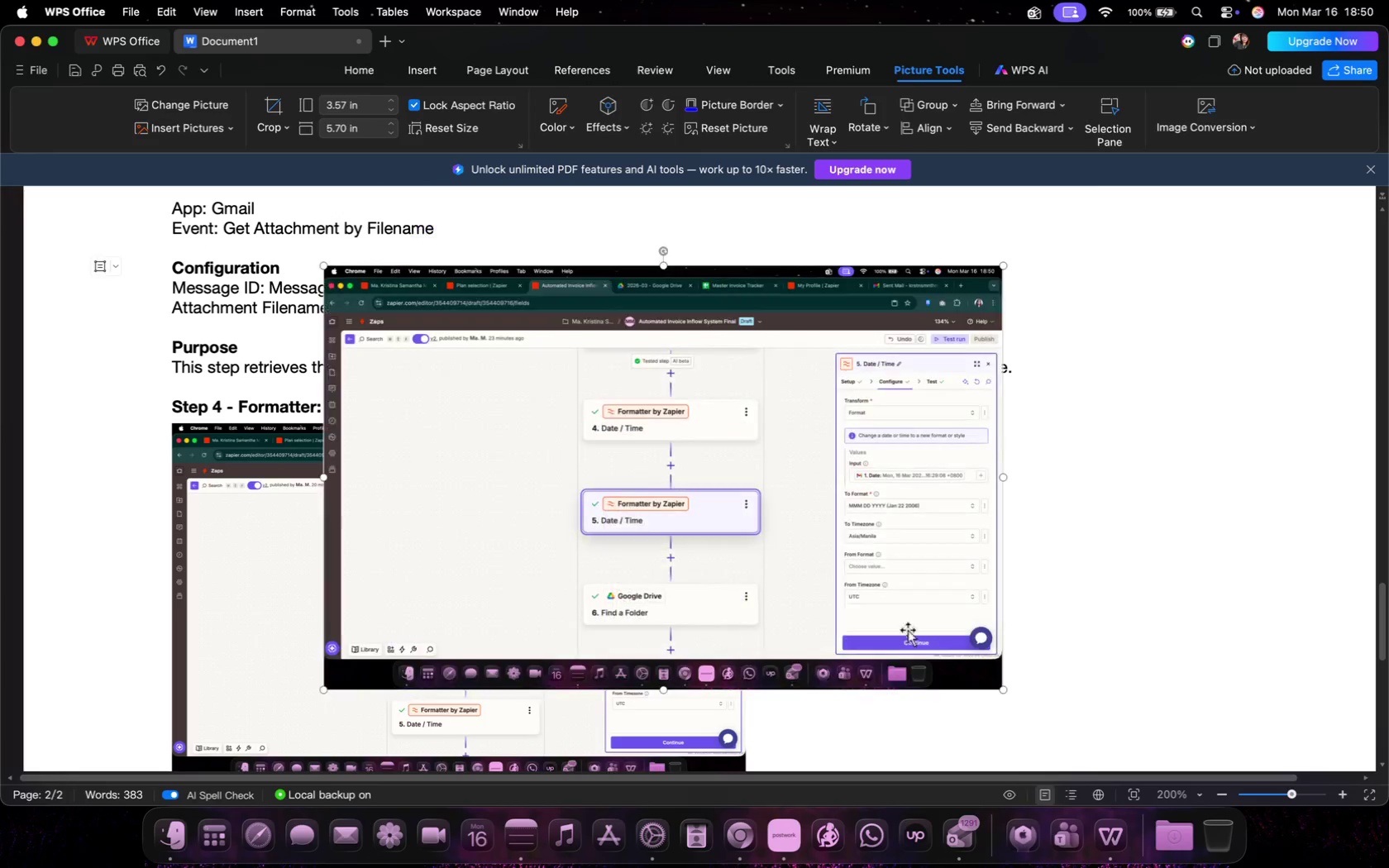 
left_click_drag(start_coordinate=[790, 210], to_coordinate=[751, 592])
 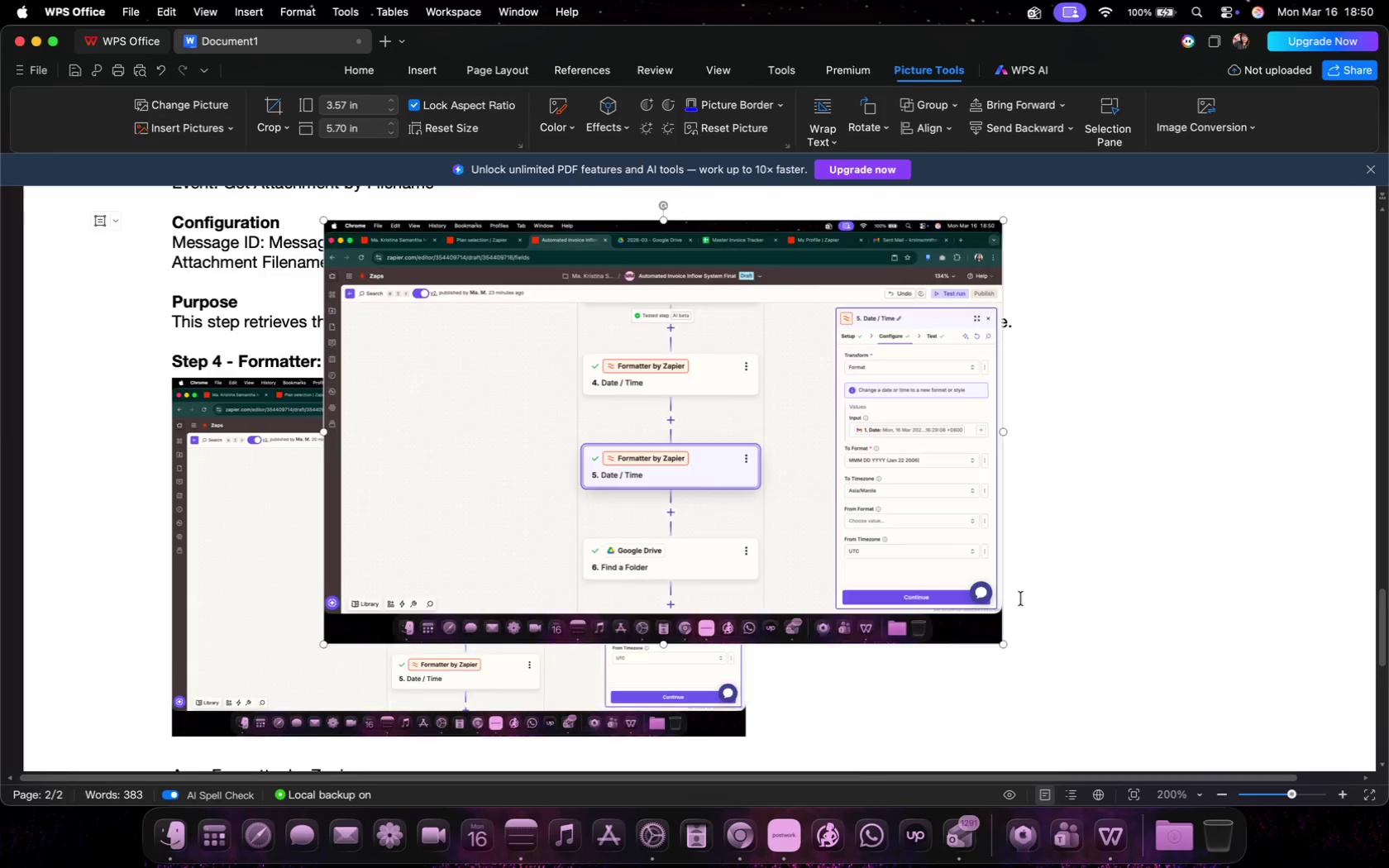 
scroll: coordinate [1046, 589], scroll_direction: down, amount: 32.0
 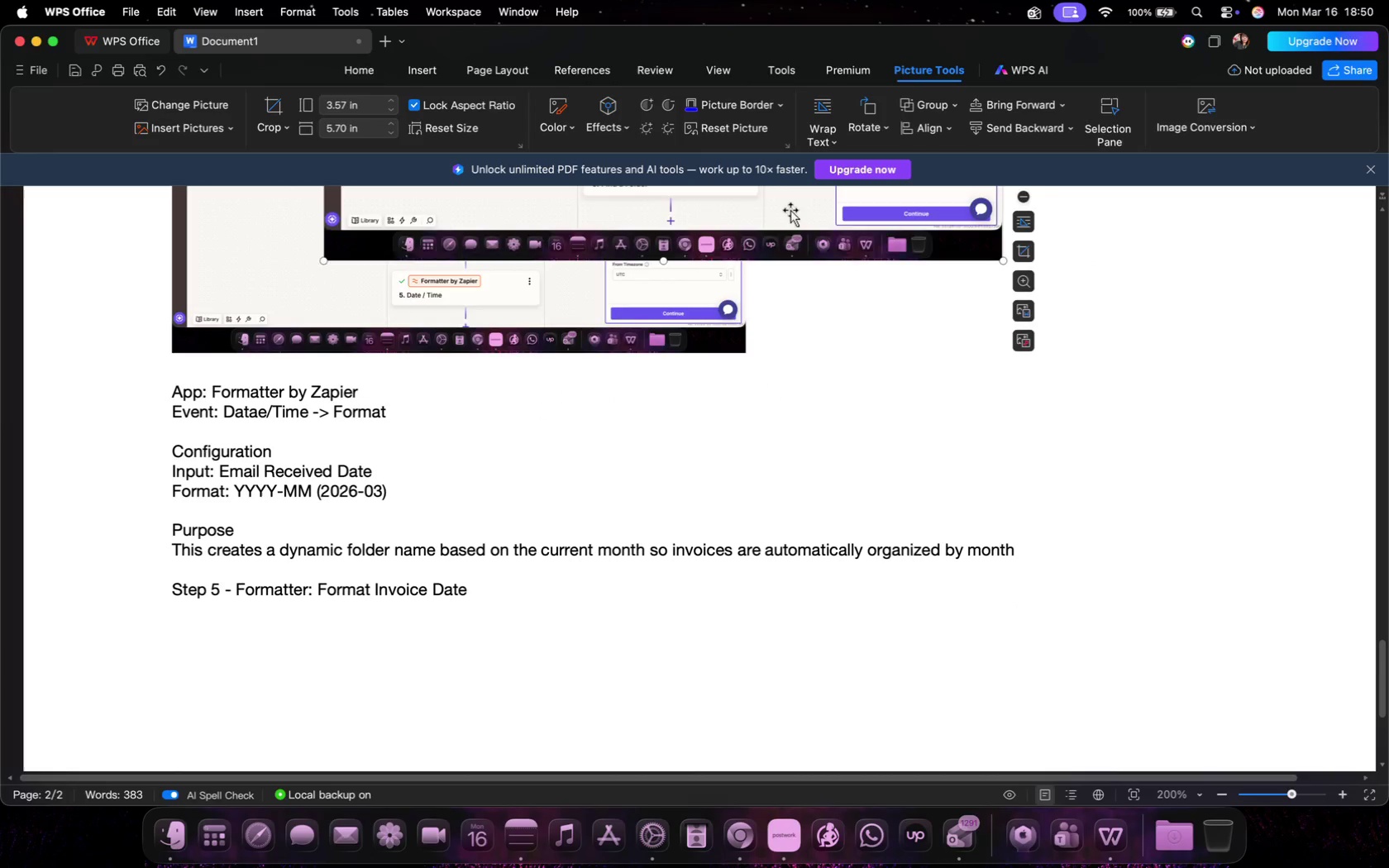 
left_click_drag(start_coordinate=[731, 298], to_coordinate=[688, 517])
 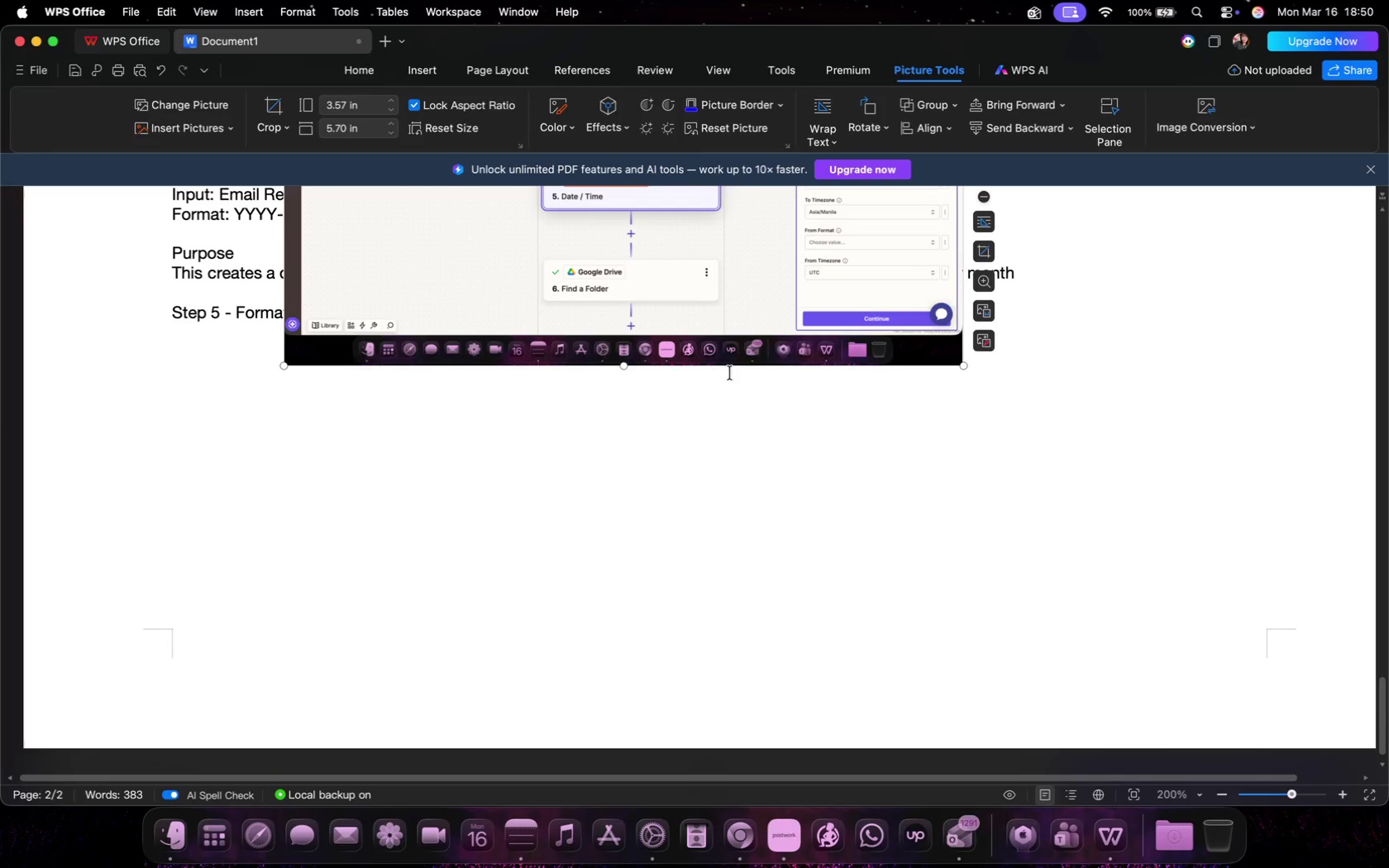 
left_click_drag(start_coordinate=[925, 583], to_coordinate=[780, 517])
 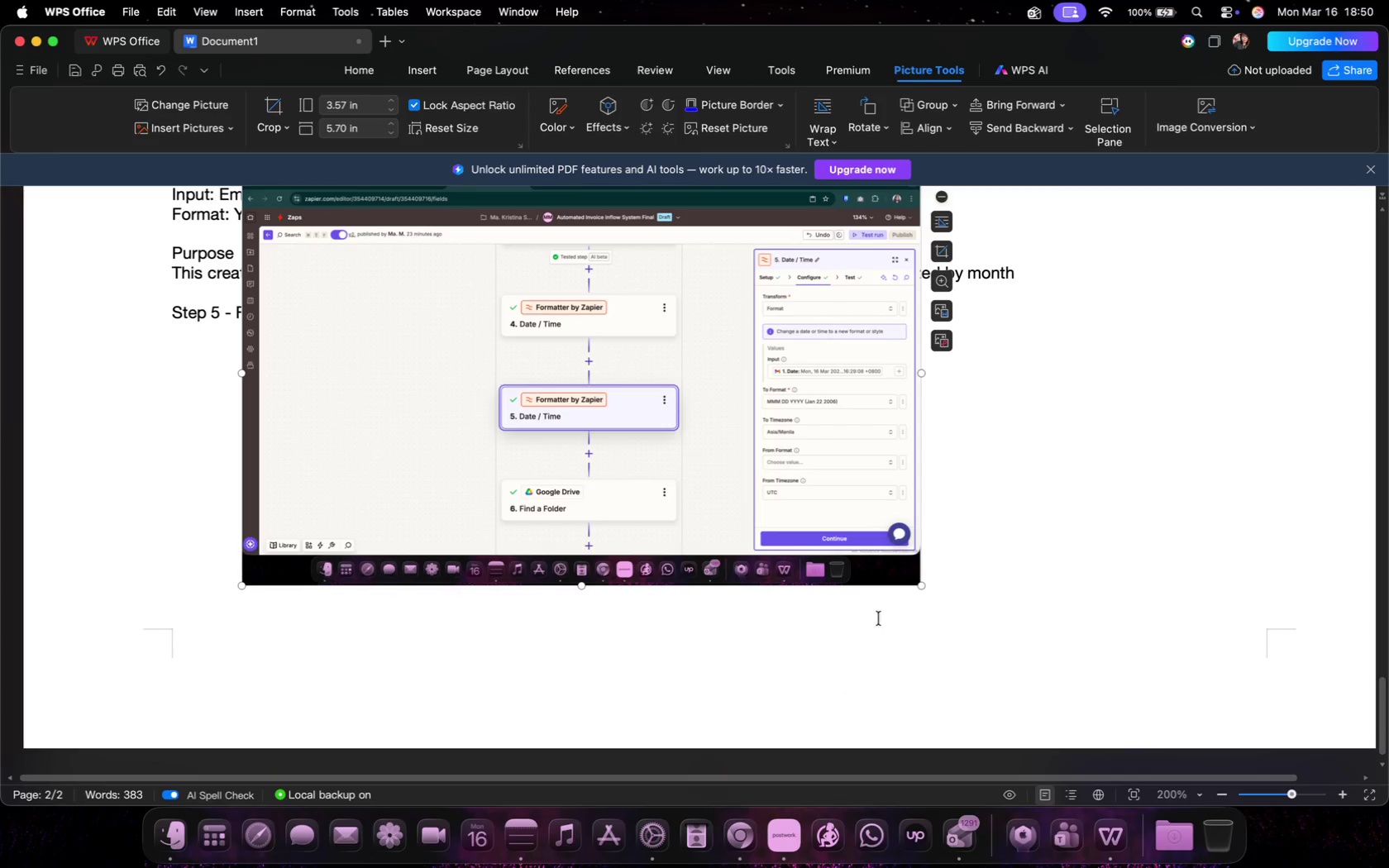 
left_click_drag(start_coordinate=[622, 393], to_coordinate=[553, 561])
 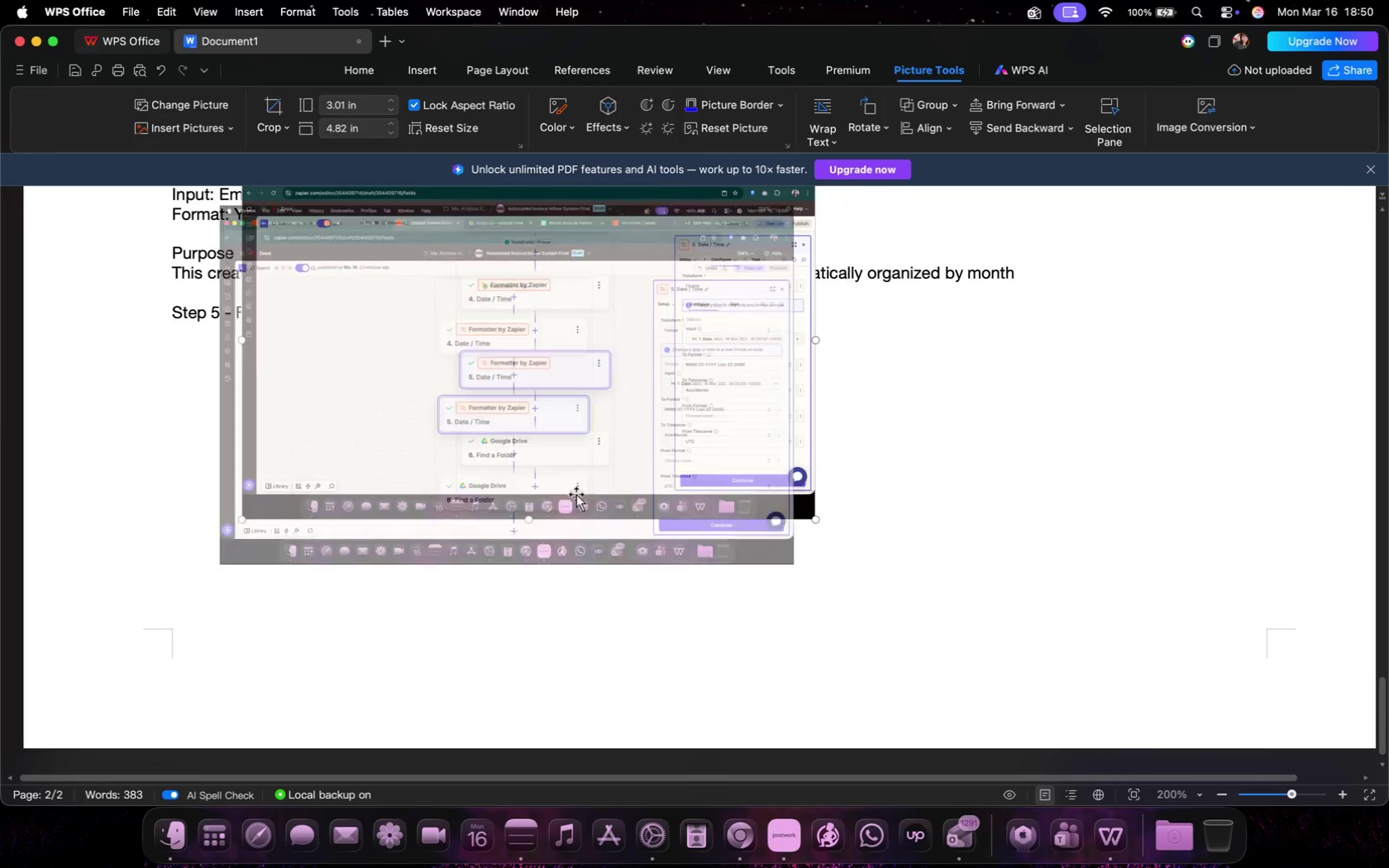 
left_click_drag(start_coordinate=[541, 526], to_coordinate=[537, 531])
 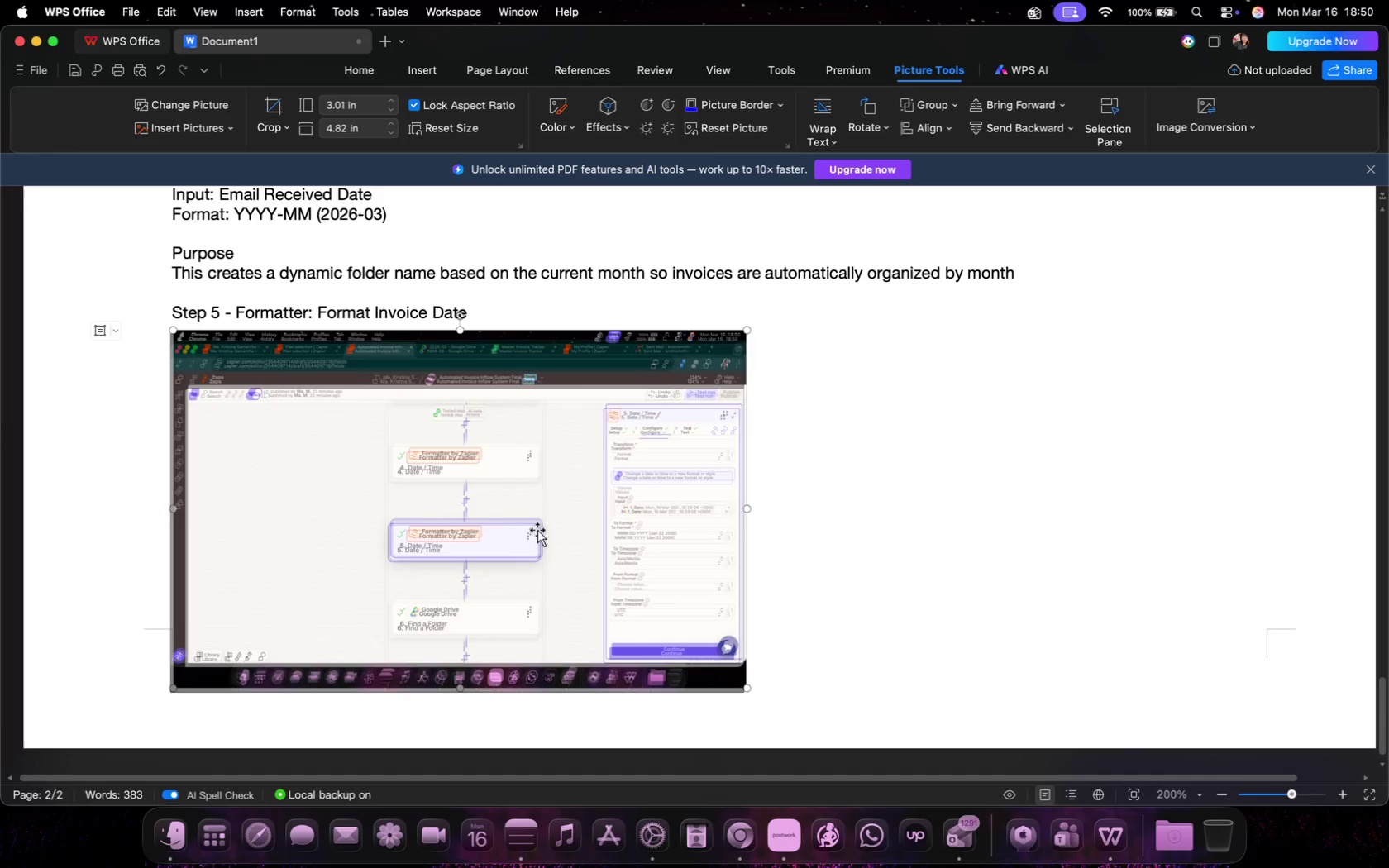 
left_click([475, 328])
 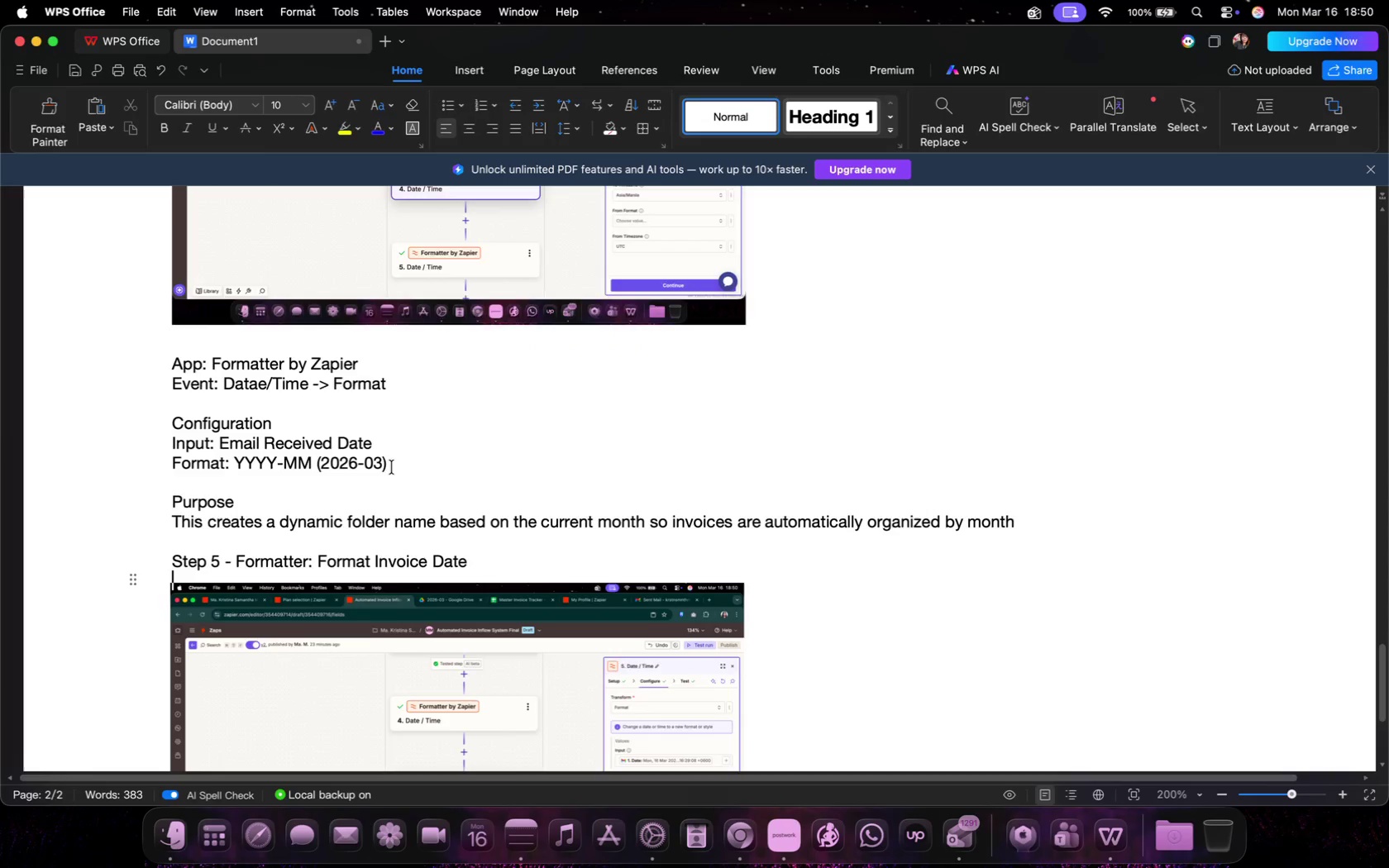 
scroll: coordinate [393, 417], scroll_direction: up, amount: 40.0
 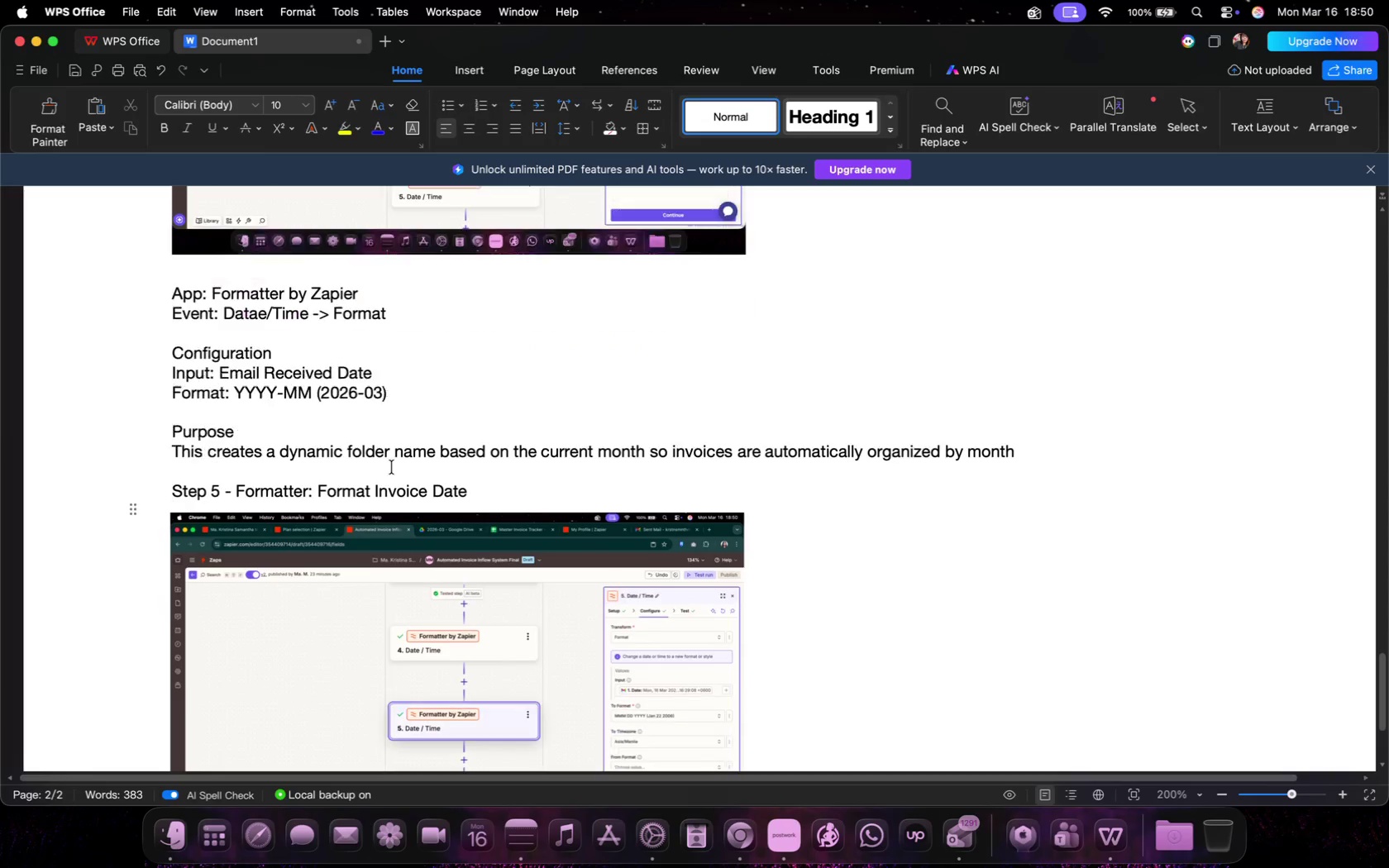 
left_click_drag(start_coordinate=[577, 374], to_coordinate=[167, 367])
 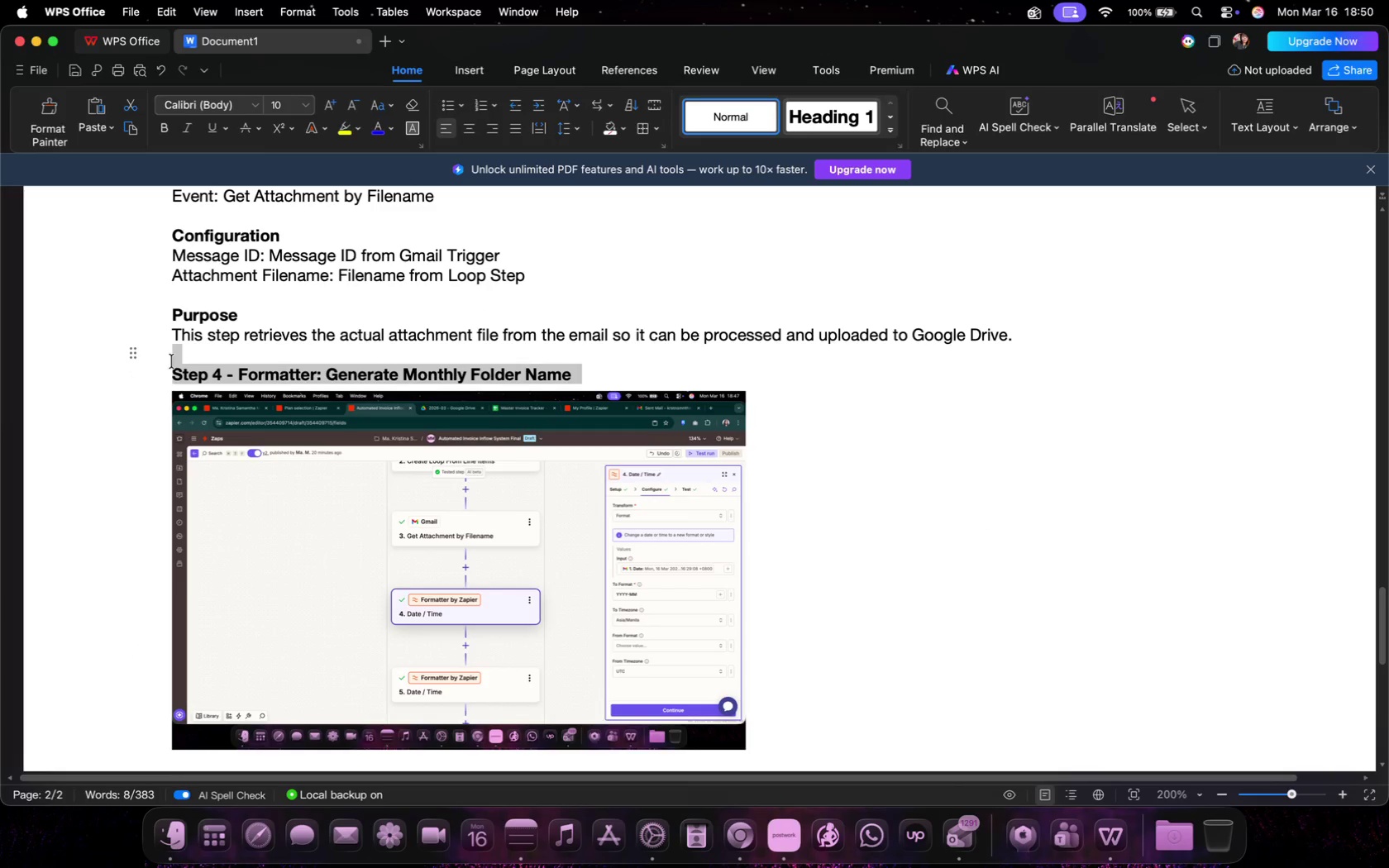 
left_click([41, 118])
 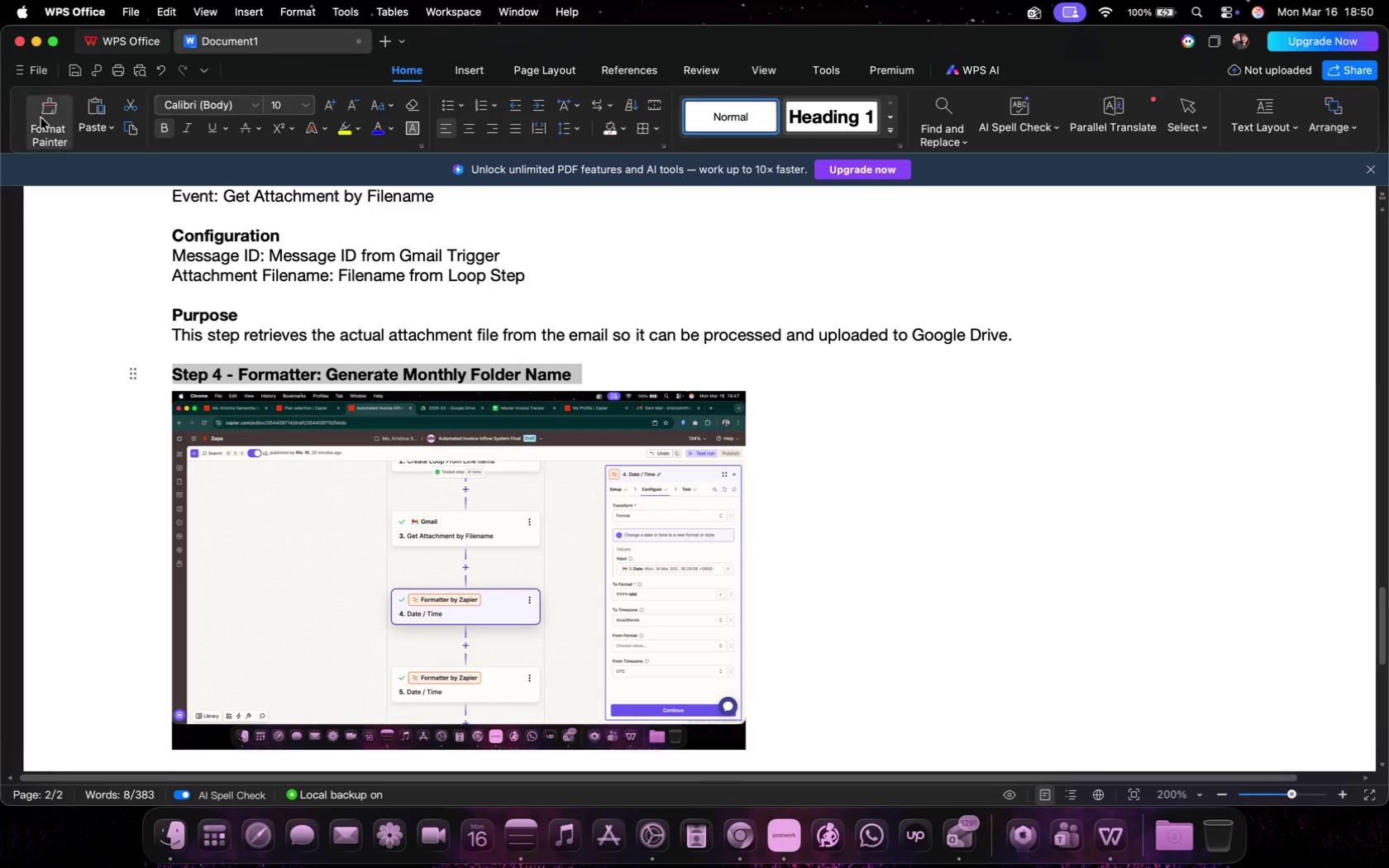 
scroll: coordinate [273, 514], scroll_direction: down, amount: 29.0
 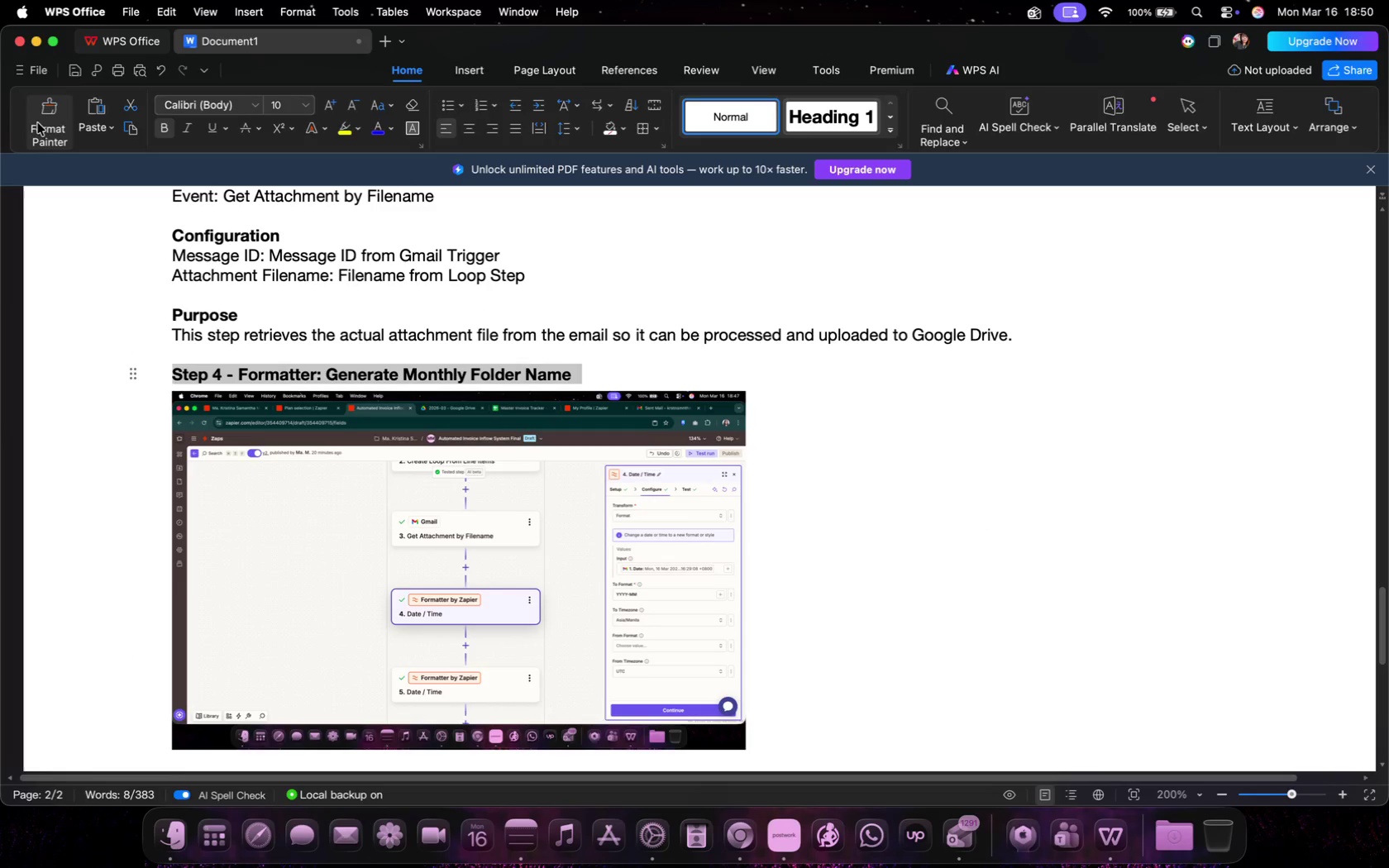 
left_click_drag(start_coordinate=[492, 494], to_coordinate=[142, 483])
 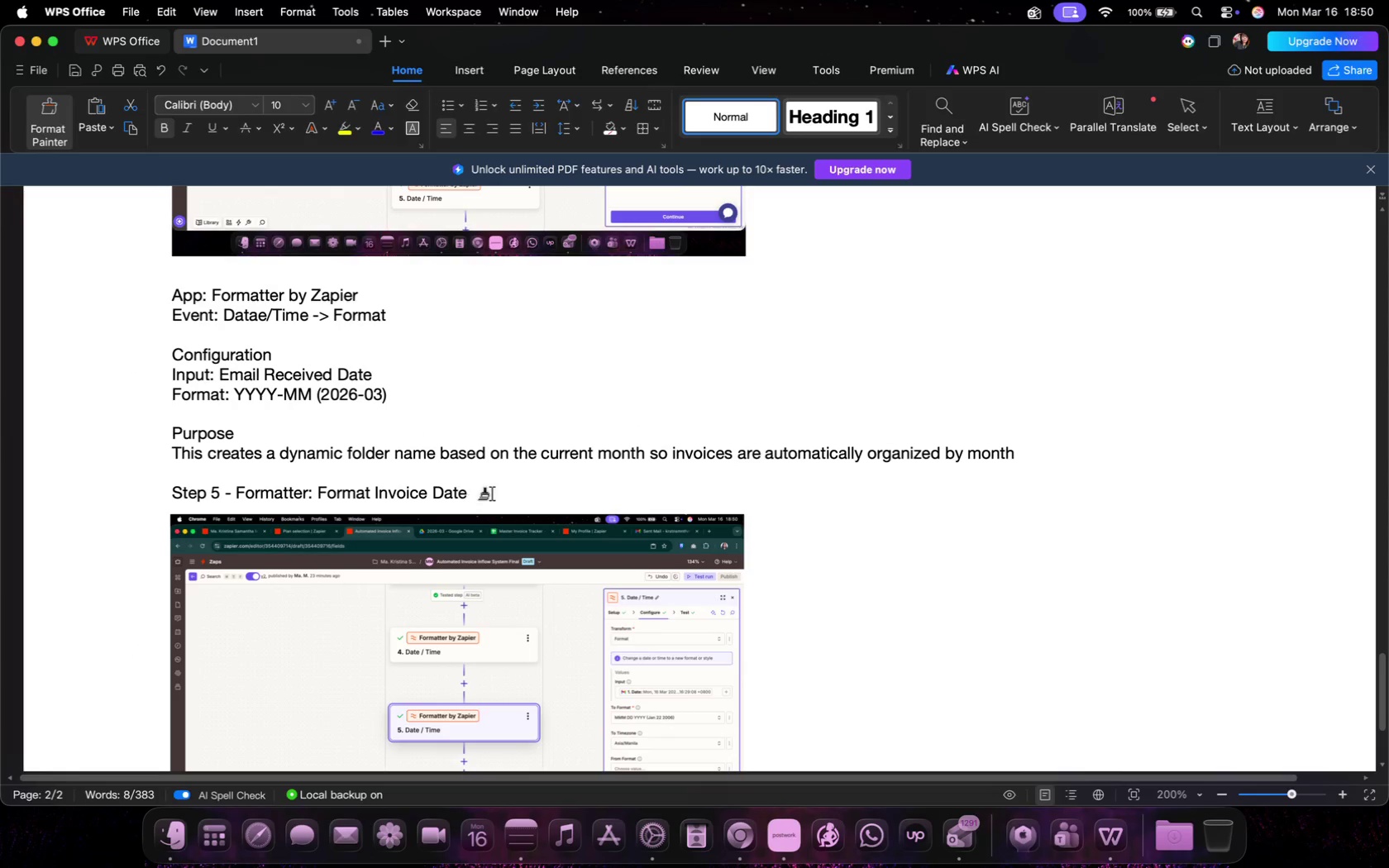 
left_click([320, 257])
 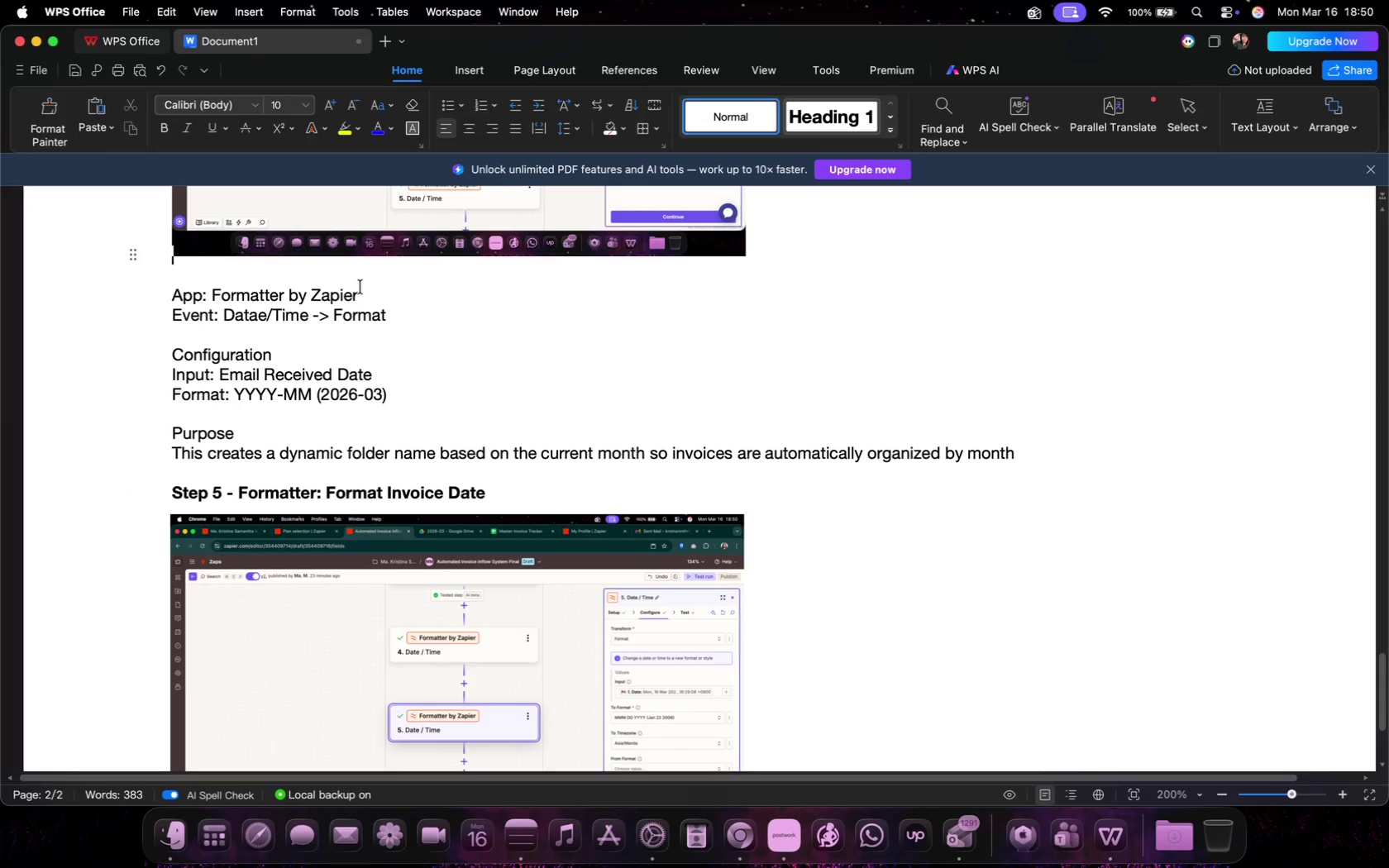 
left_click_drag(start_coordinate=[369, 289], to_coordinate=[169, 292])
 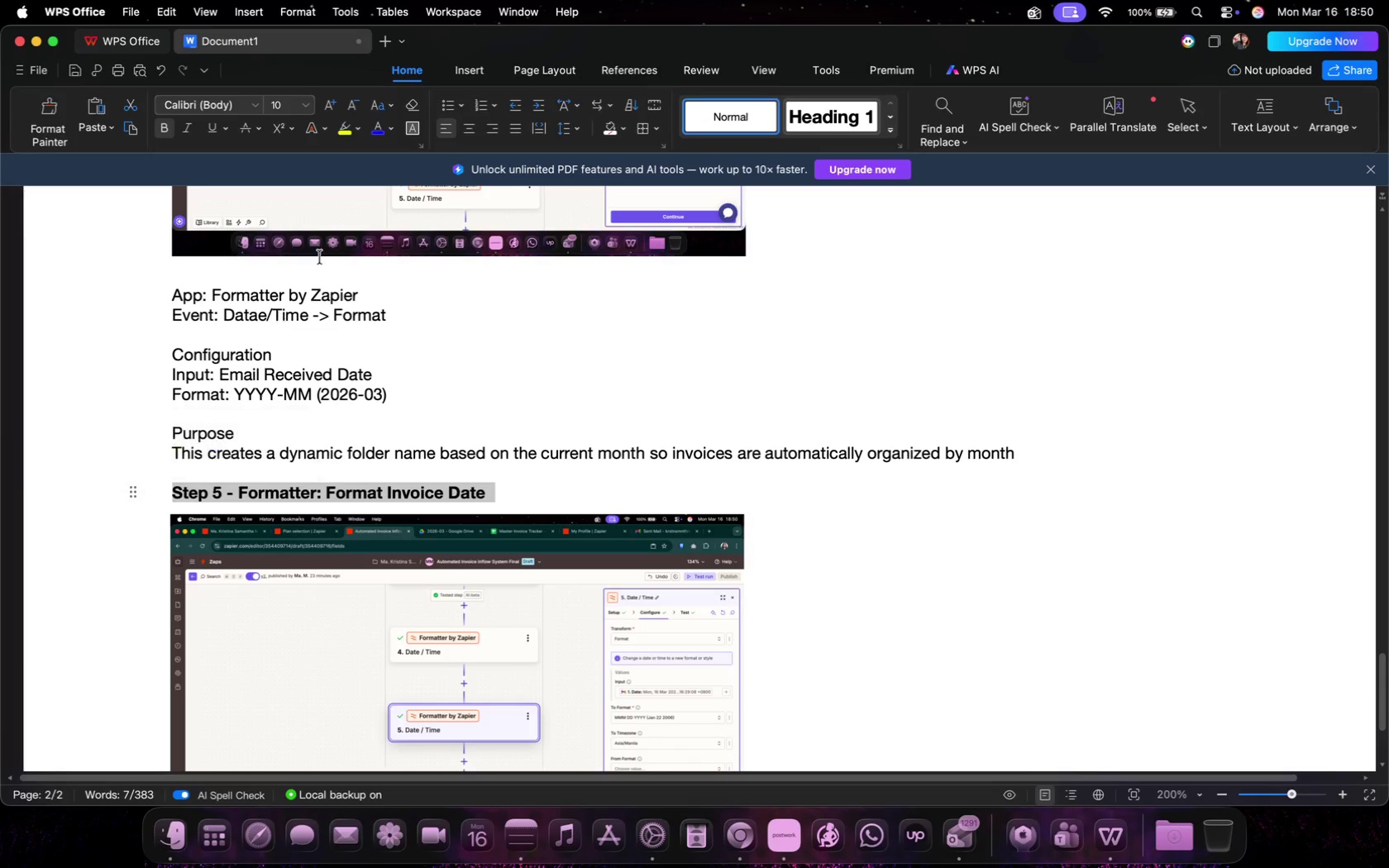 
key(Meta+B)
 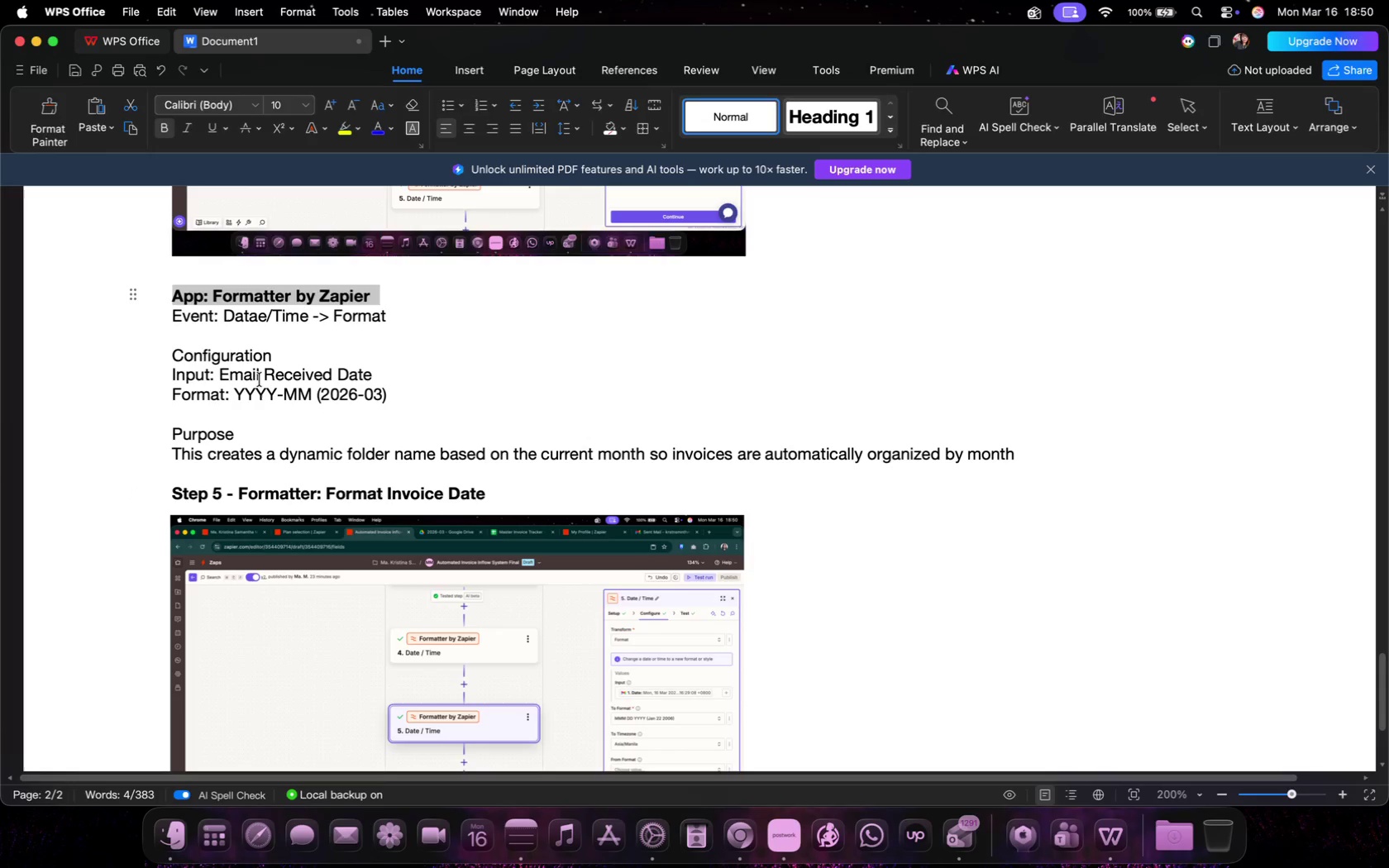 
left_click([260, 380])
 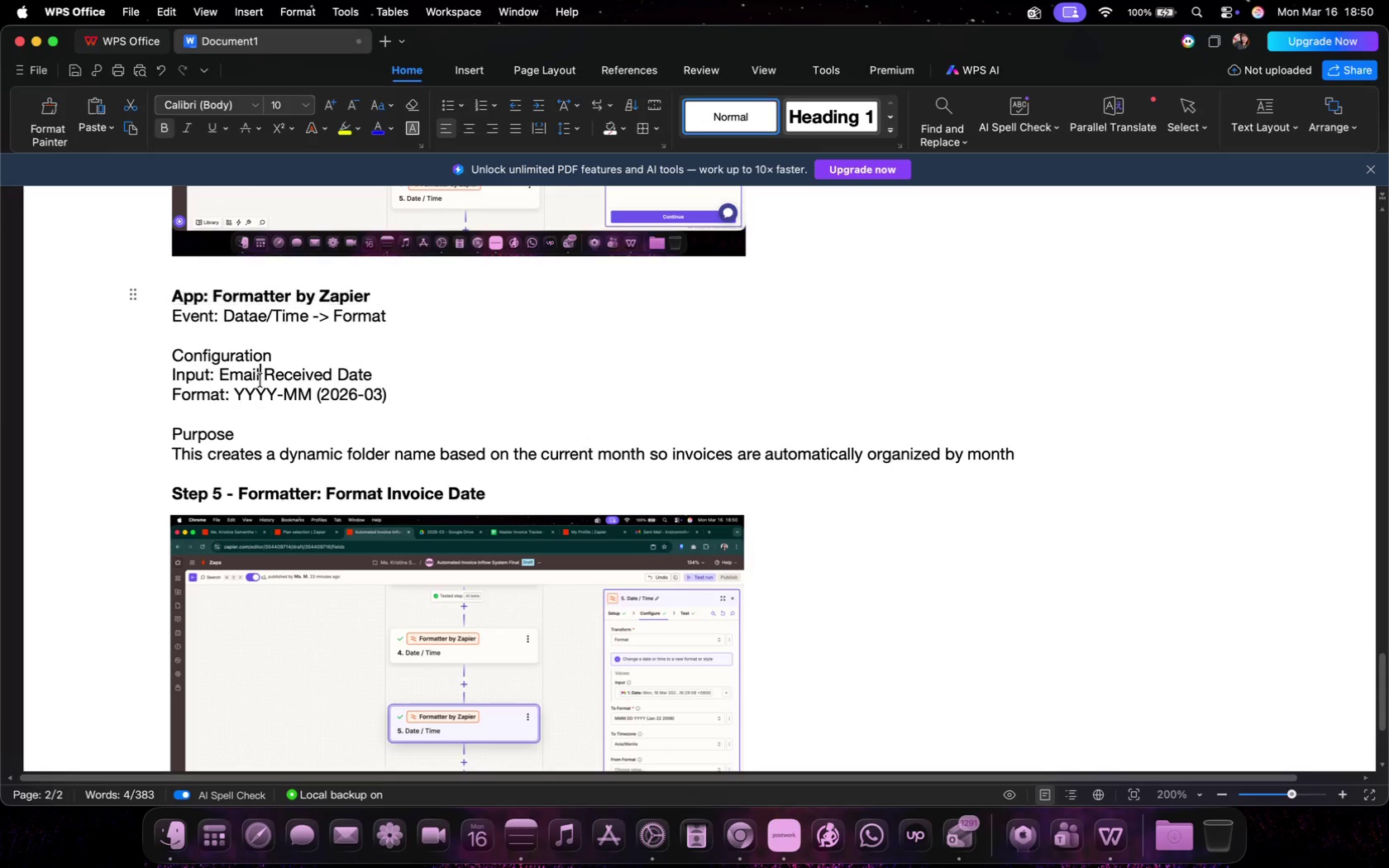 
left_click_drag(start_coordinate=[276, 355], to_coordinate=[139, 351])
 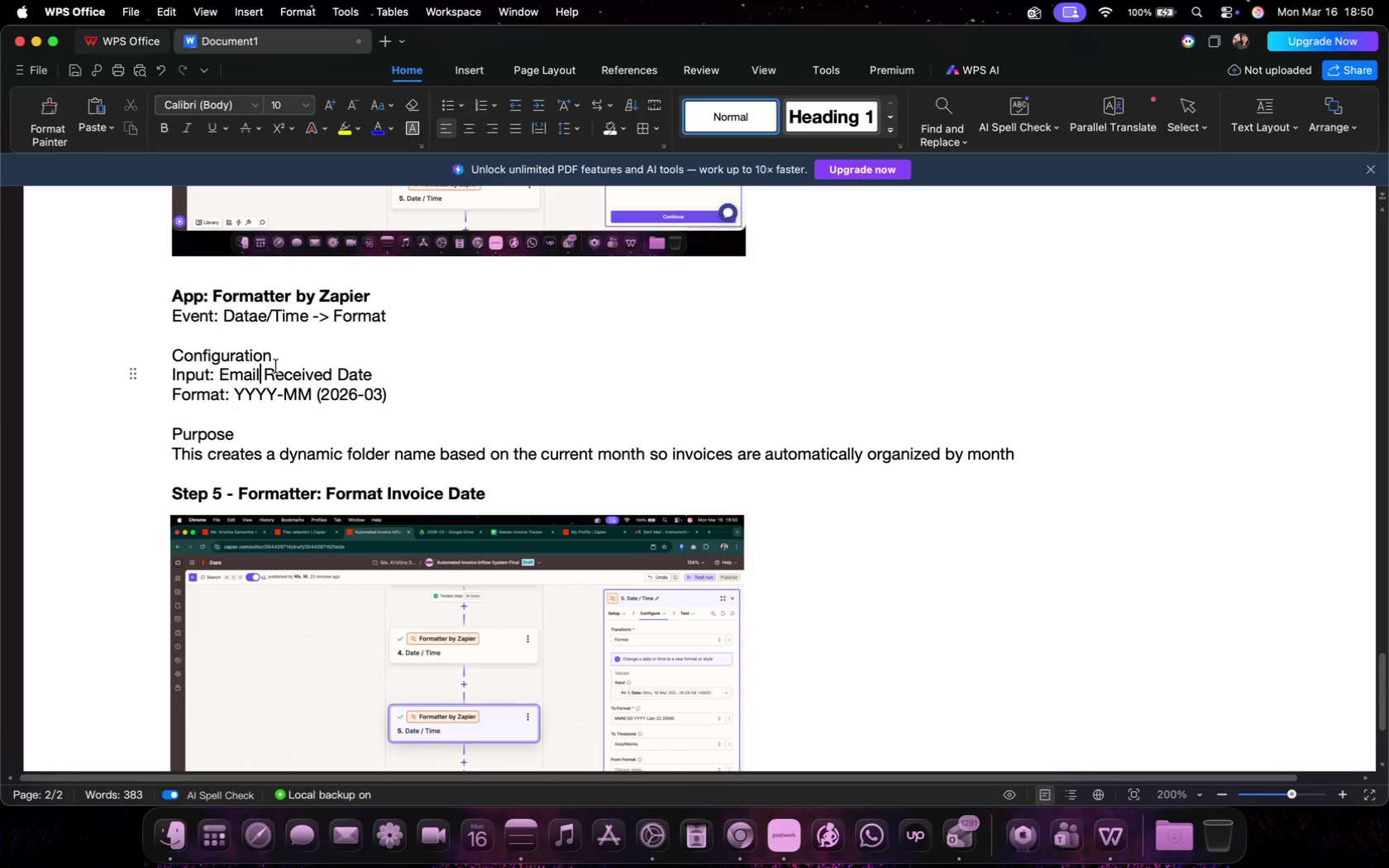 
key(Meta+B)
 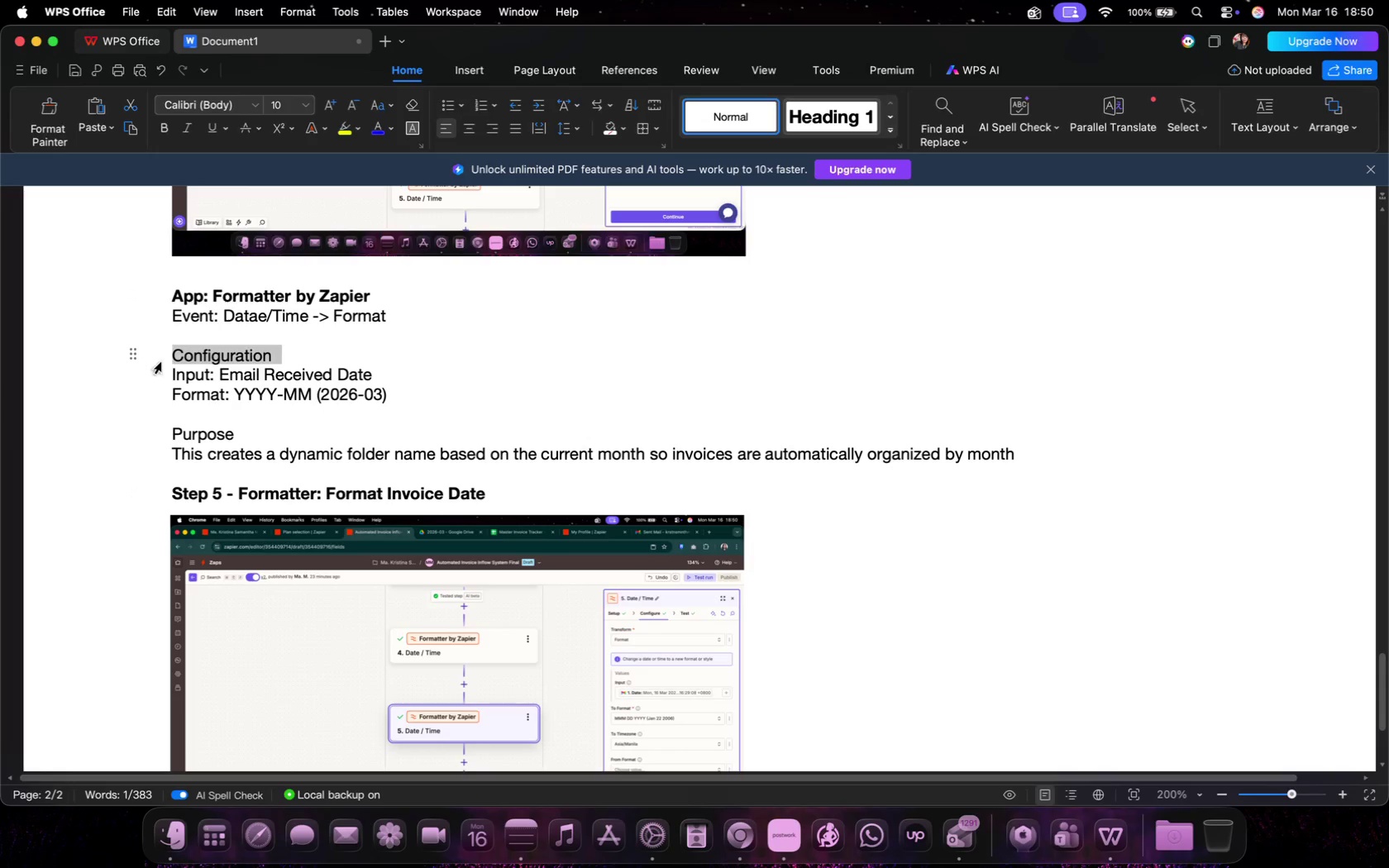 
left_click([260, 440])
 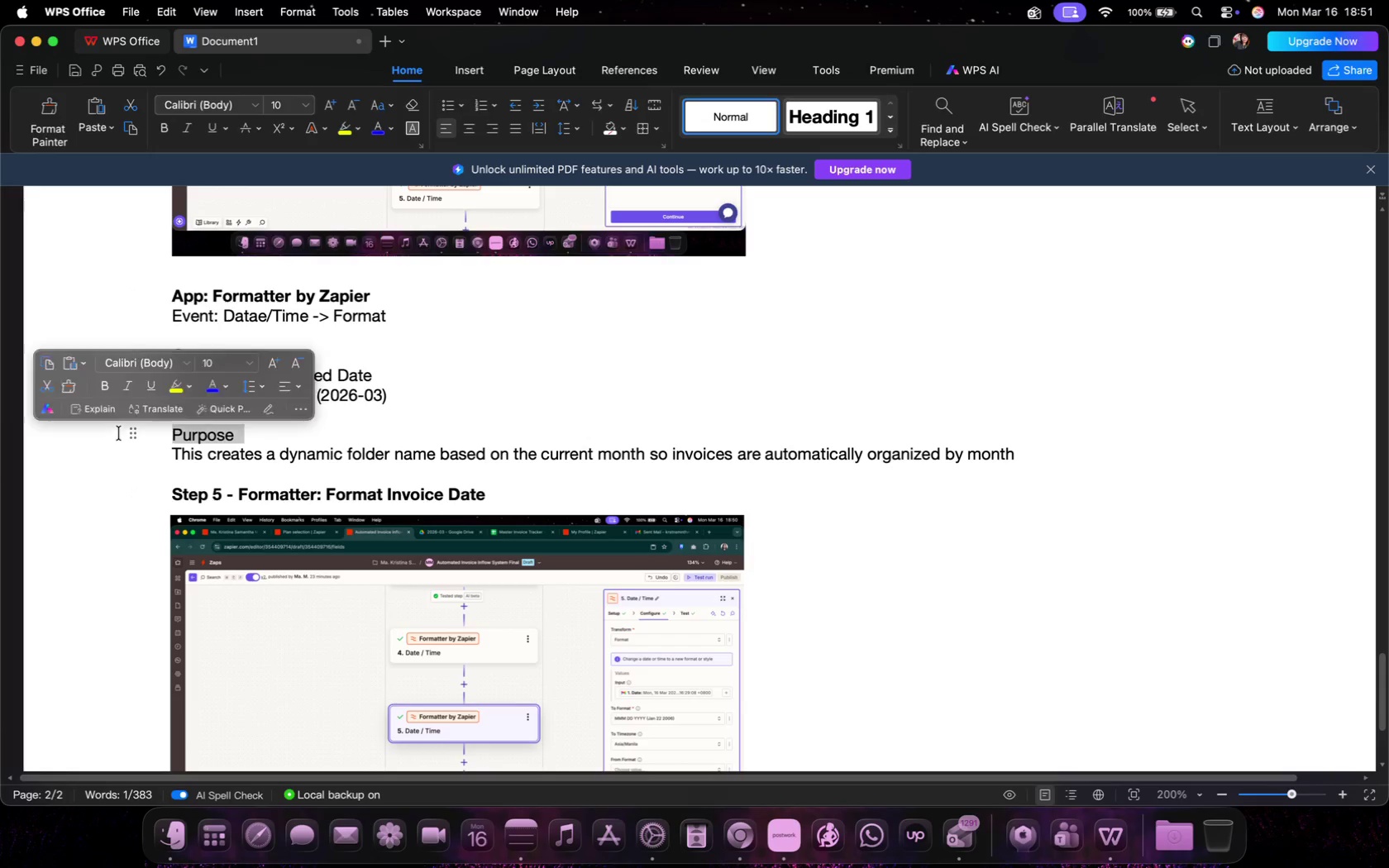 
left_click_drag(start_coordinate=[248, 435], to_coordinate=[119, 433])
 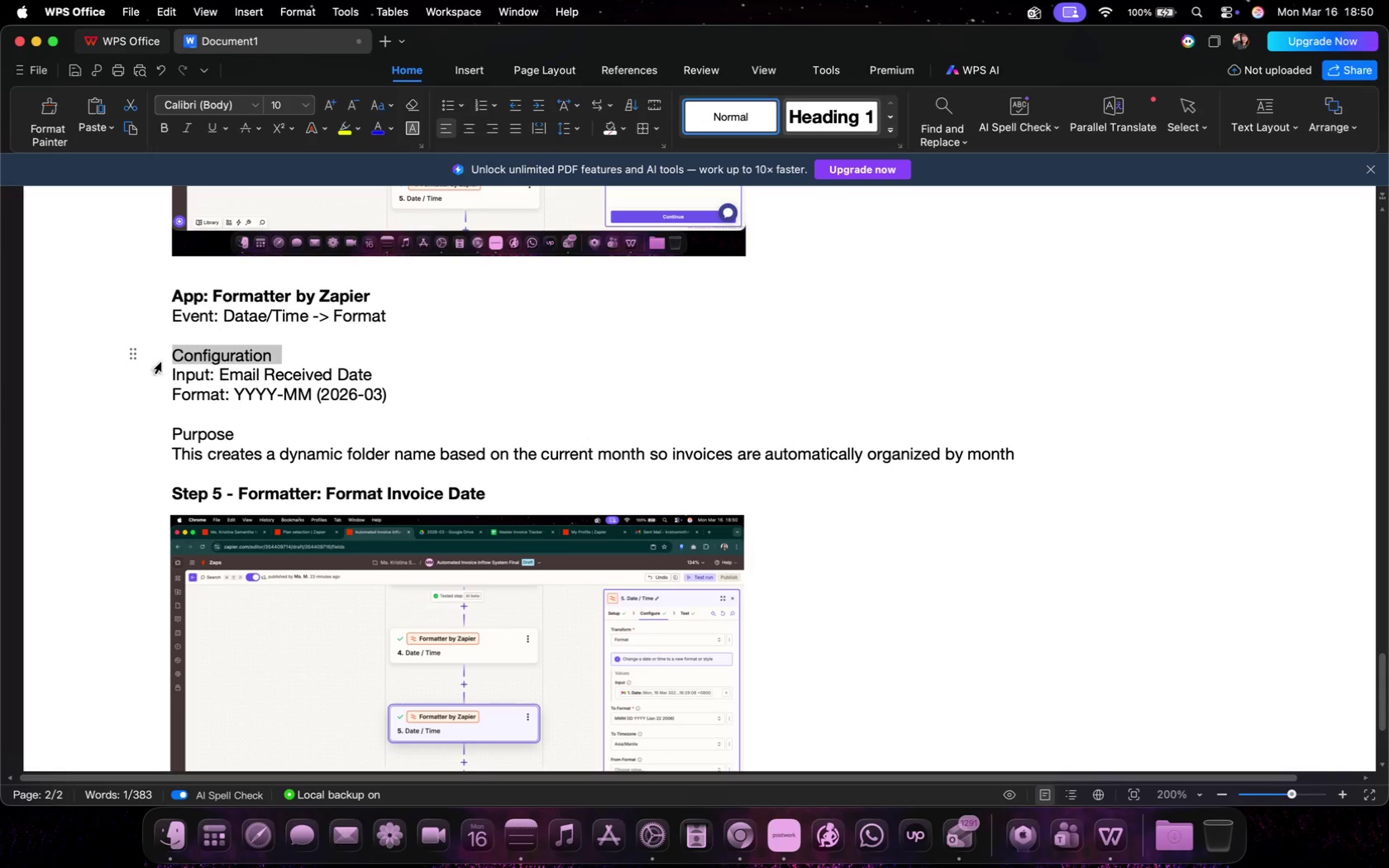 
key(Meta+B)
 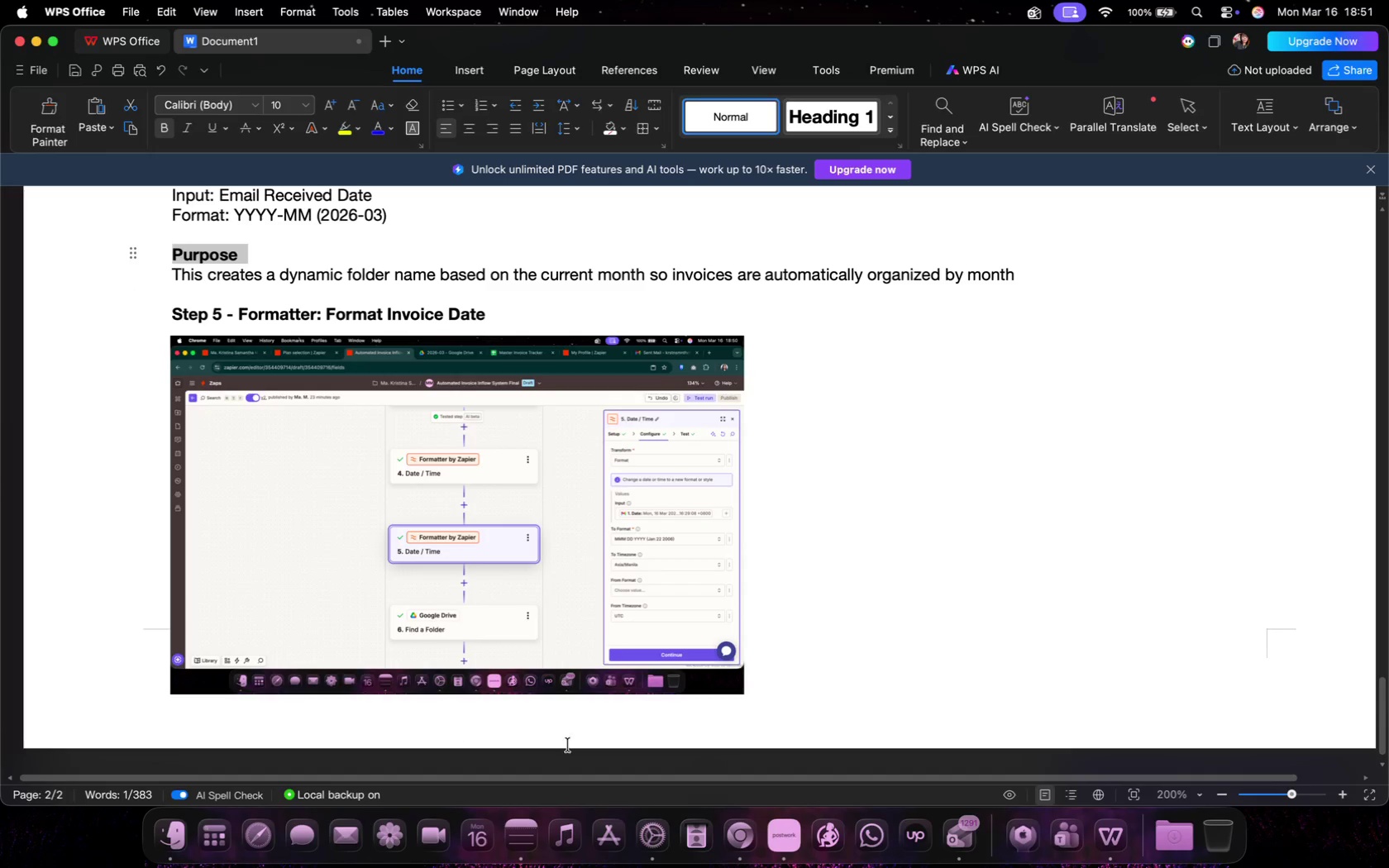 
scroll: coordinate [321, 544], scroll_direction: down, amount: 30.0
 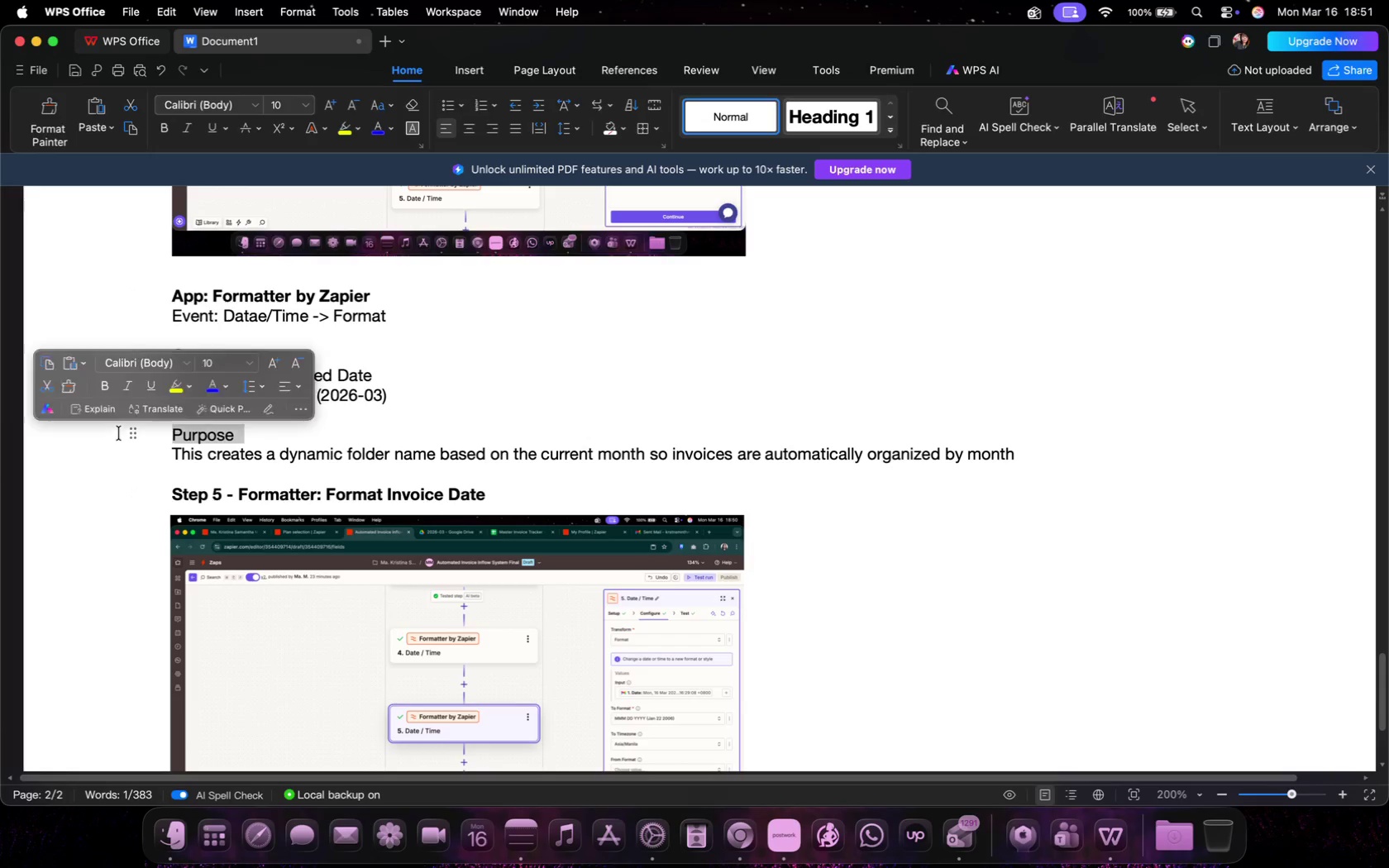 
left_click([801, 690])
 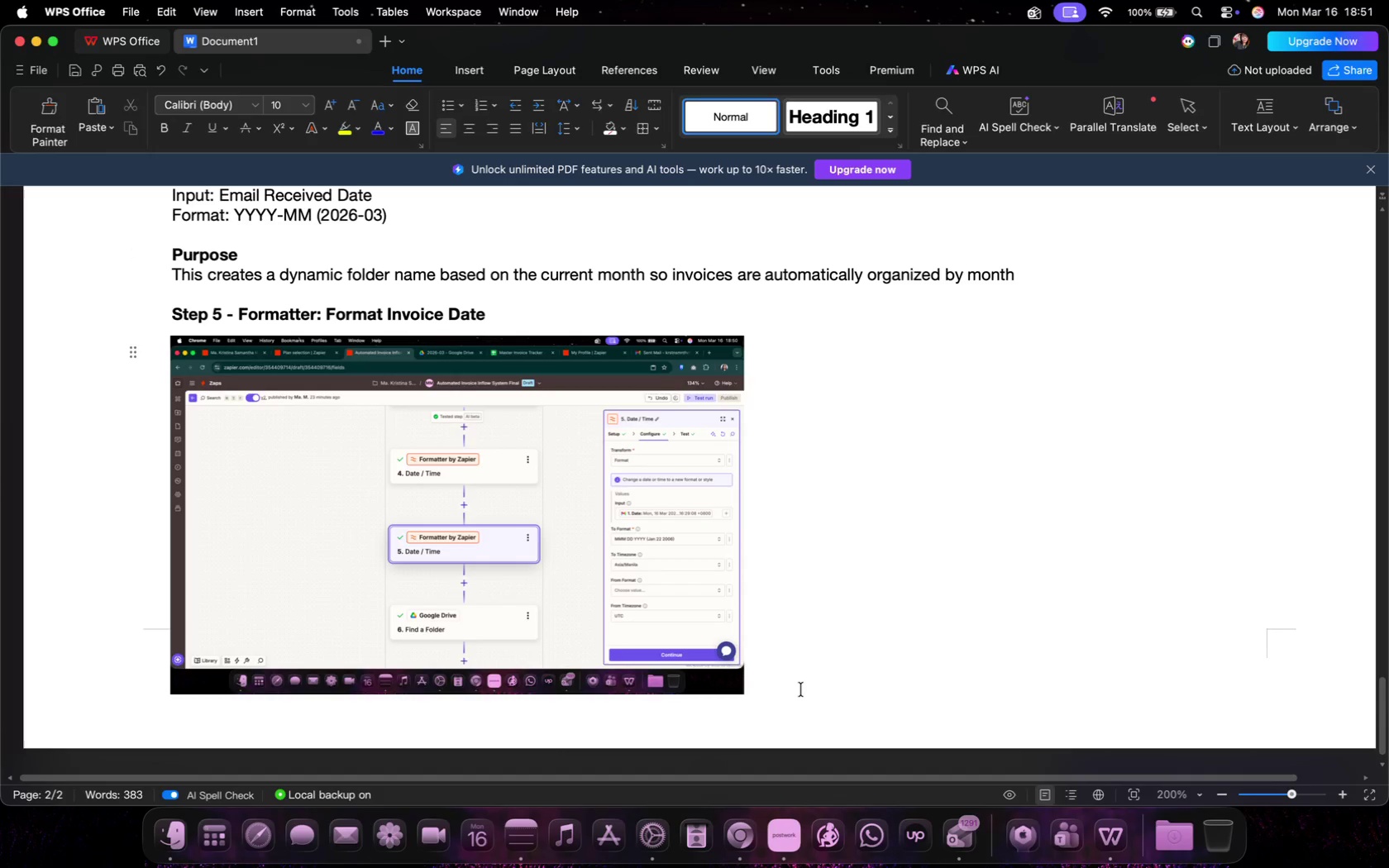 
left_click([801, 689])
 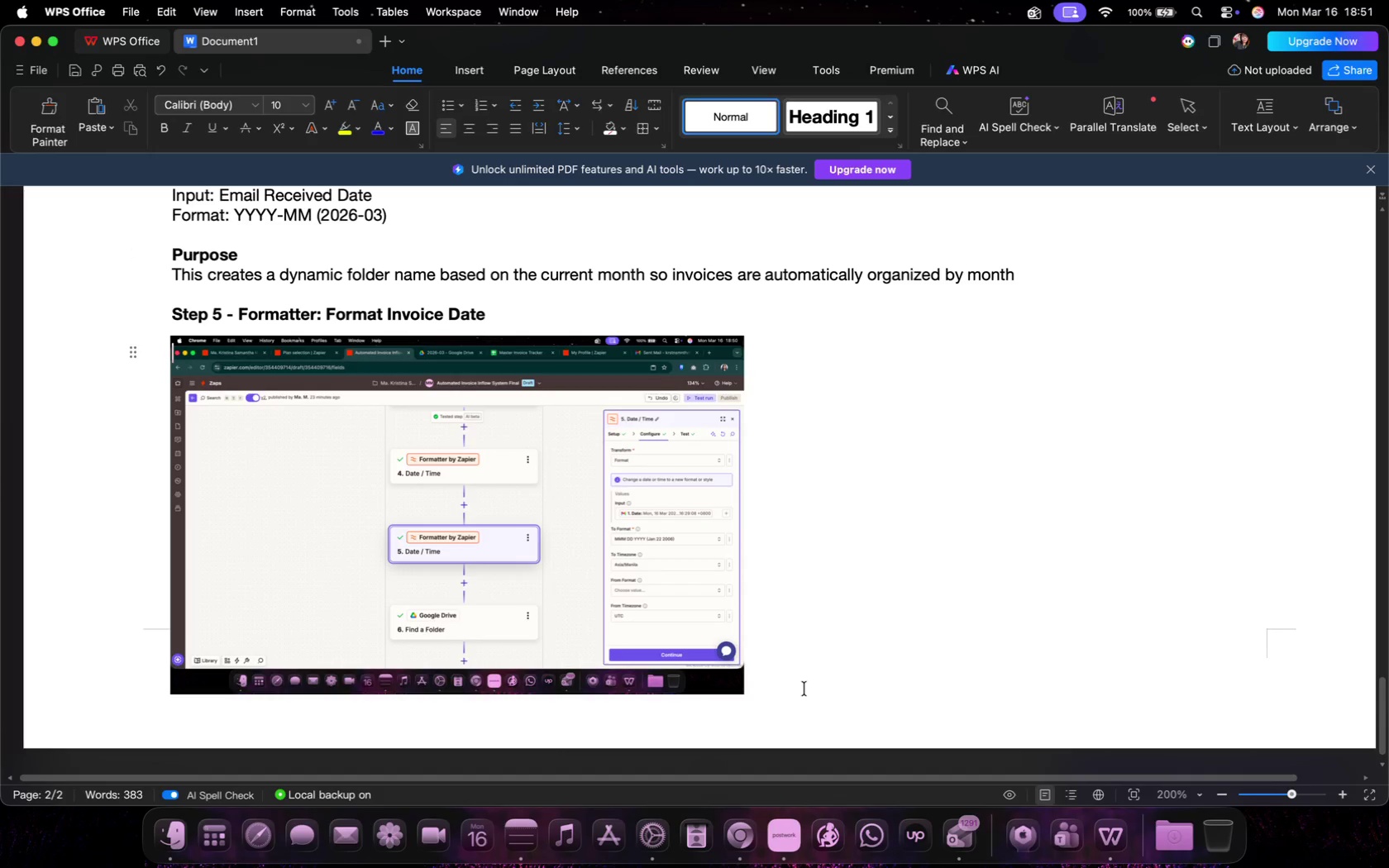 
left_click([805, 686])
 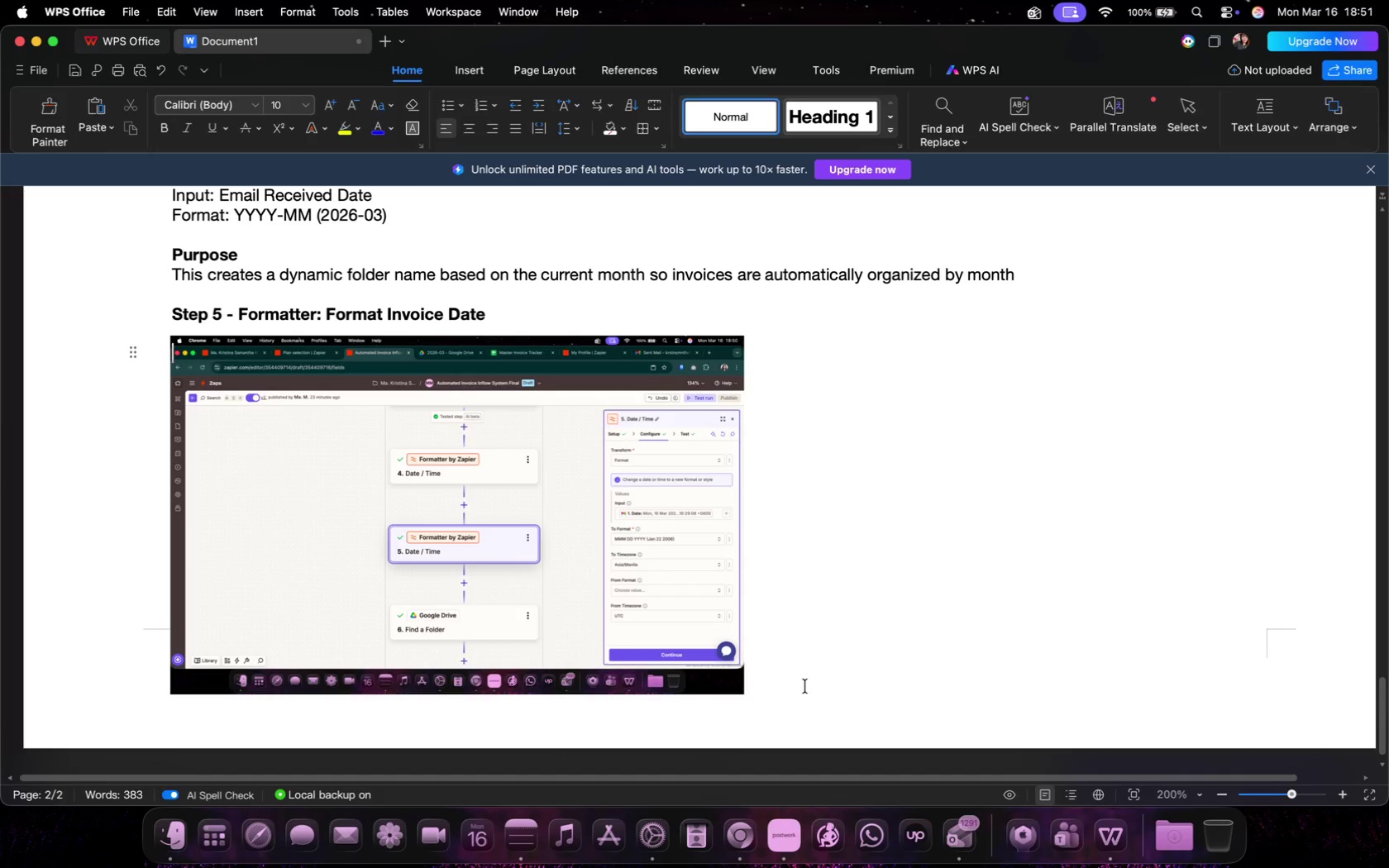 
double_click([805, 686])
 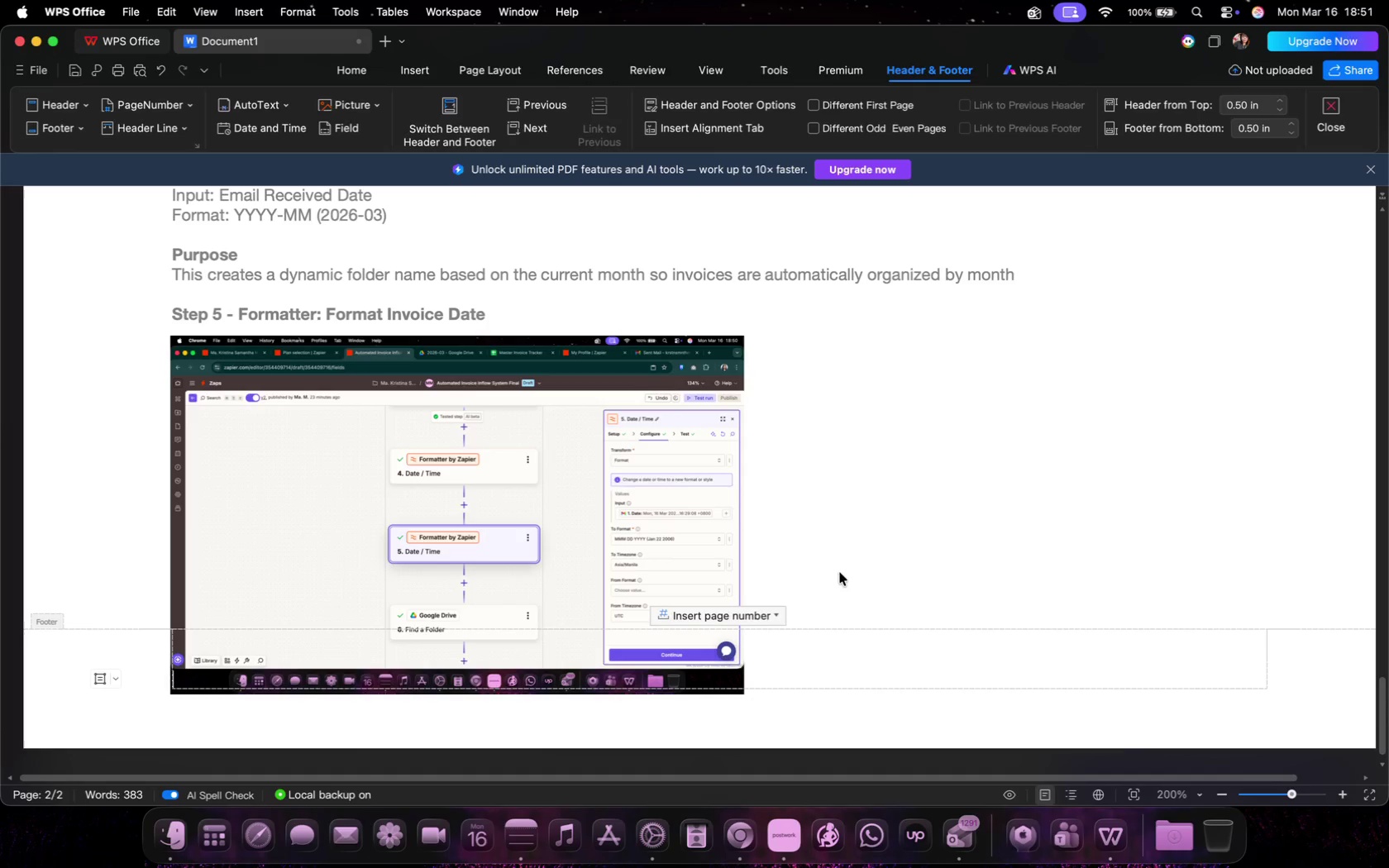 
double_click([840, 596])
 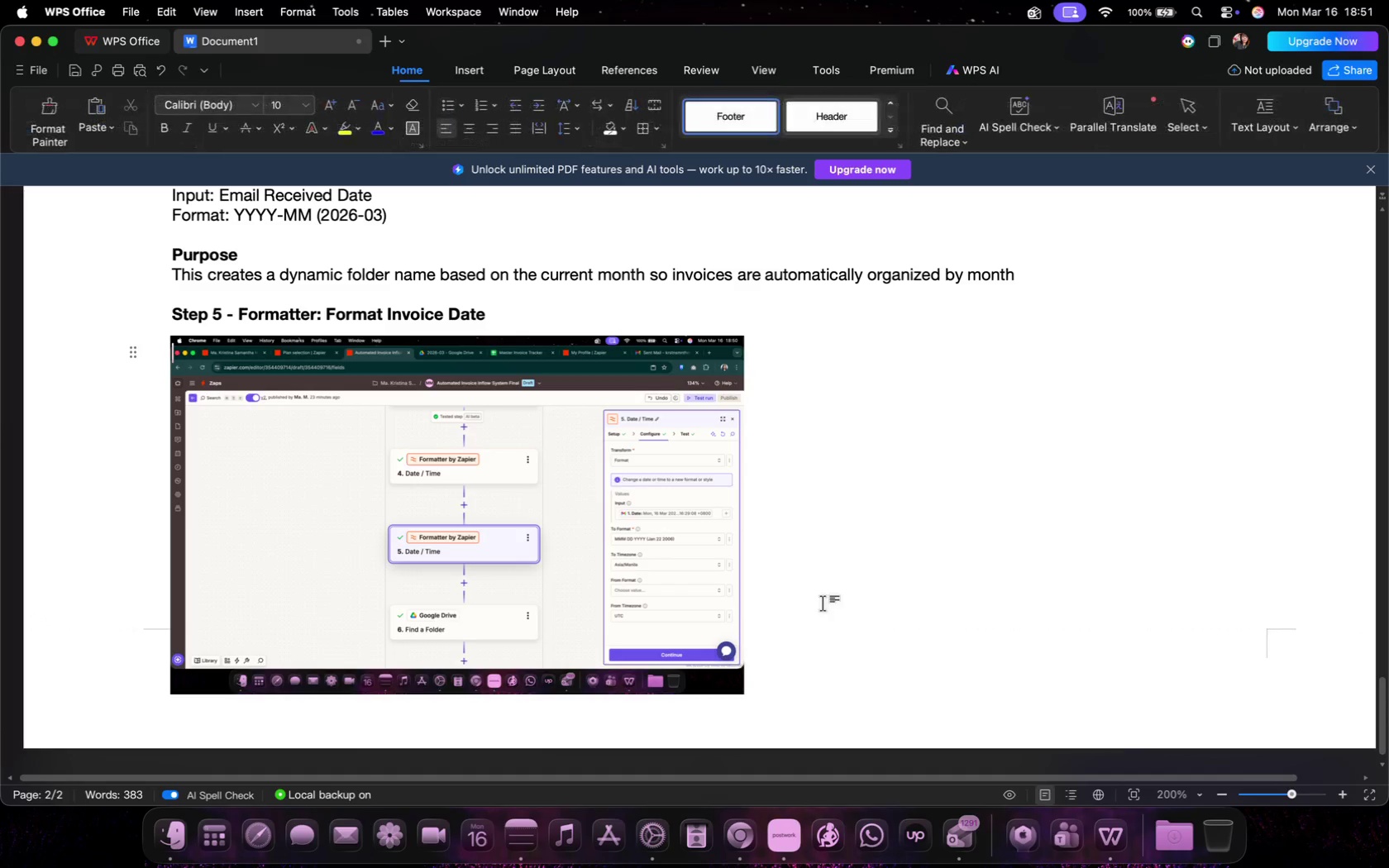 
triple_click([822, 603])
 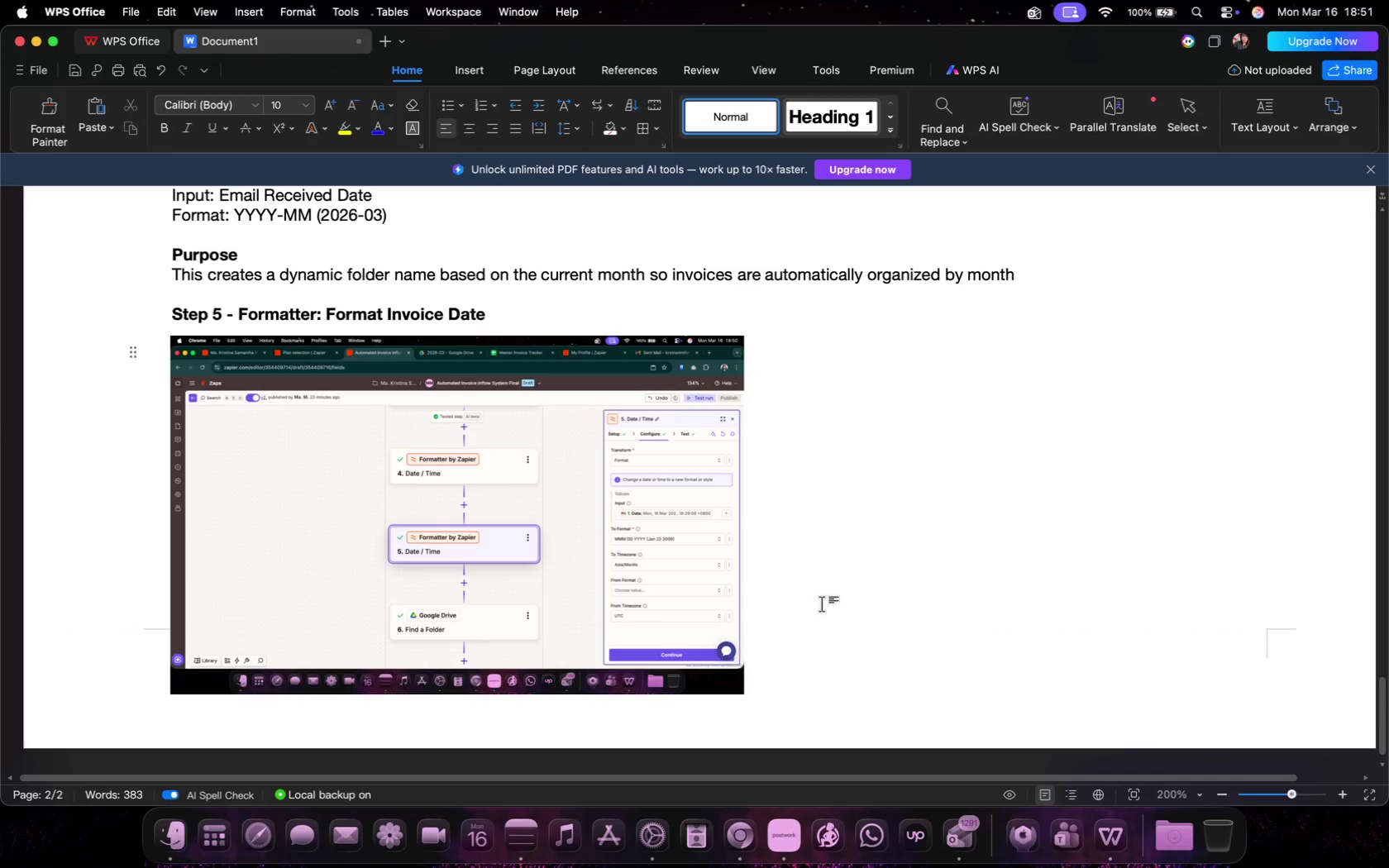 
triple_click([822, 603])
 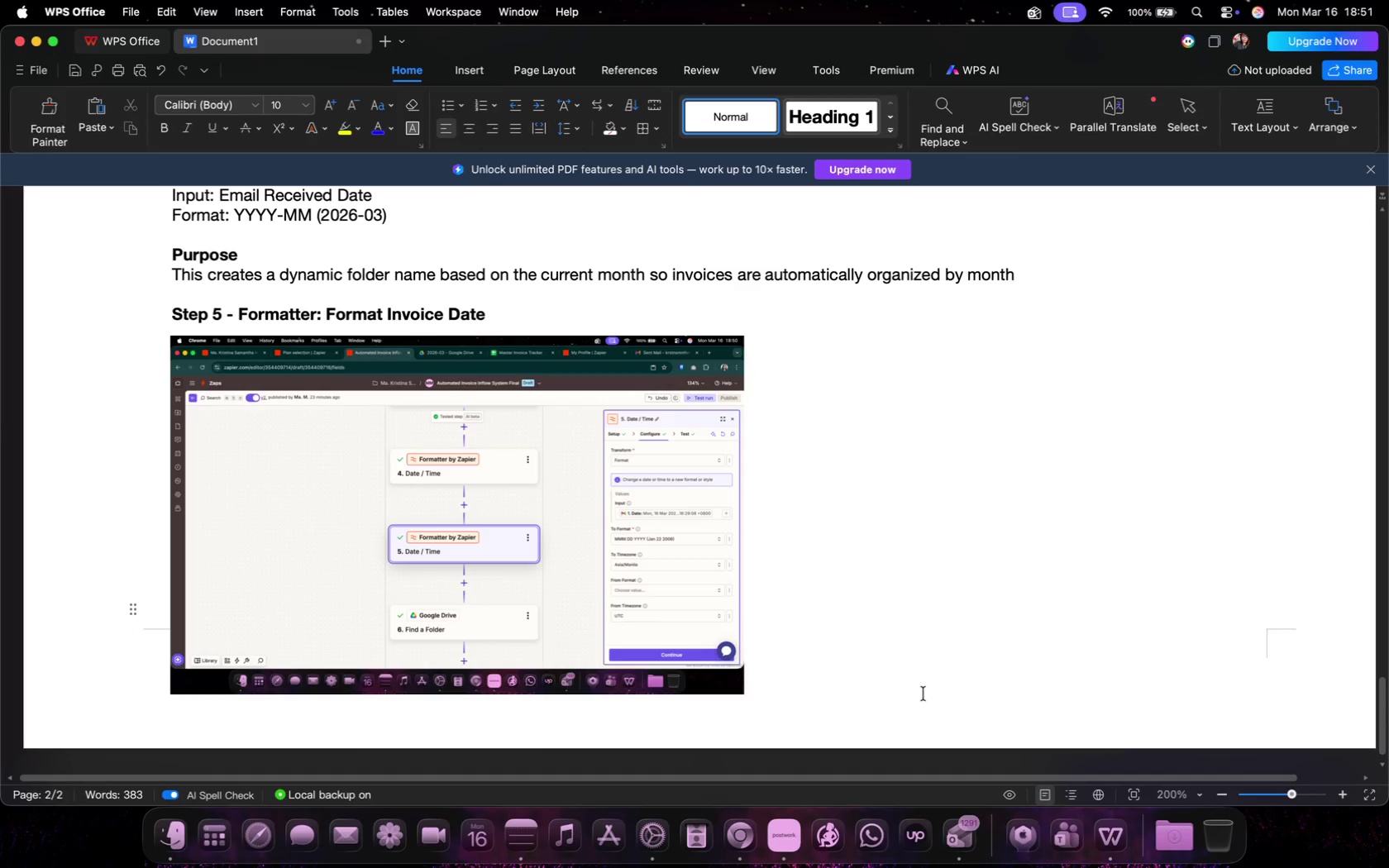 
key(Enter)
 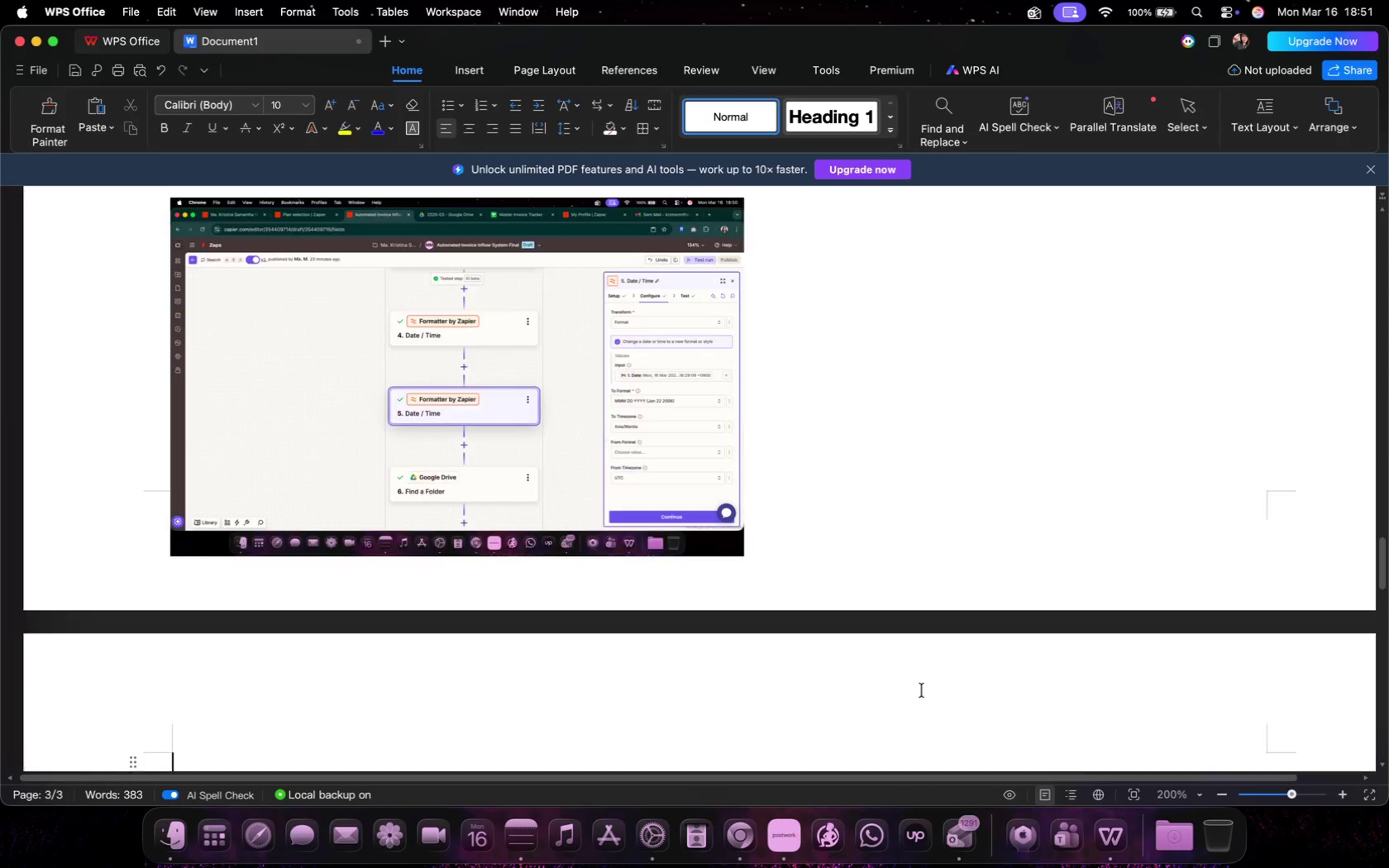 
key(Enter)
 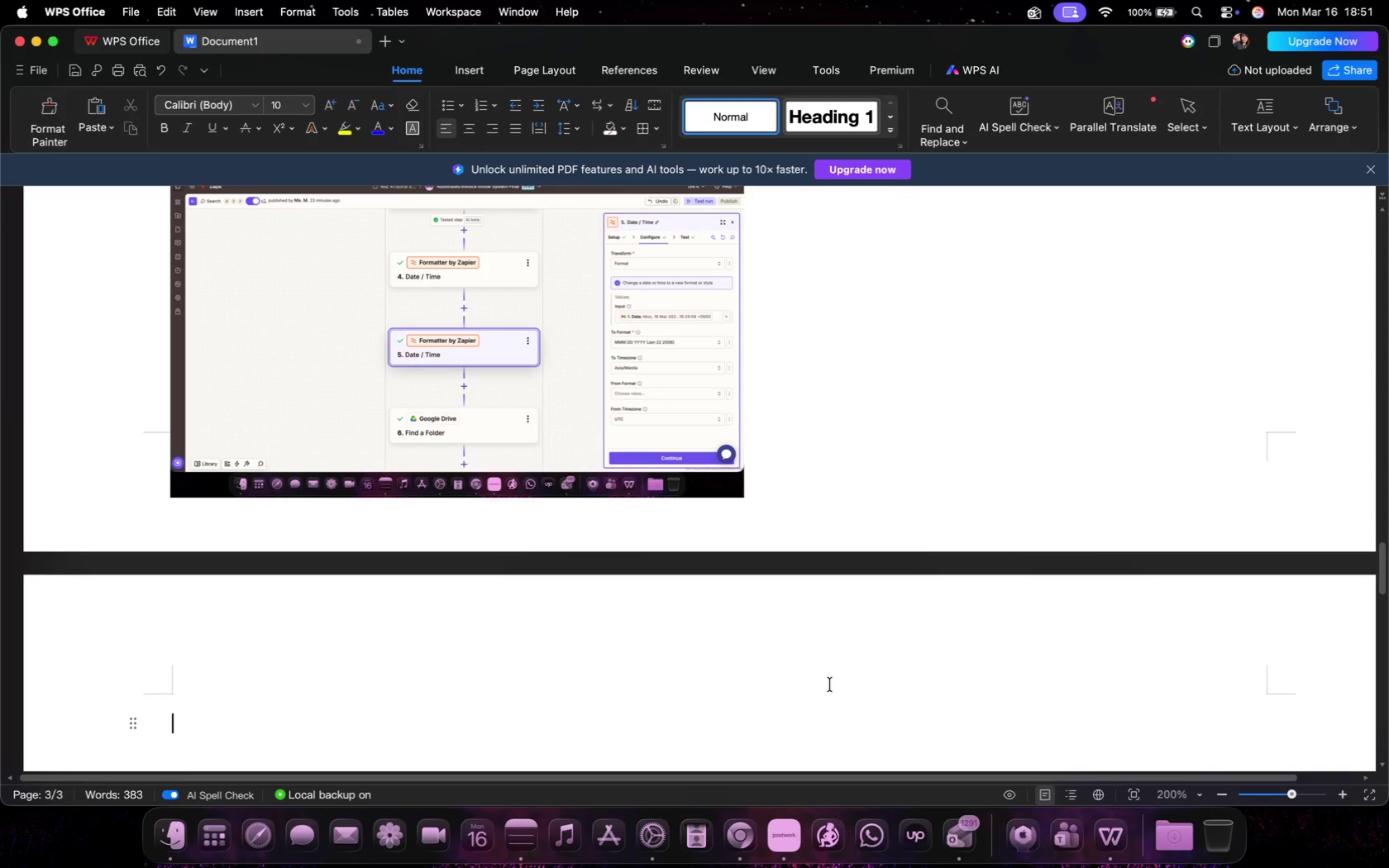 
key(Backspace)
 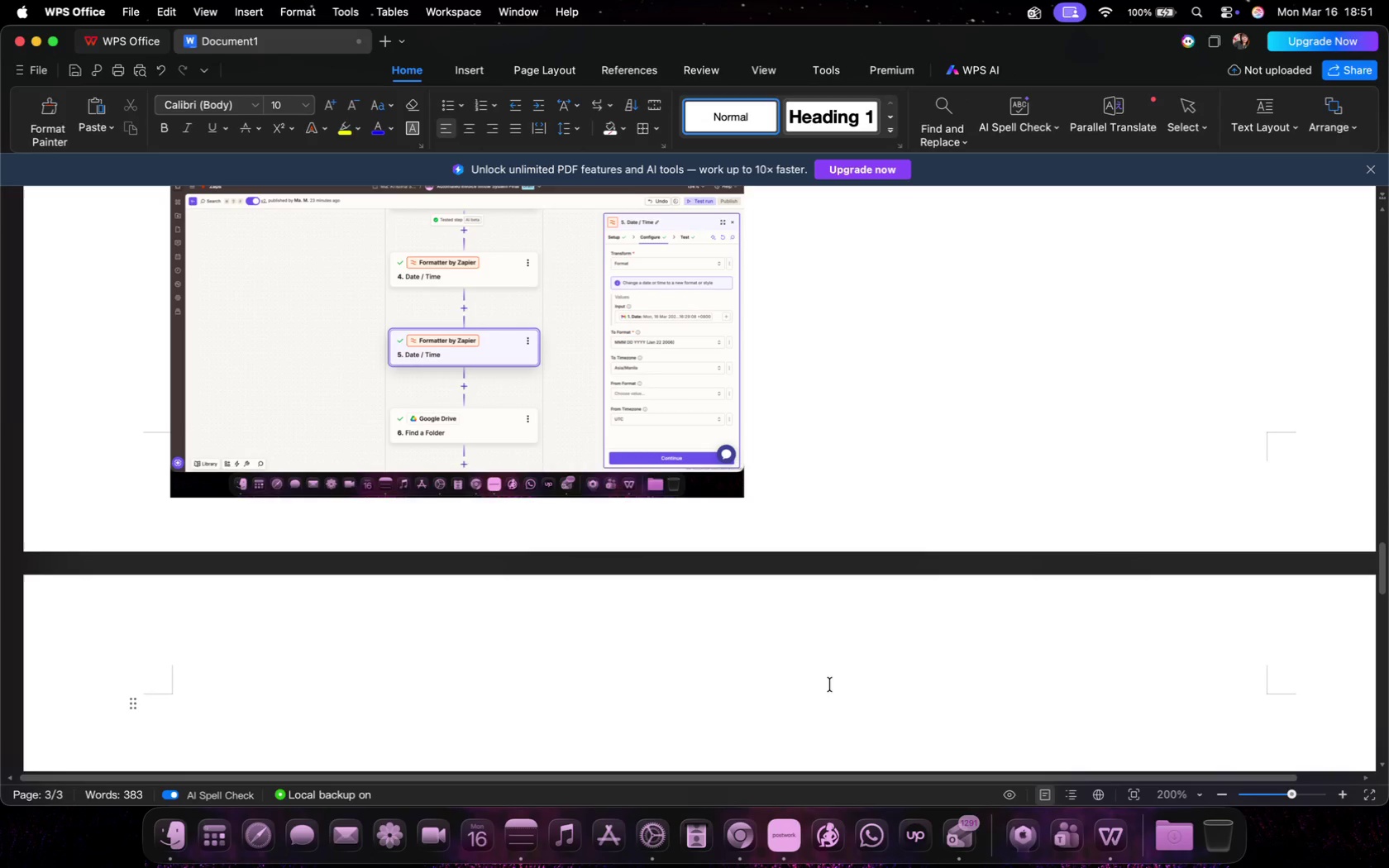 
wait(6.3)
 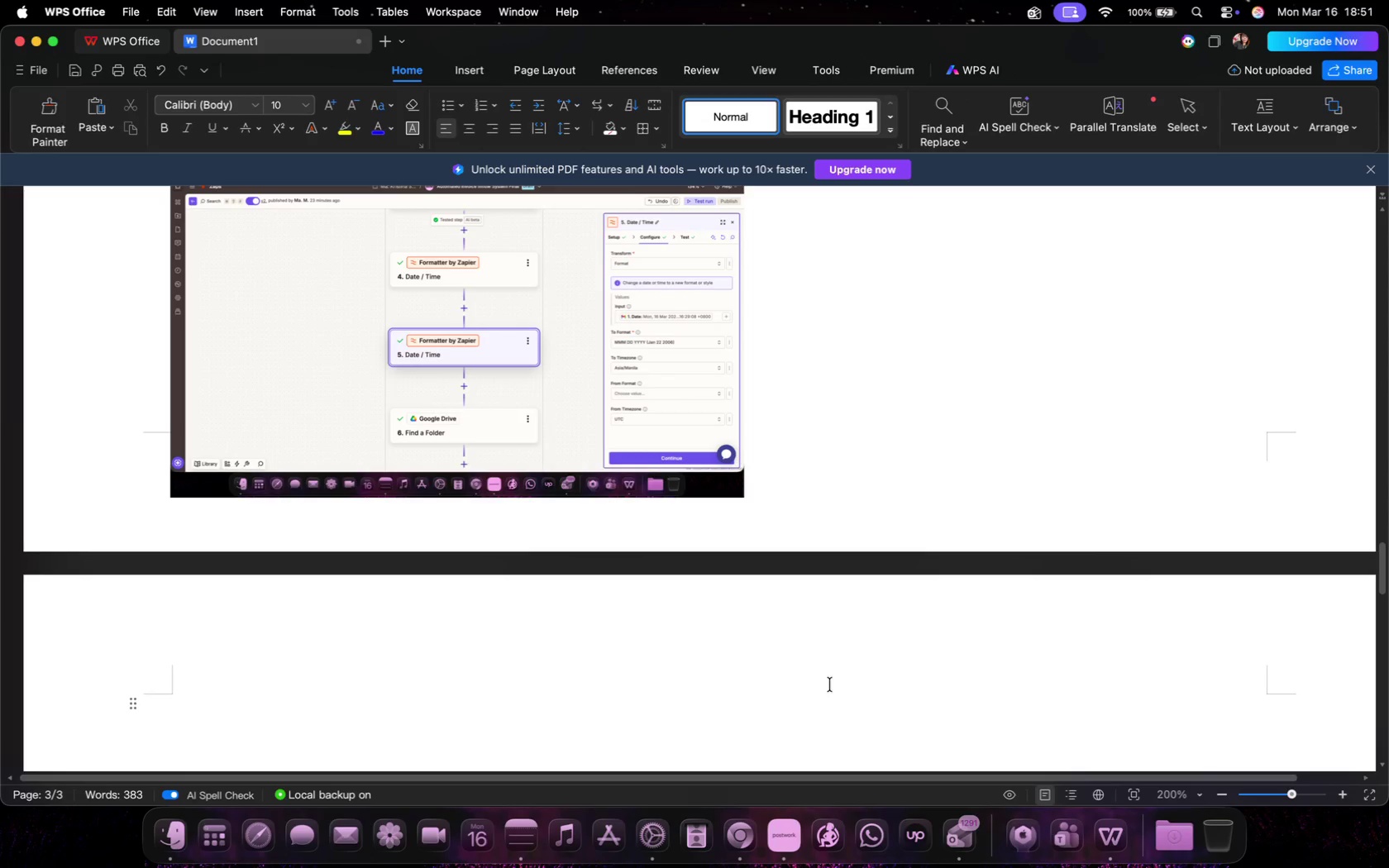 
type(App: Formatter by Zapier)
 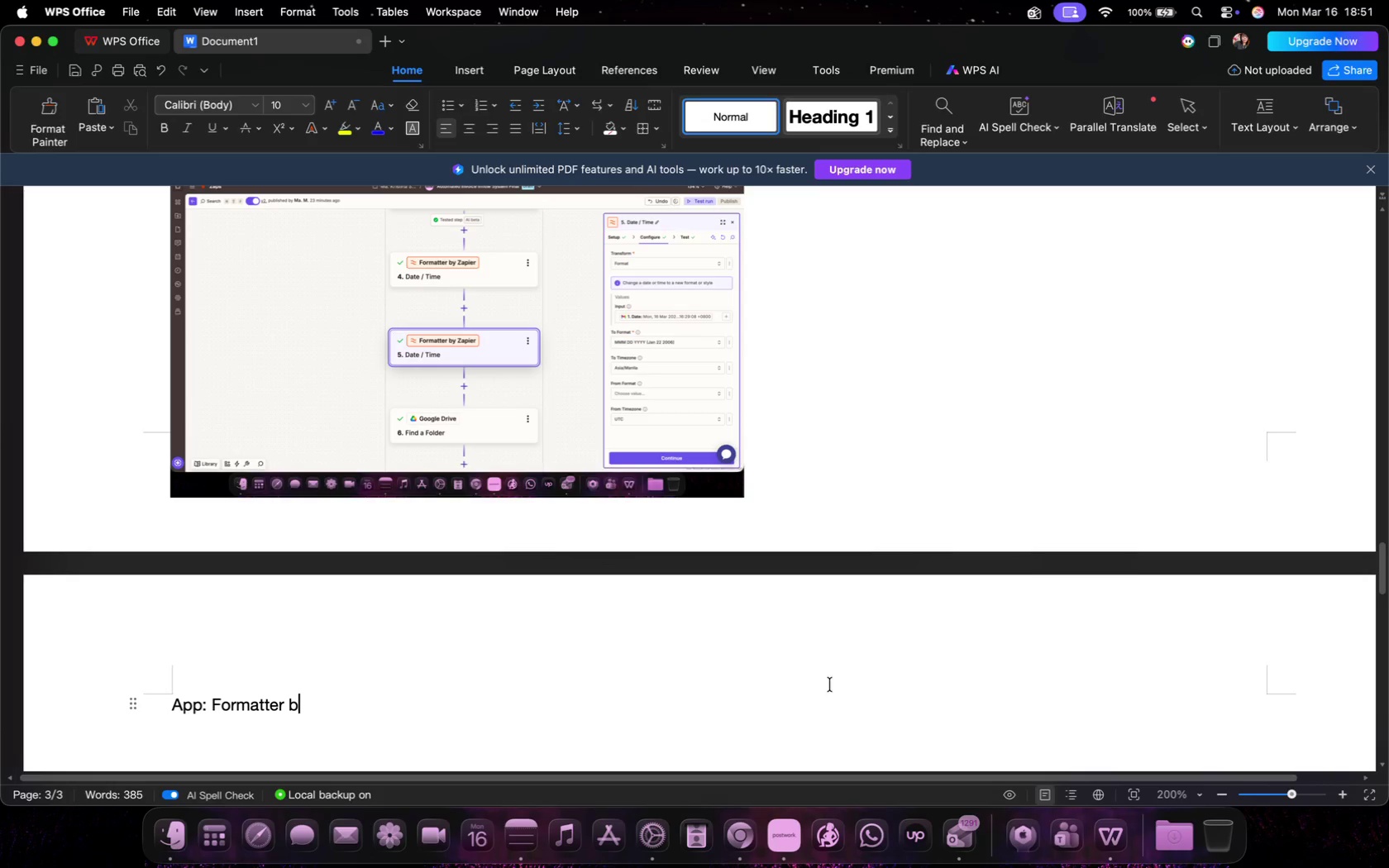 
key(Enter)
 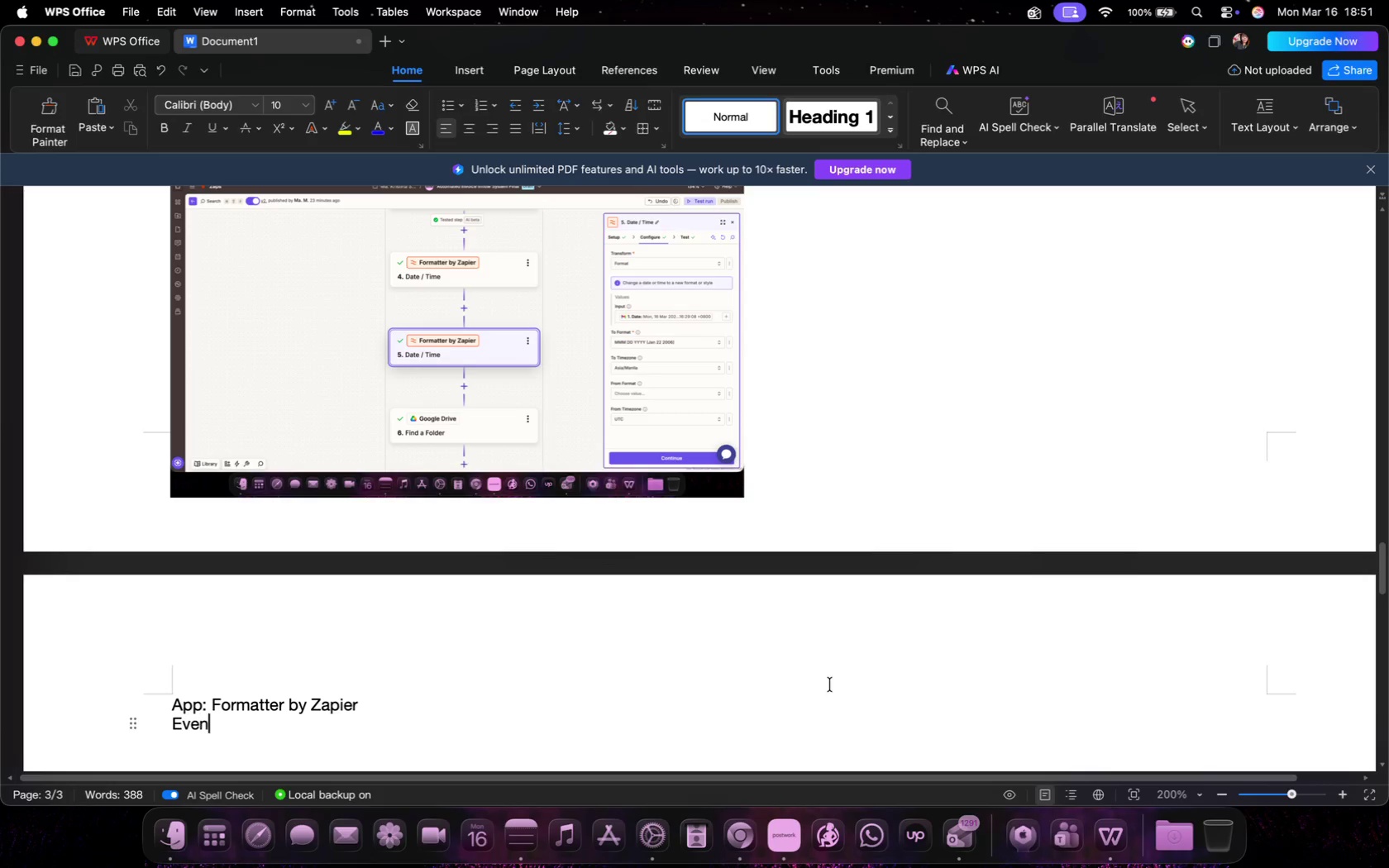 
type(Event" Date/Time -> Format)
 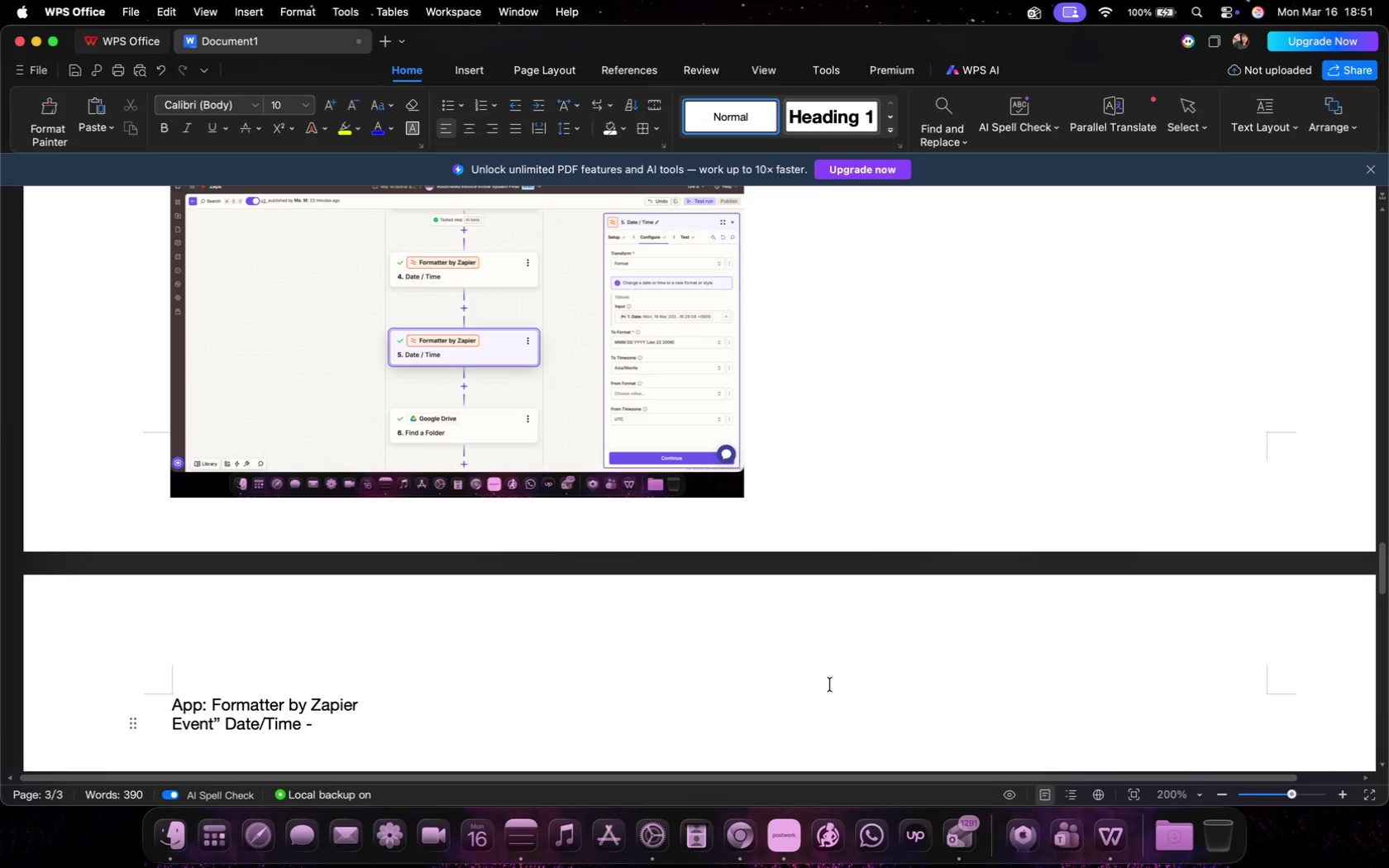 
 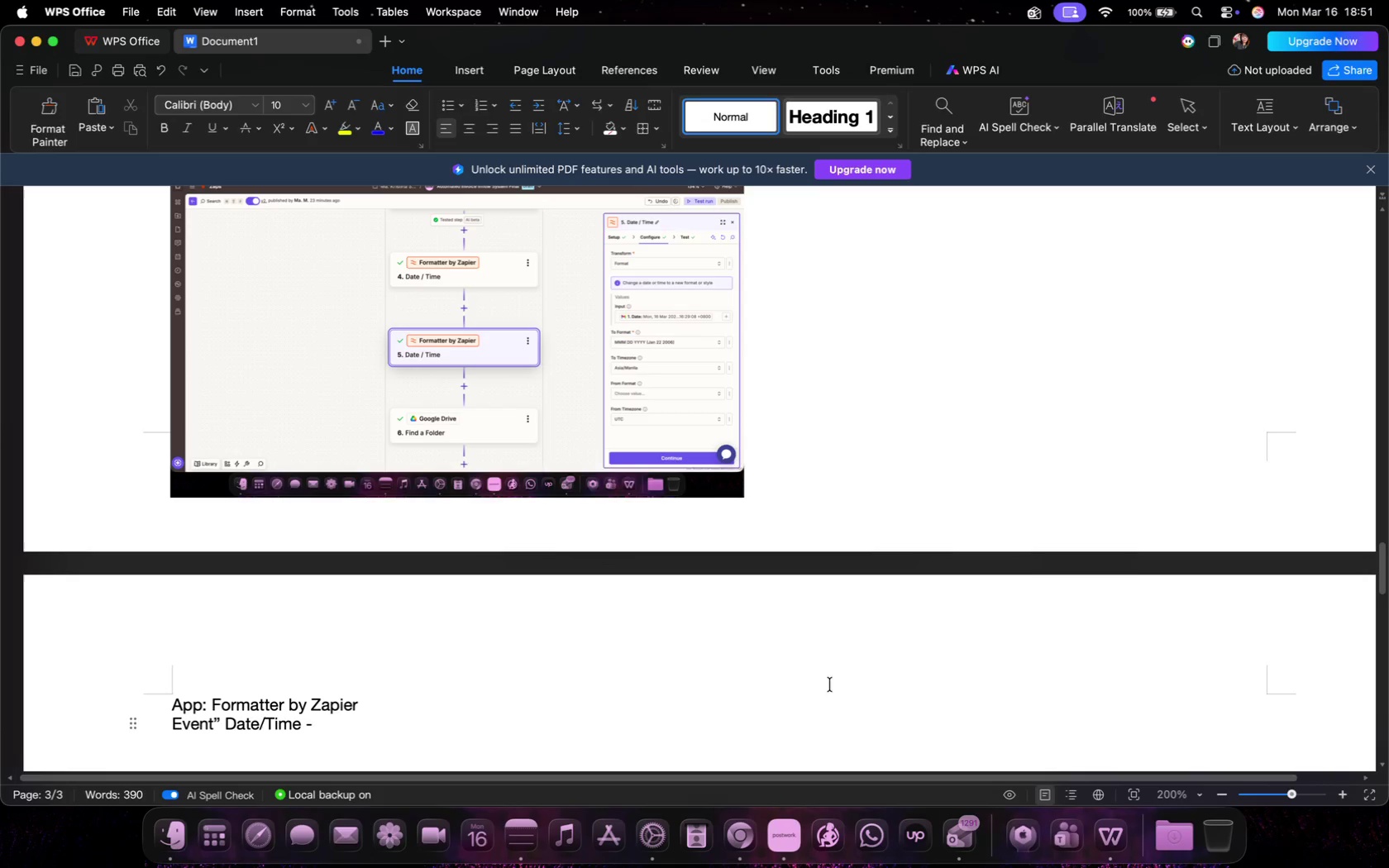 
key(Enter)
 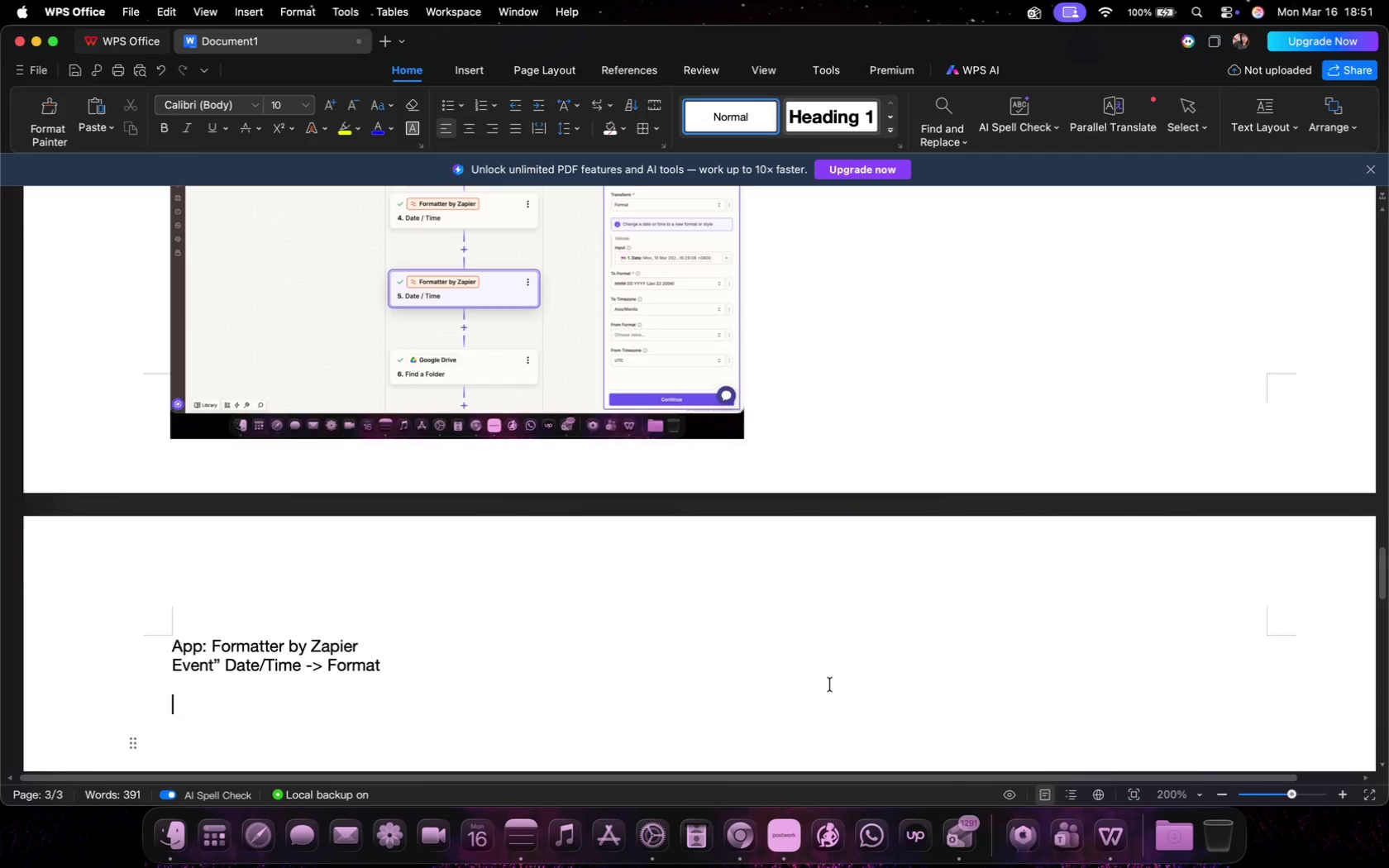 
key(Enter)
 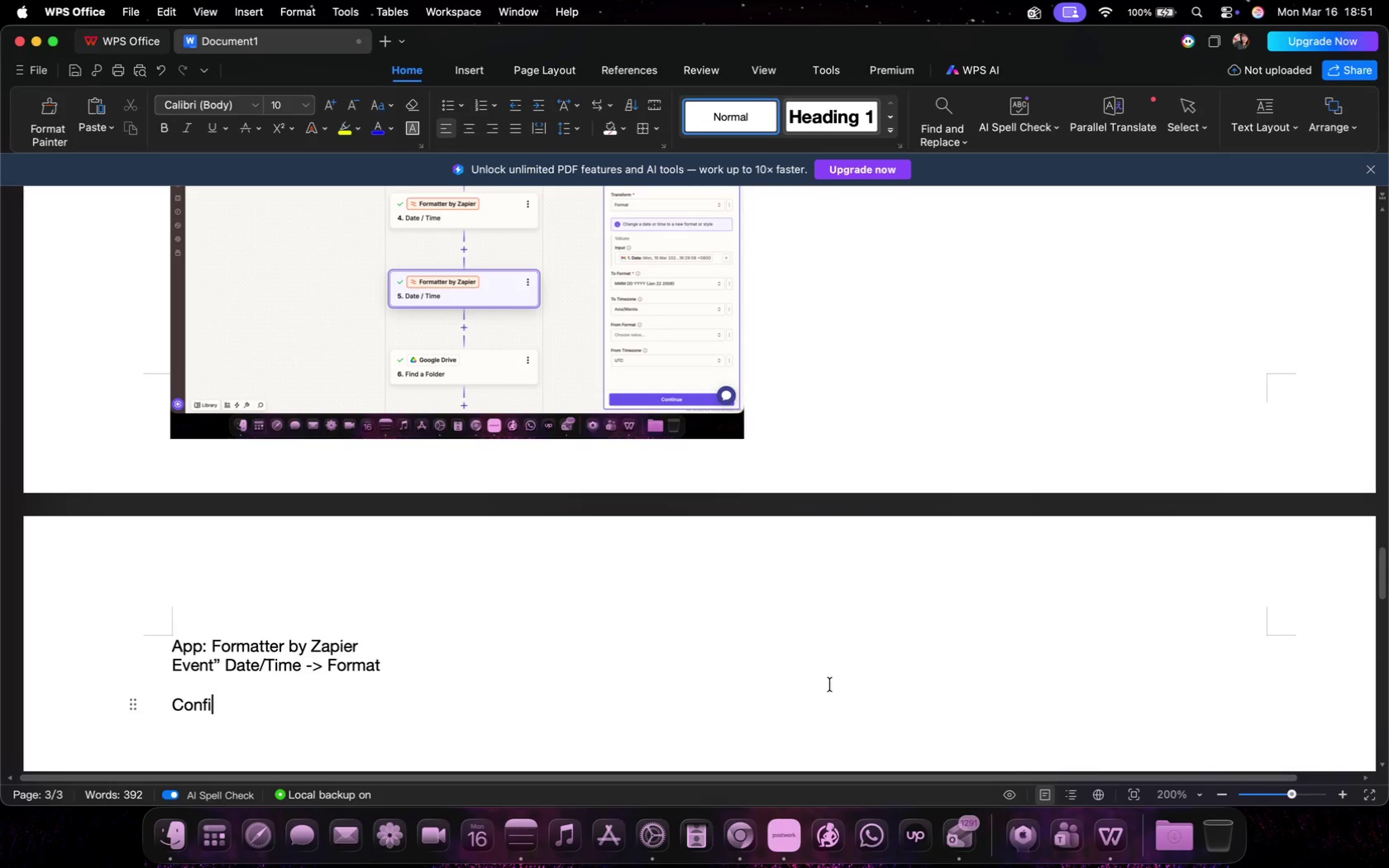 
type(Configuration: )
key(Backspace)
key(Backspace)
 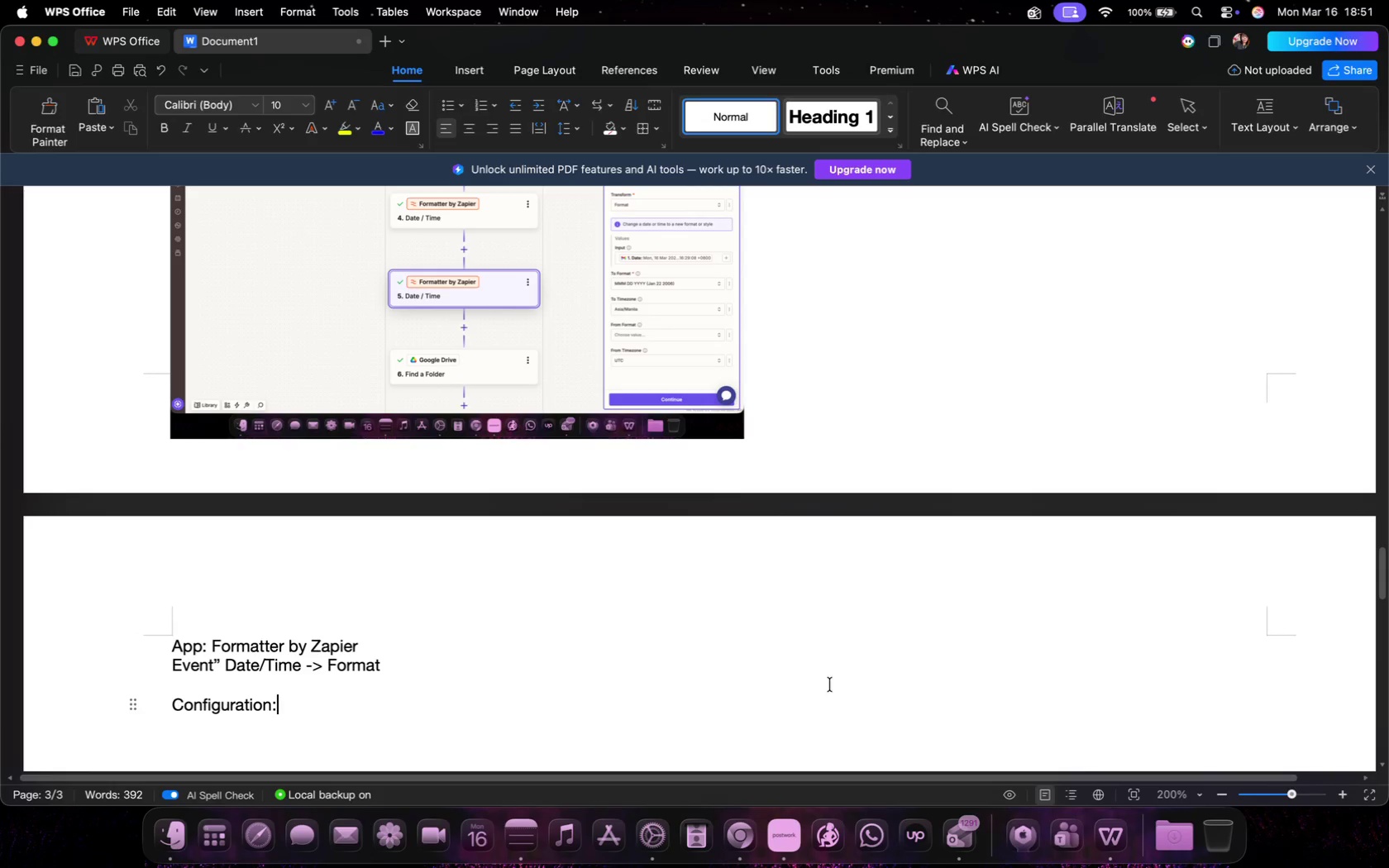 
 